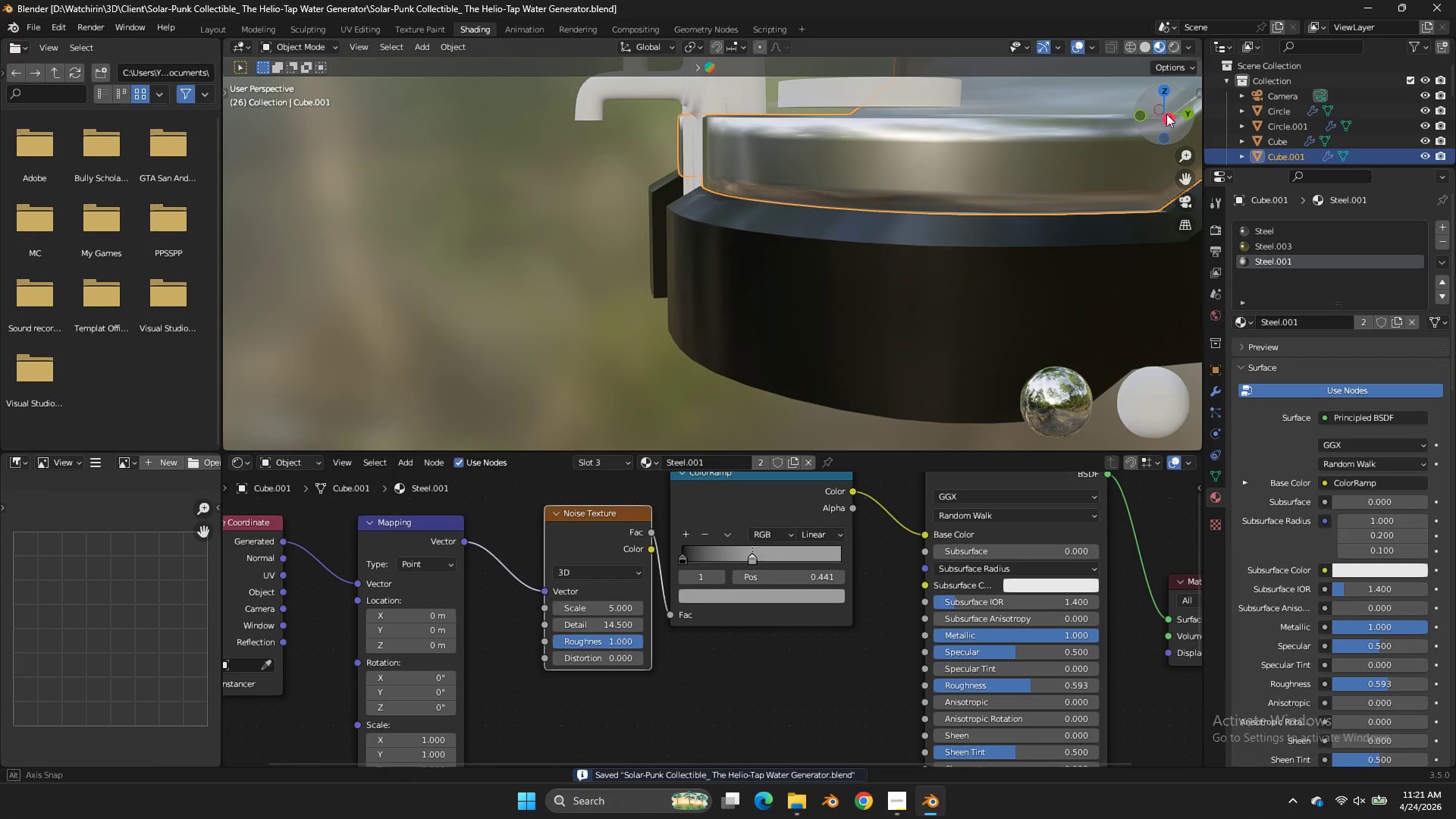 
left_click_drag(start_coordinate=[1160, 114], to_coordinate=[340, 137])
 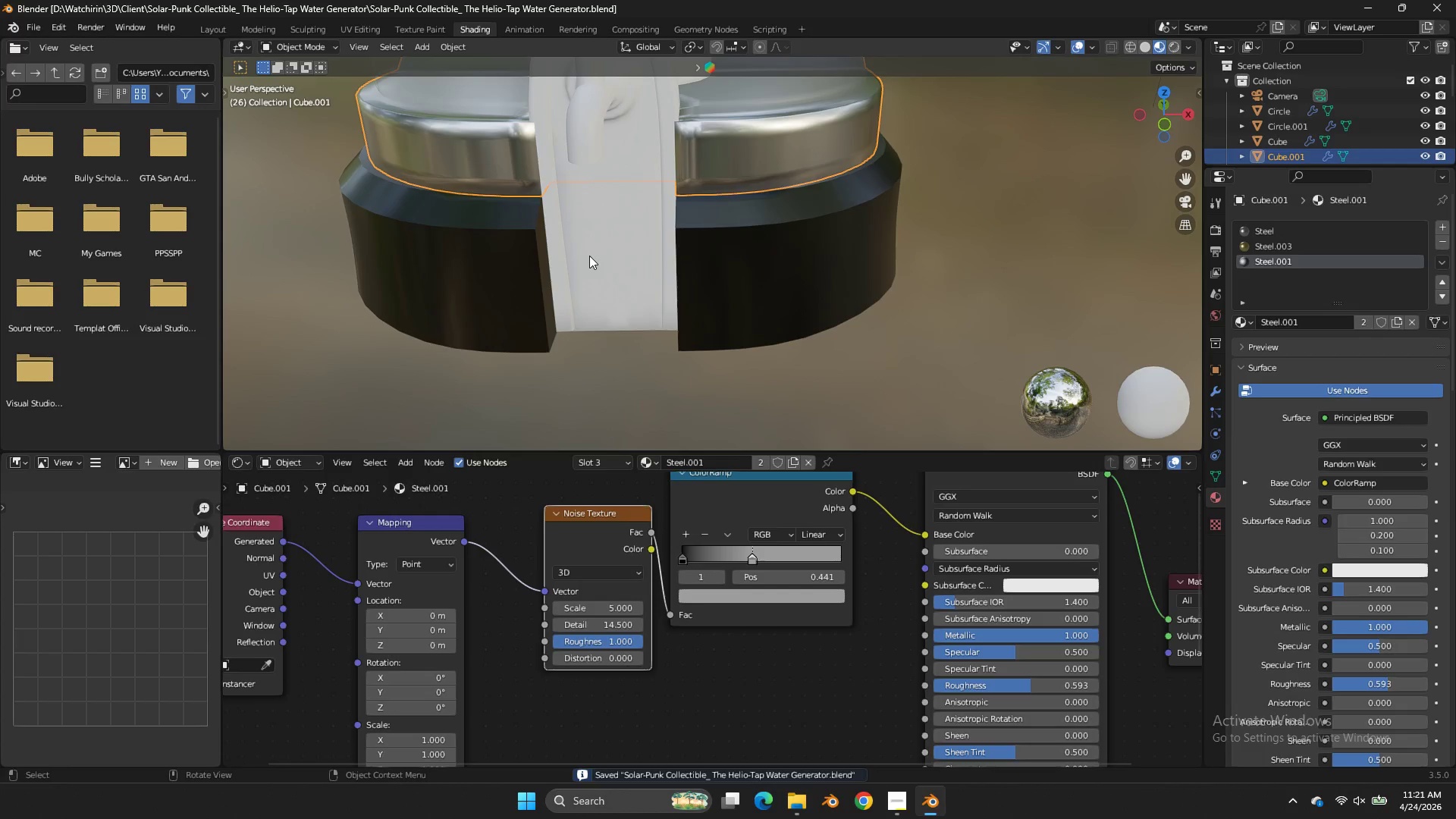 
left_click([589, 256])
 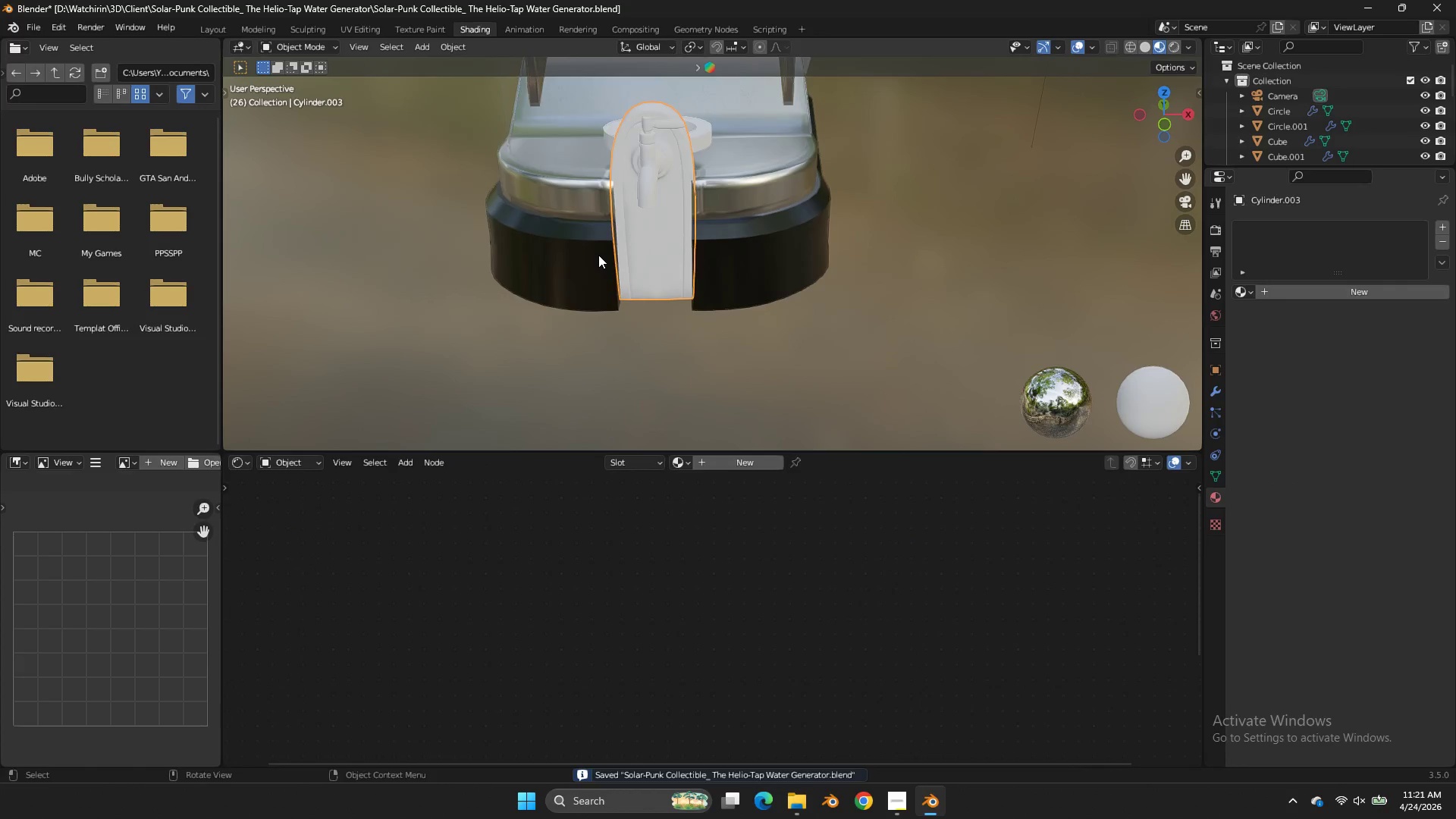 
key(Tab)
 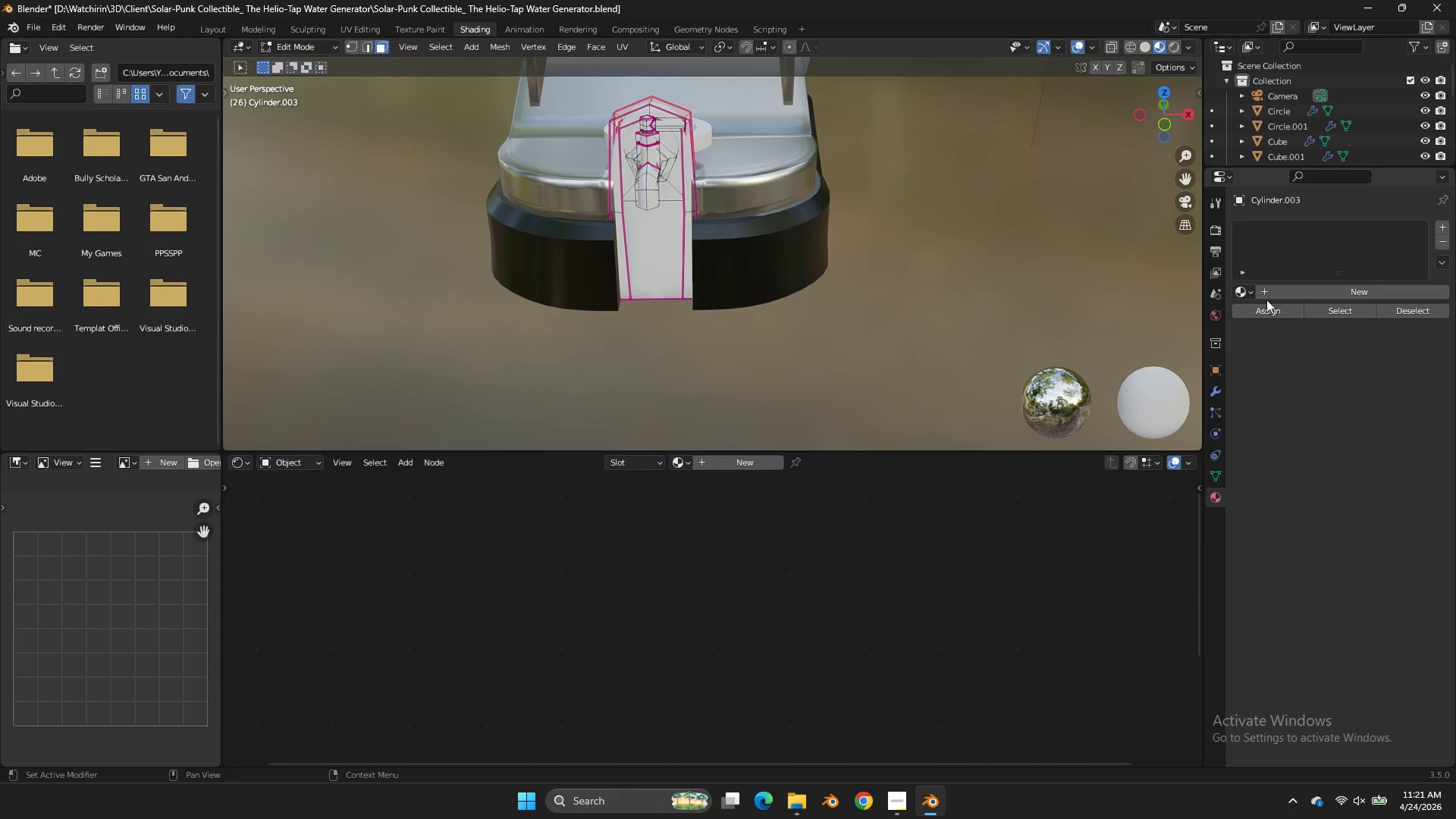 
scroll: coordinate [593, 255], scroll_direction: down, amount: 3.0
 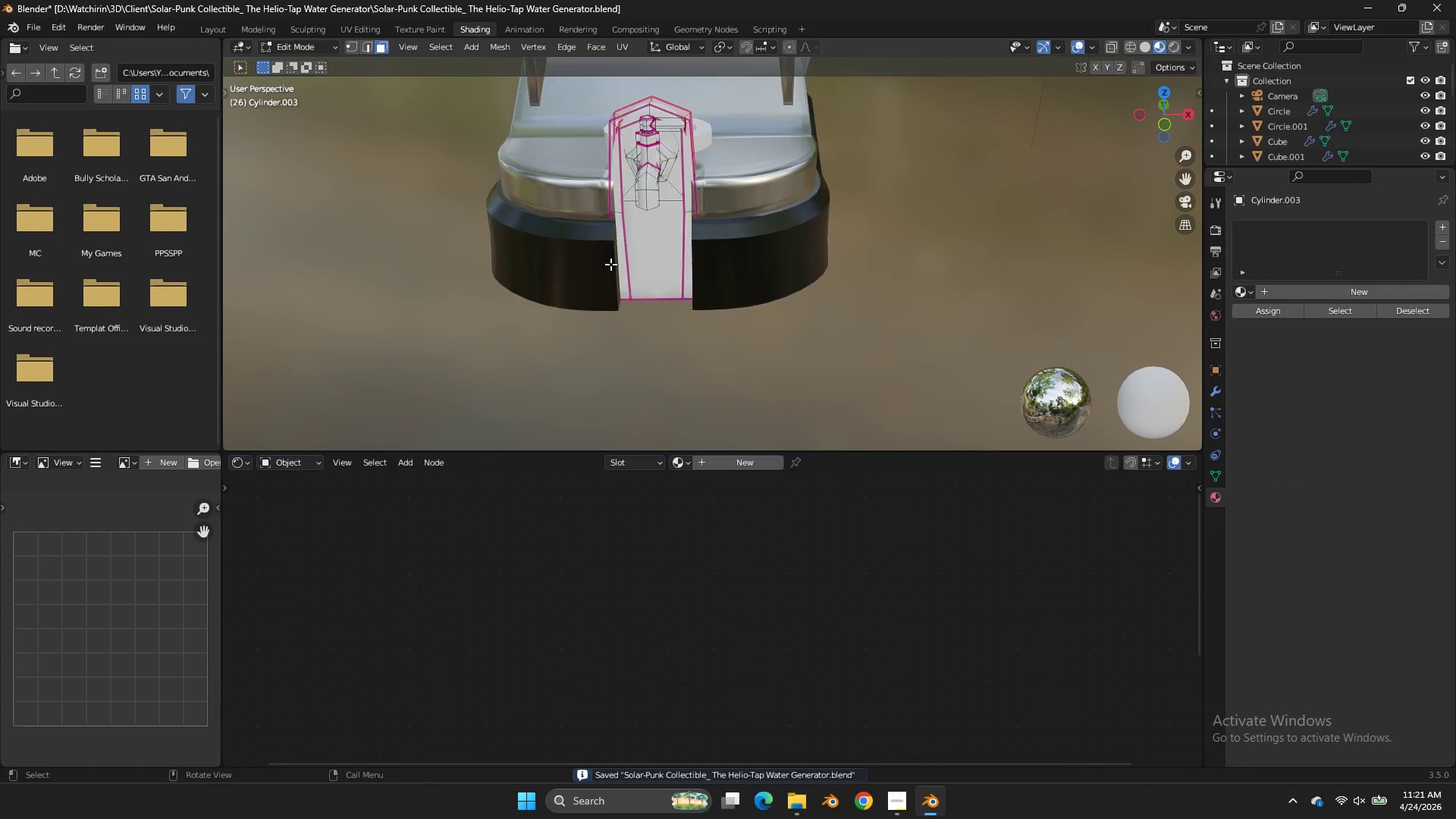 
left_click([1248, 290])
 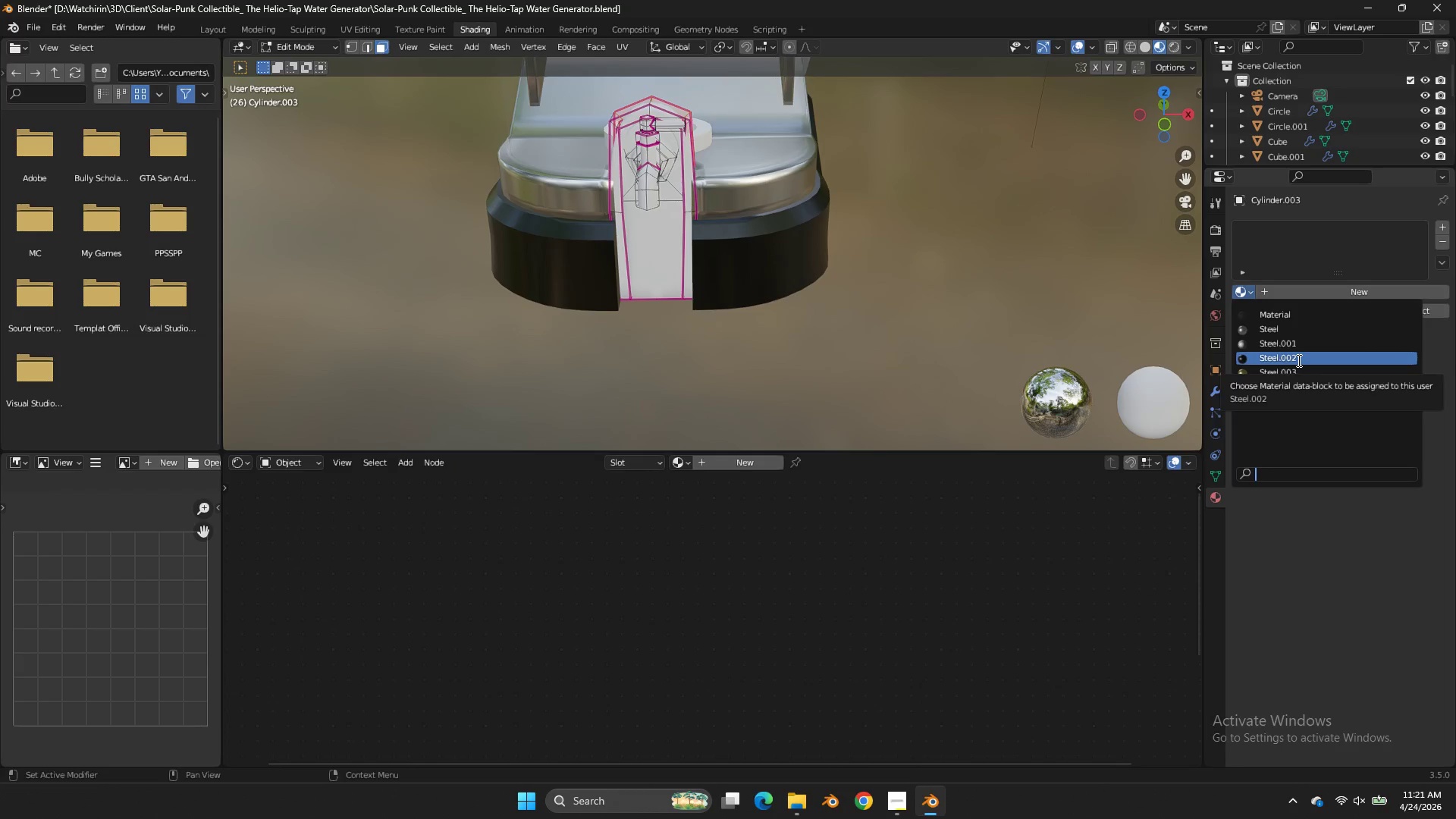 
left_click([1298, 360])
 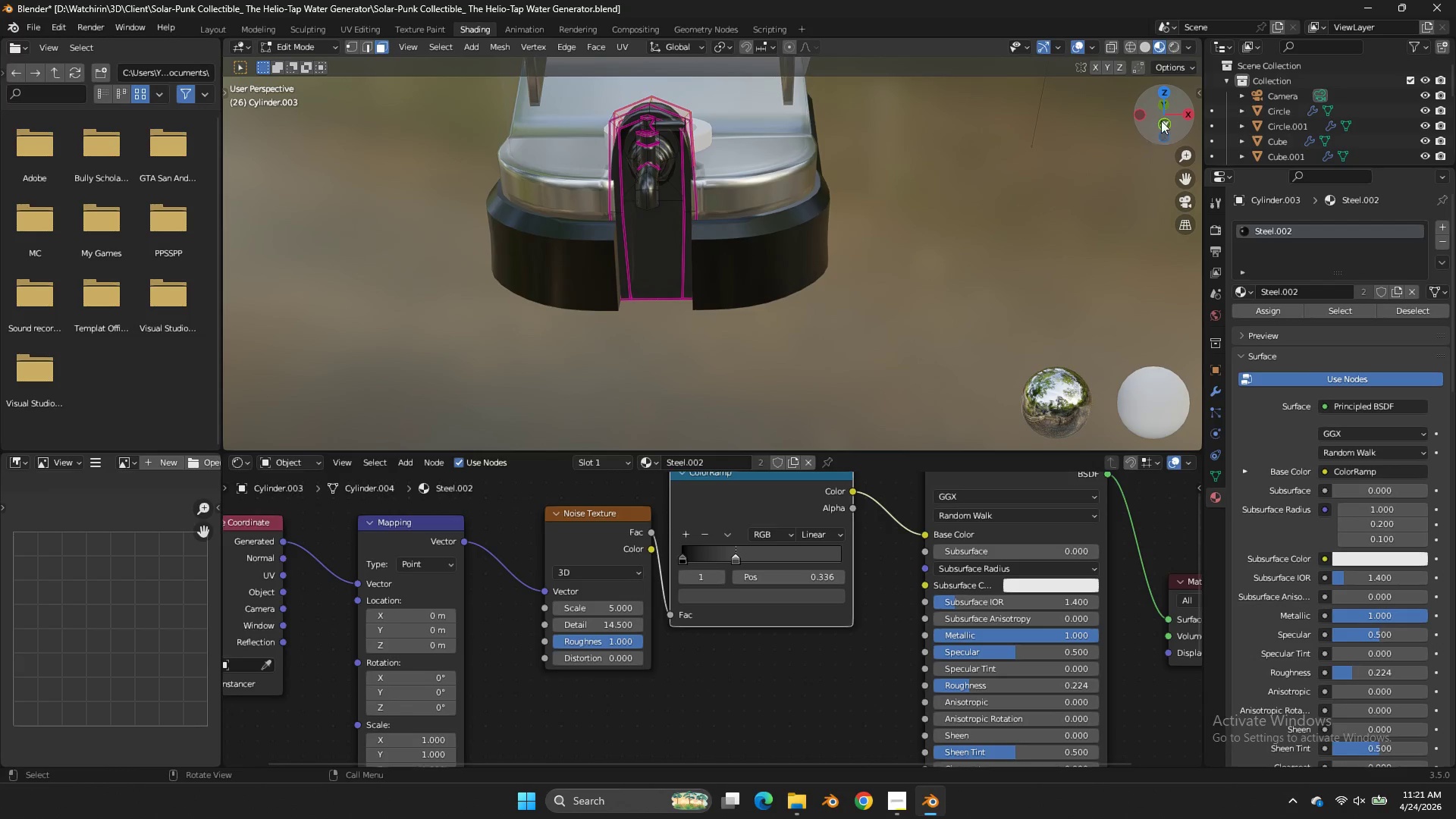 
left_click_drag(start_coordinate=[1178, 109], to_coordinate=[267, 121])
 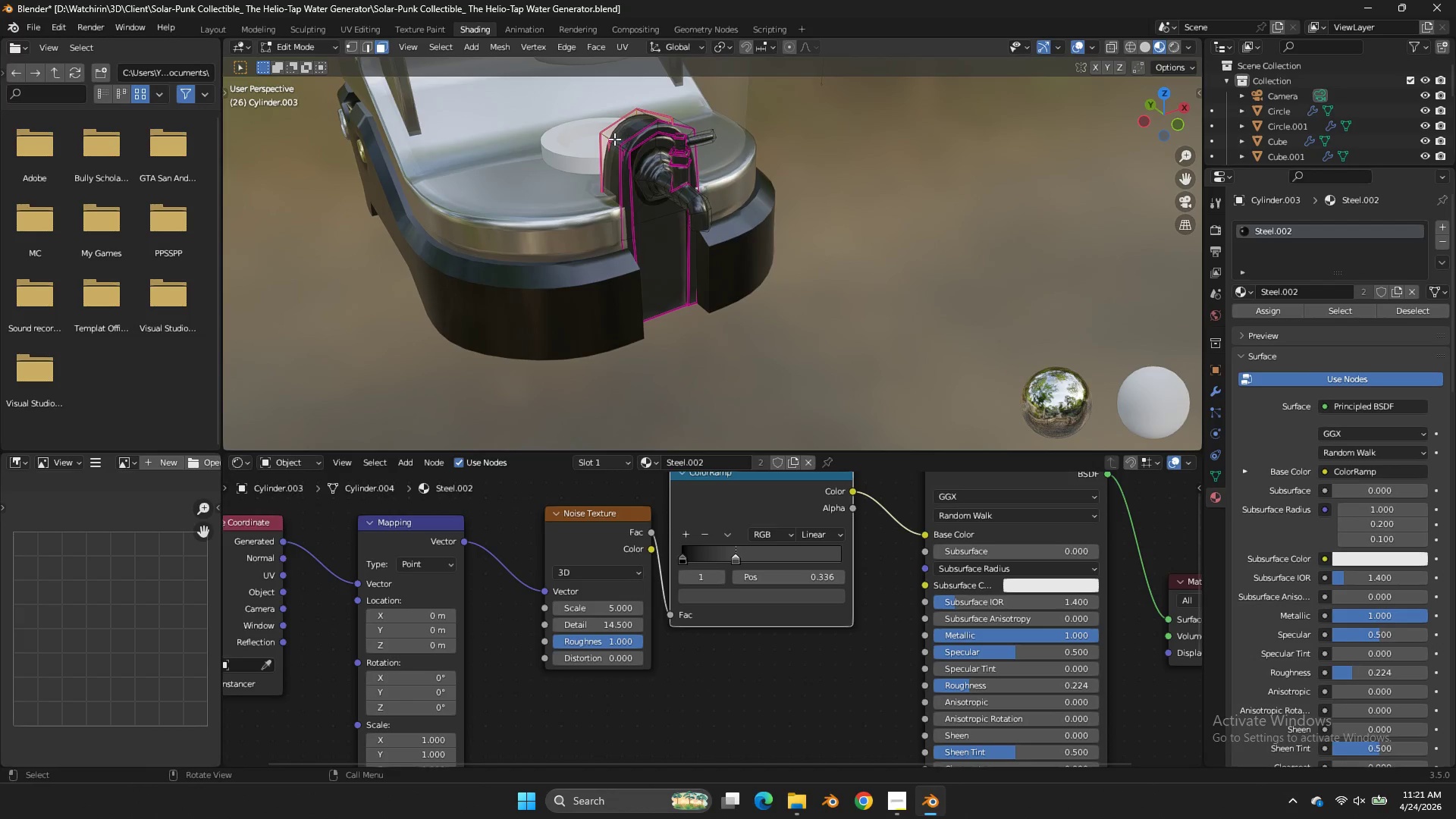 
left_click([614, 139])
 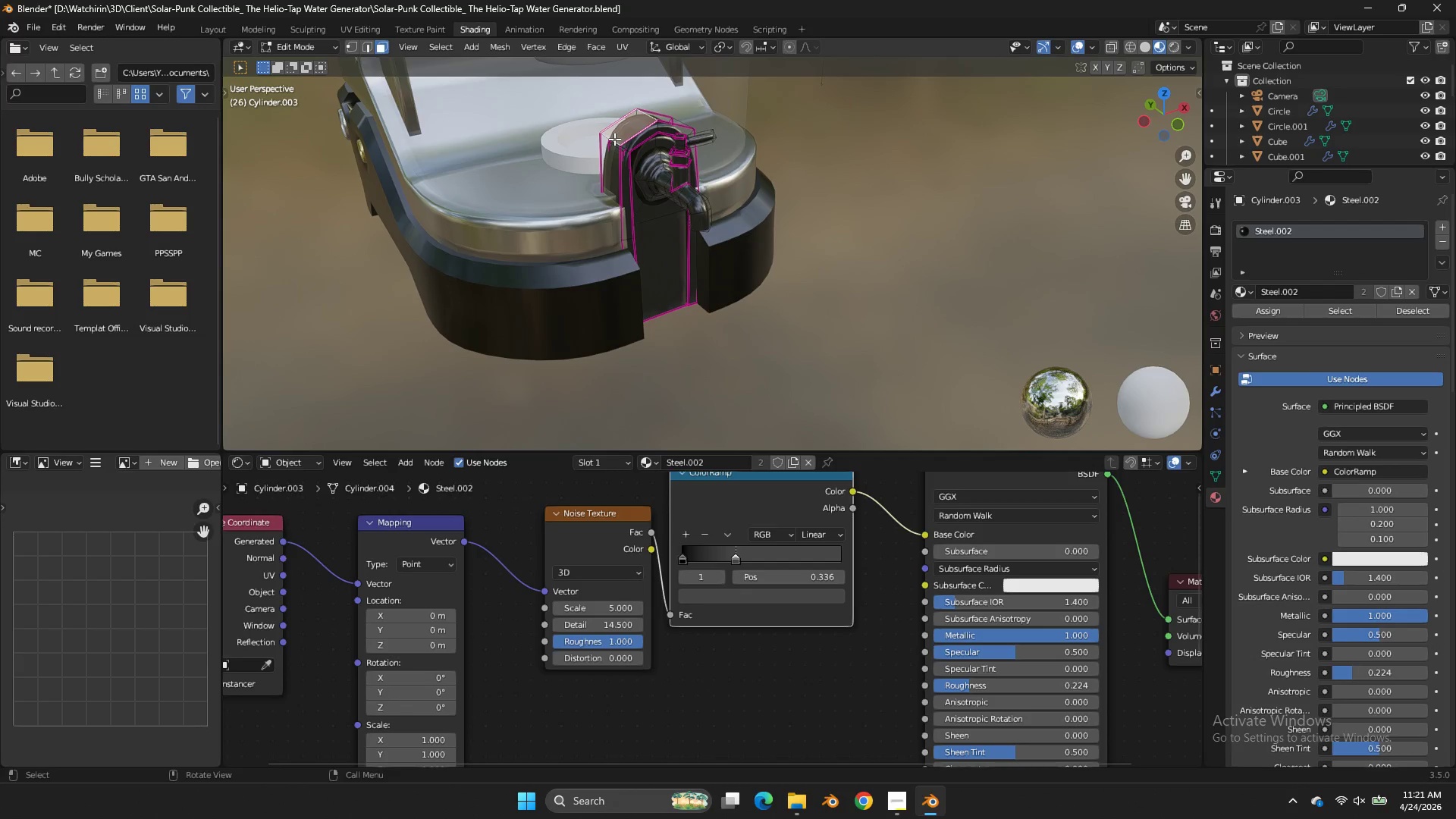 
key(L)
 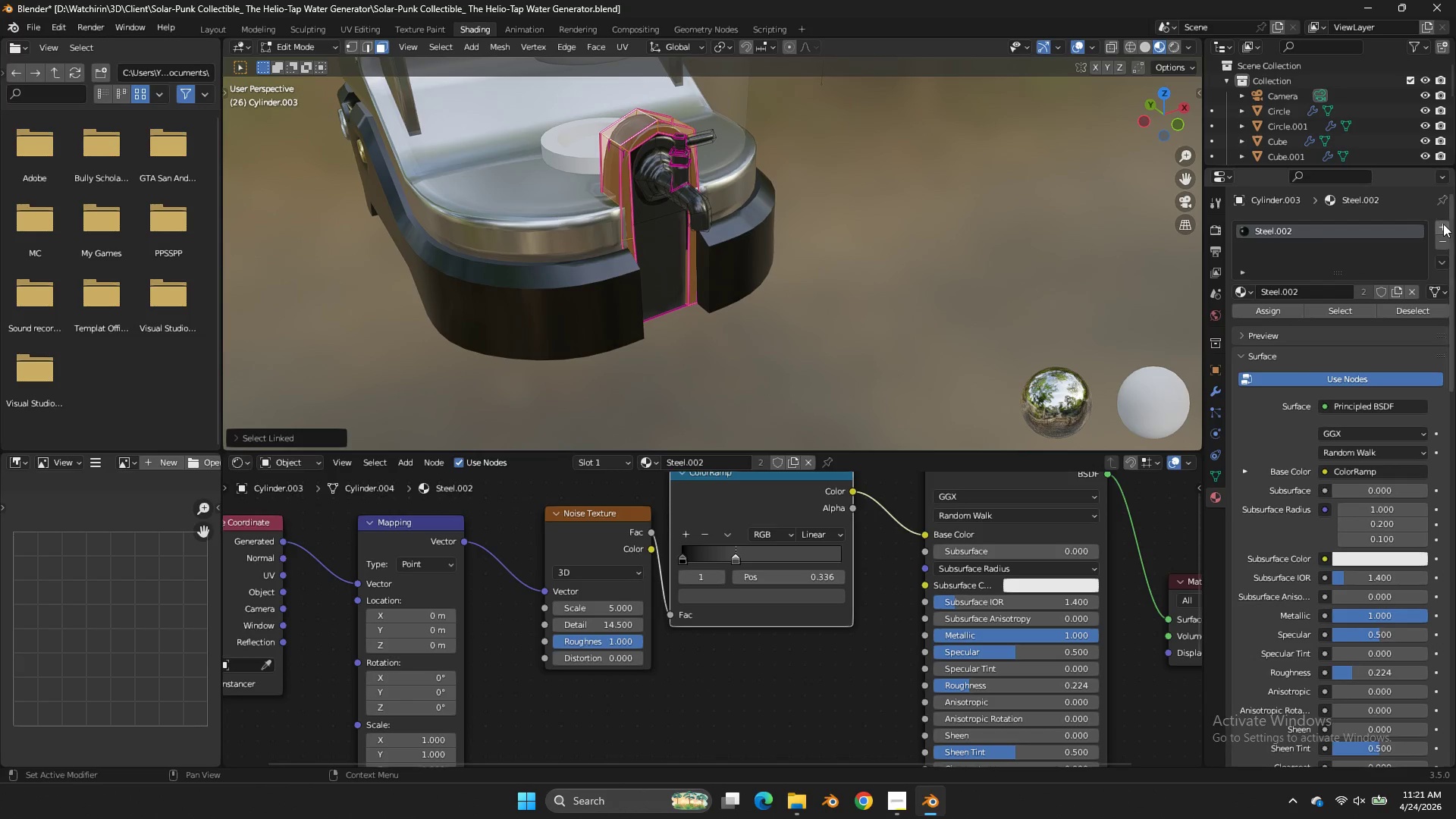 
left_click([1446, 228])
 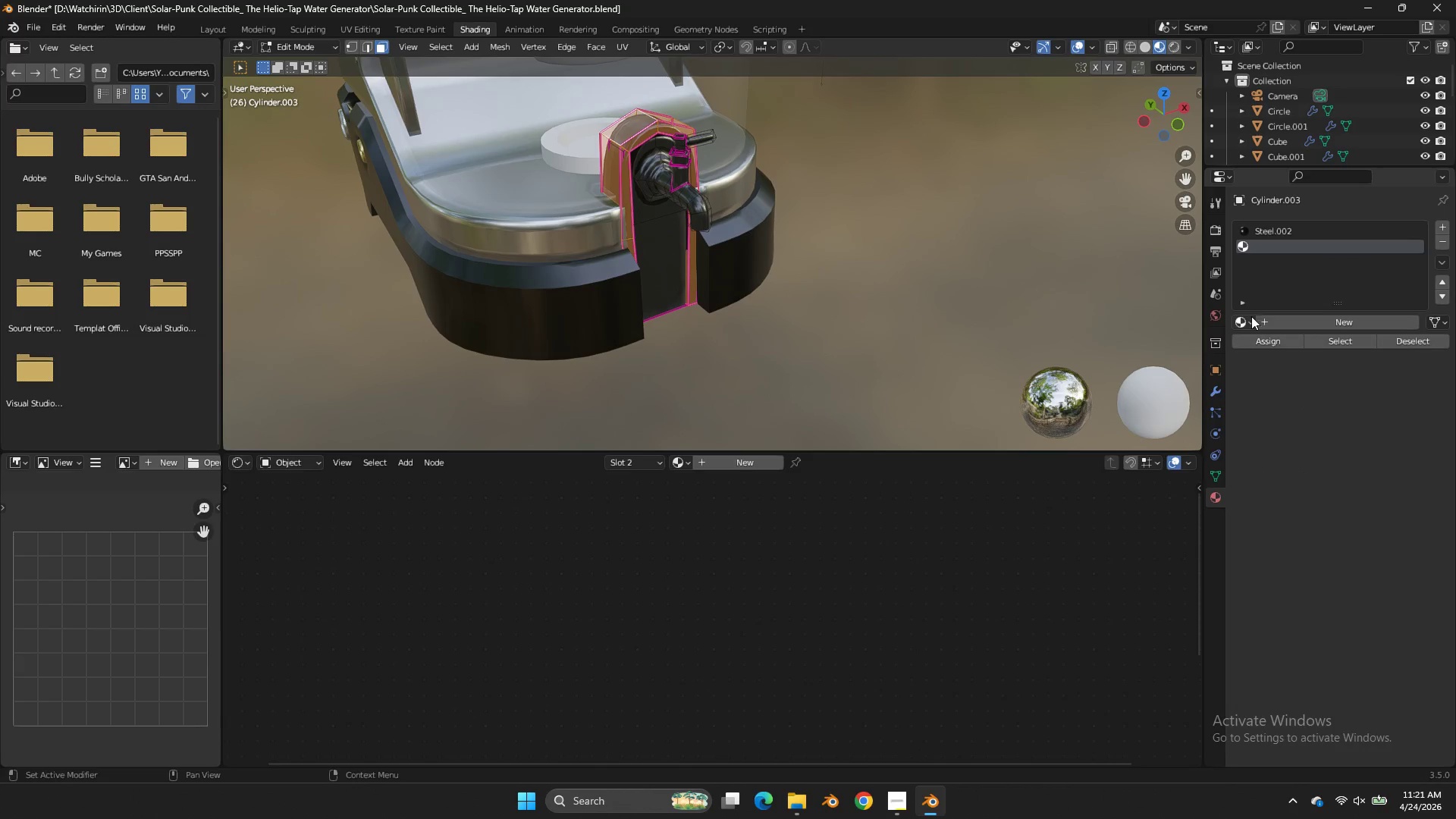 
left_click([1251, 317])
 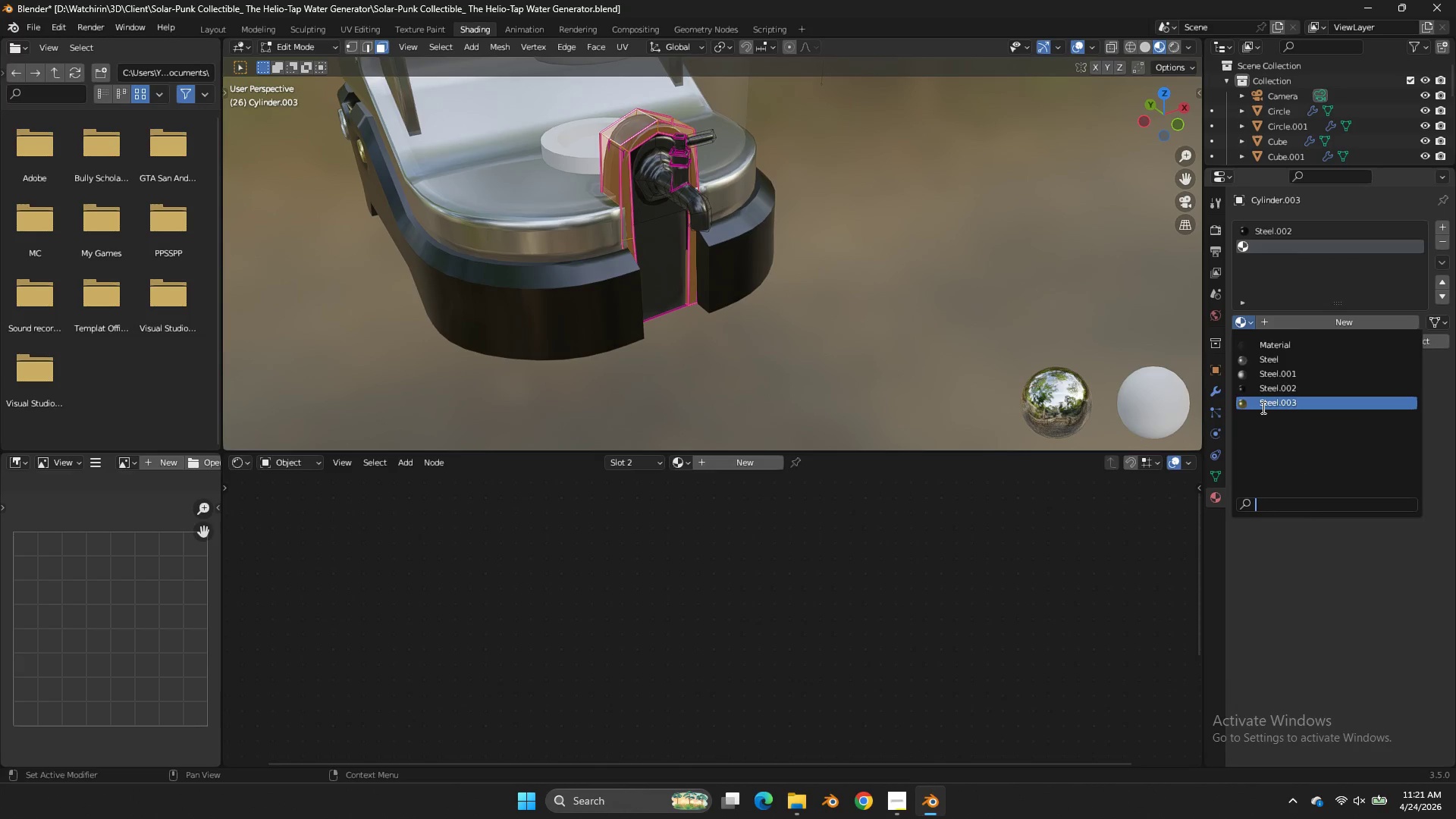 
left_click([1262, 407])
 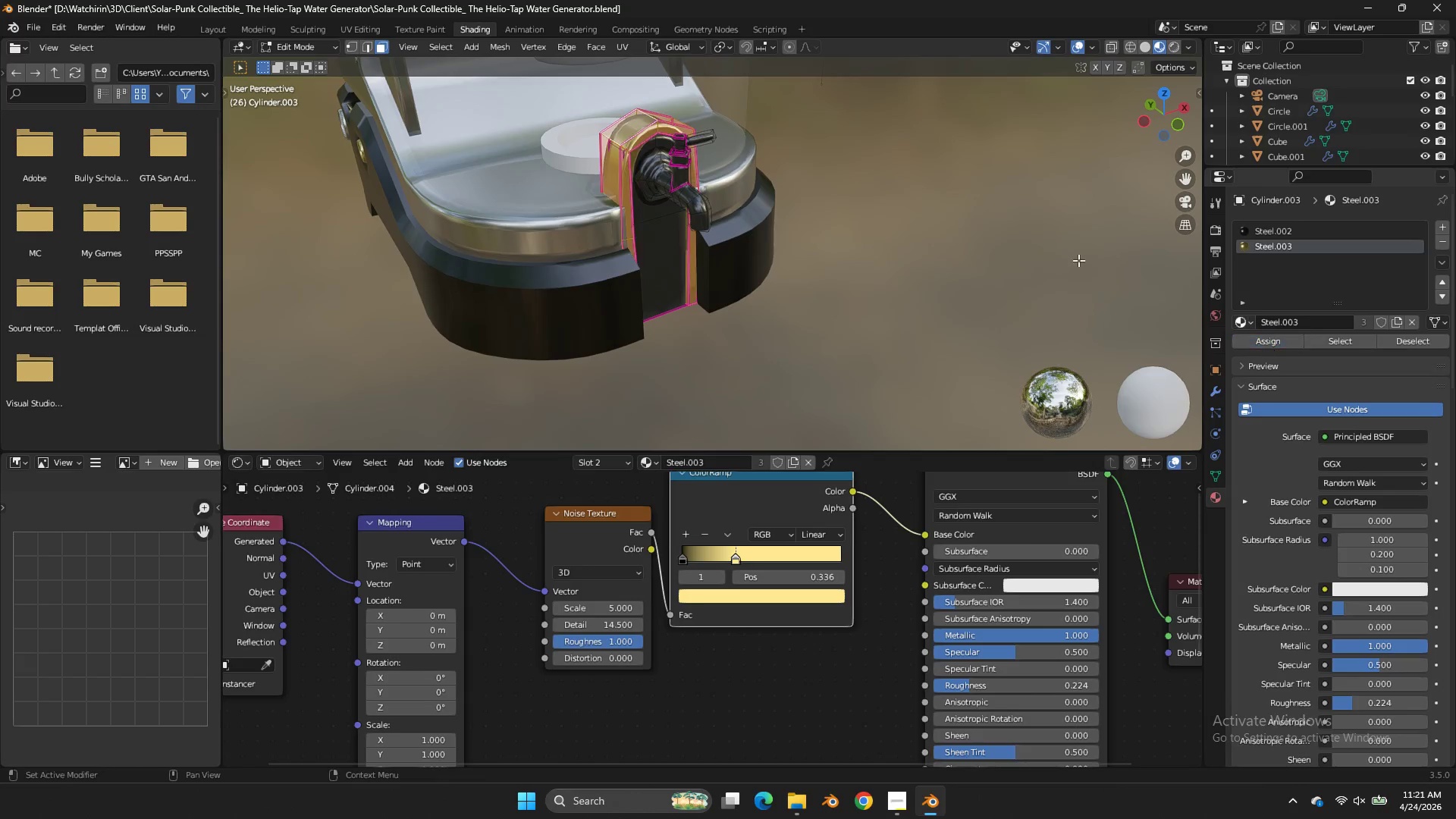 
double_click([975, 215])
 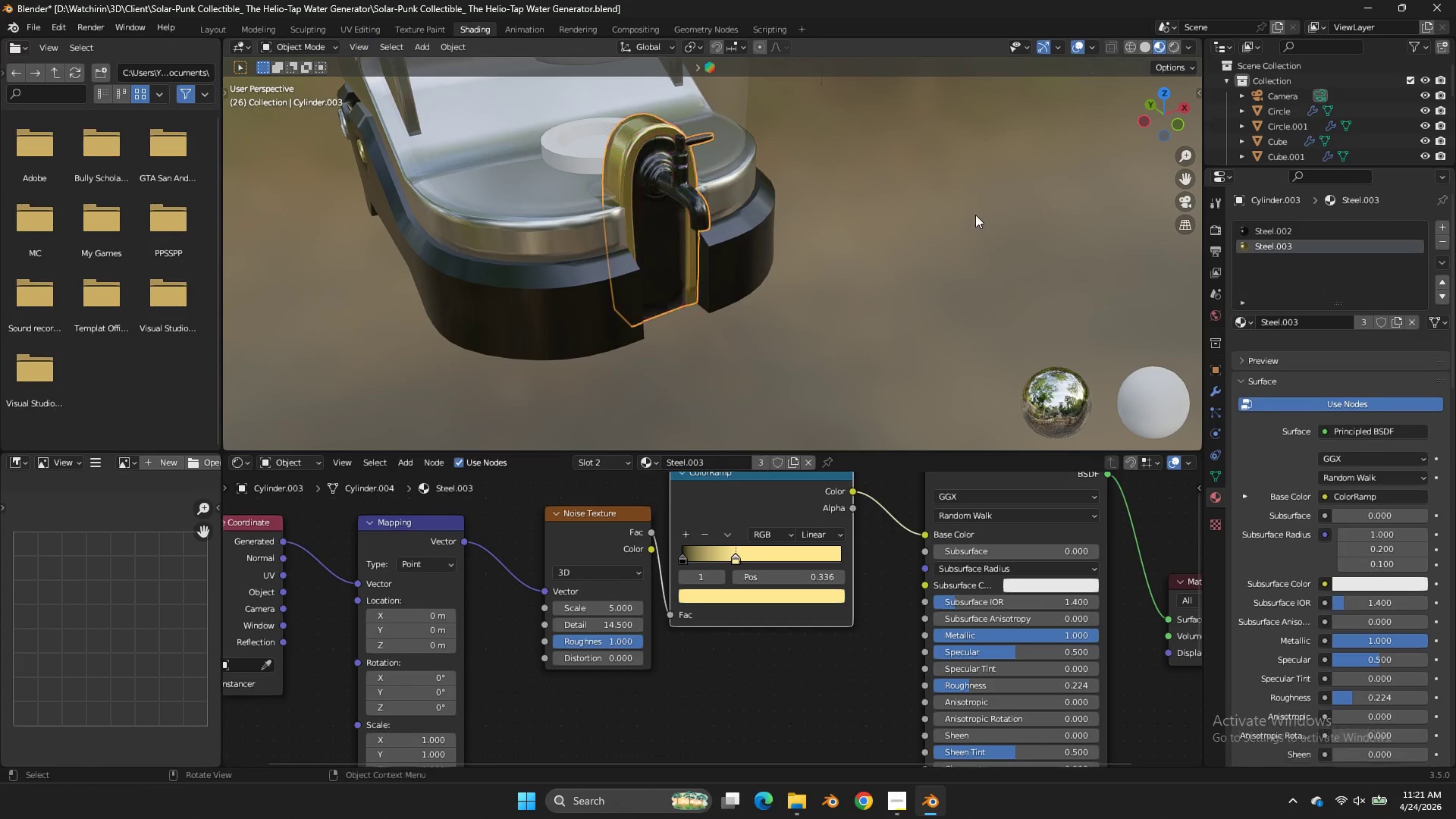 
key(Tab)
 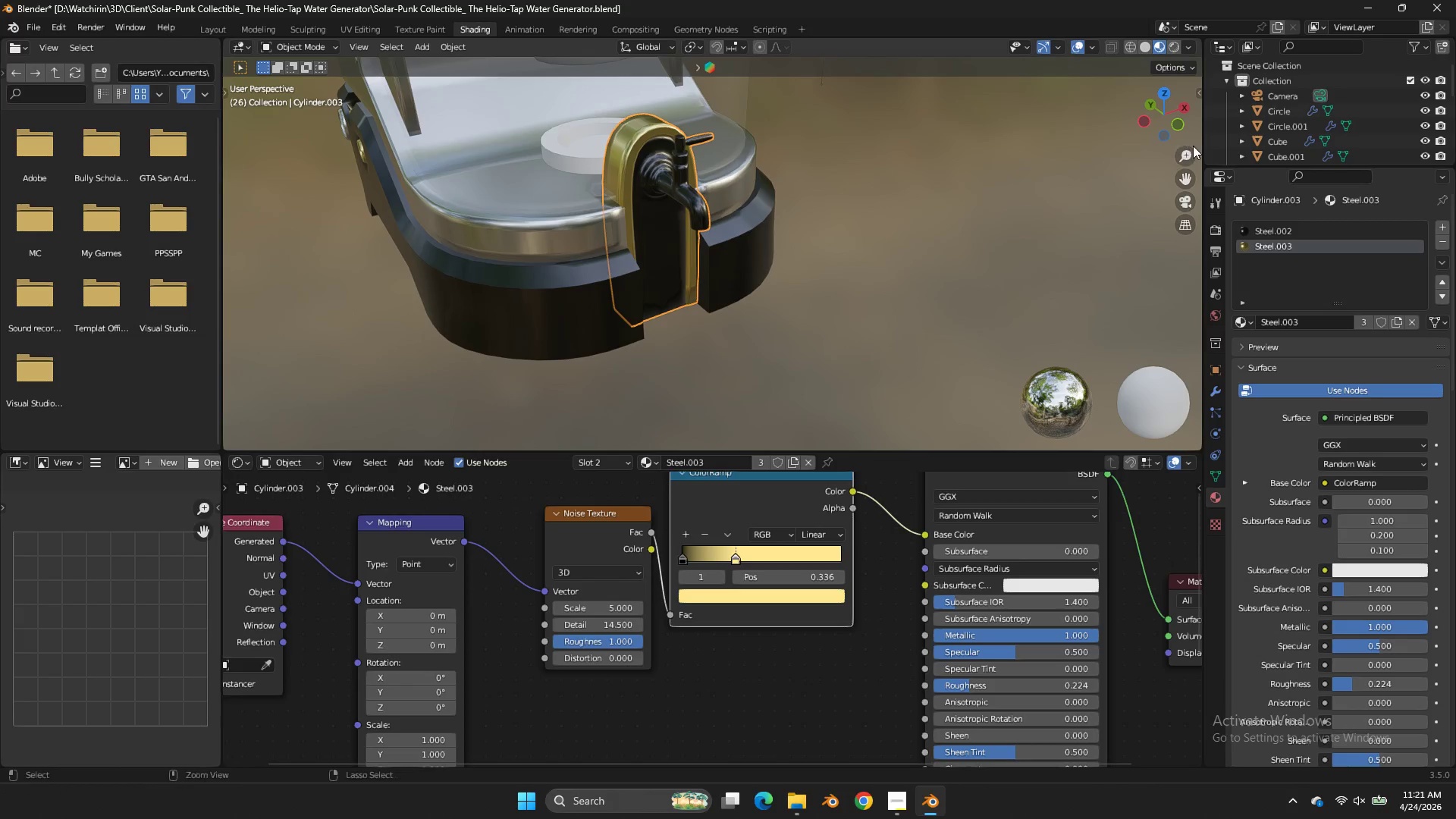 
key(Control+ControlLeft)
 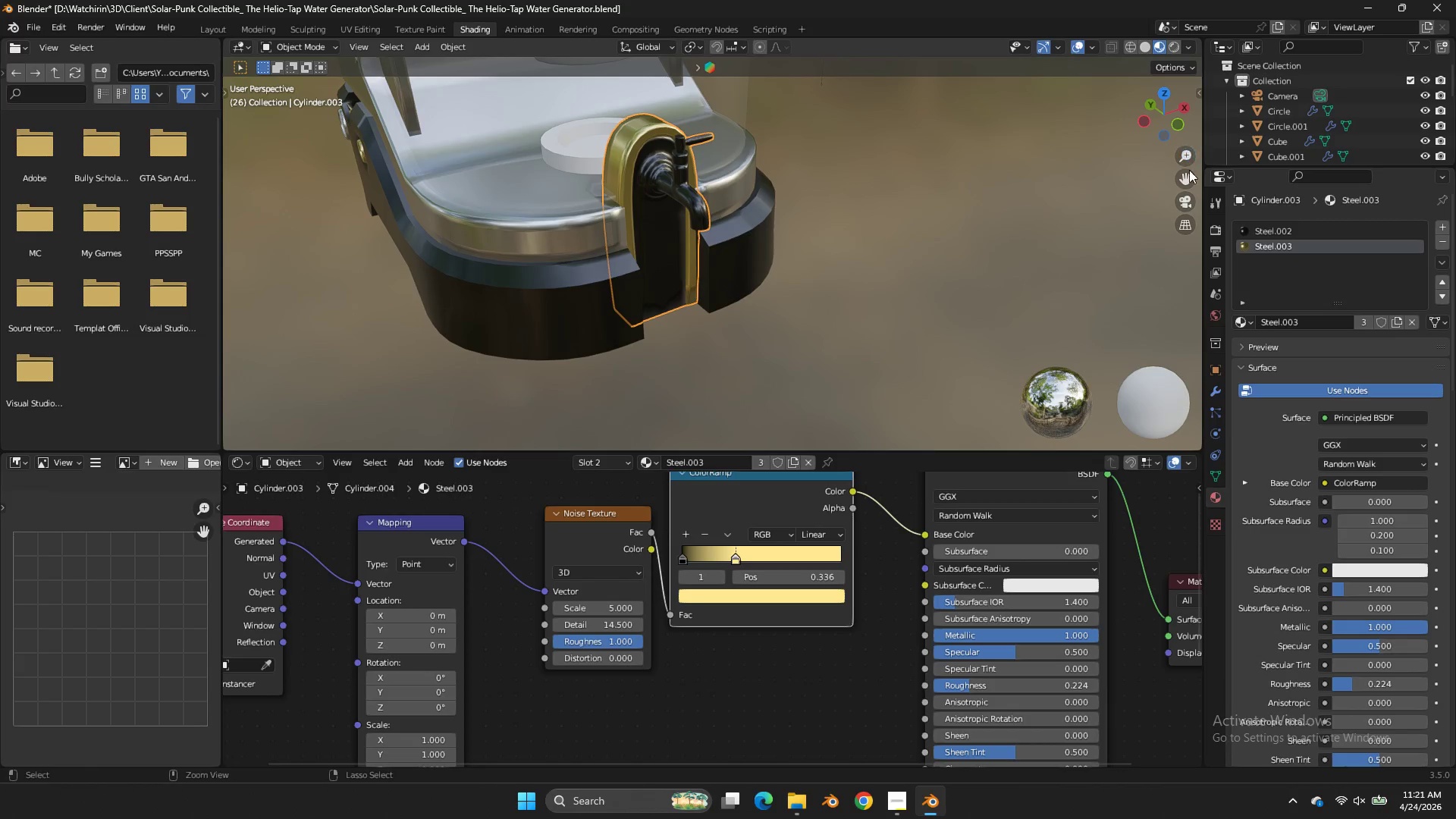 
key(Control+S)
 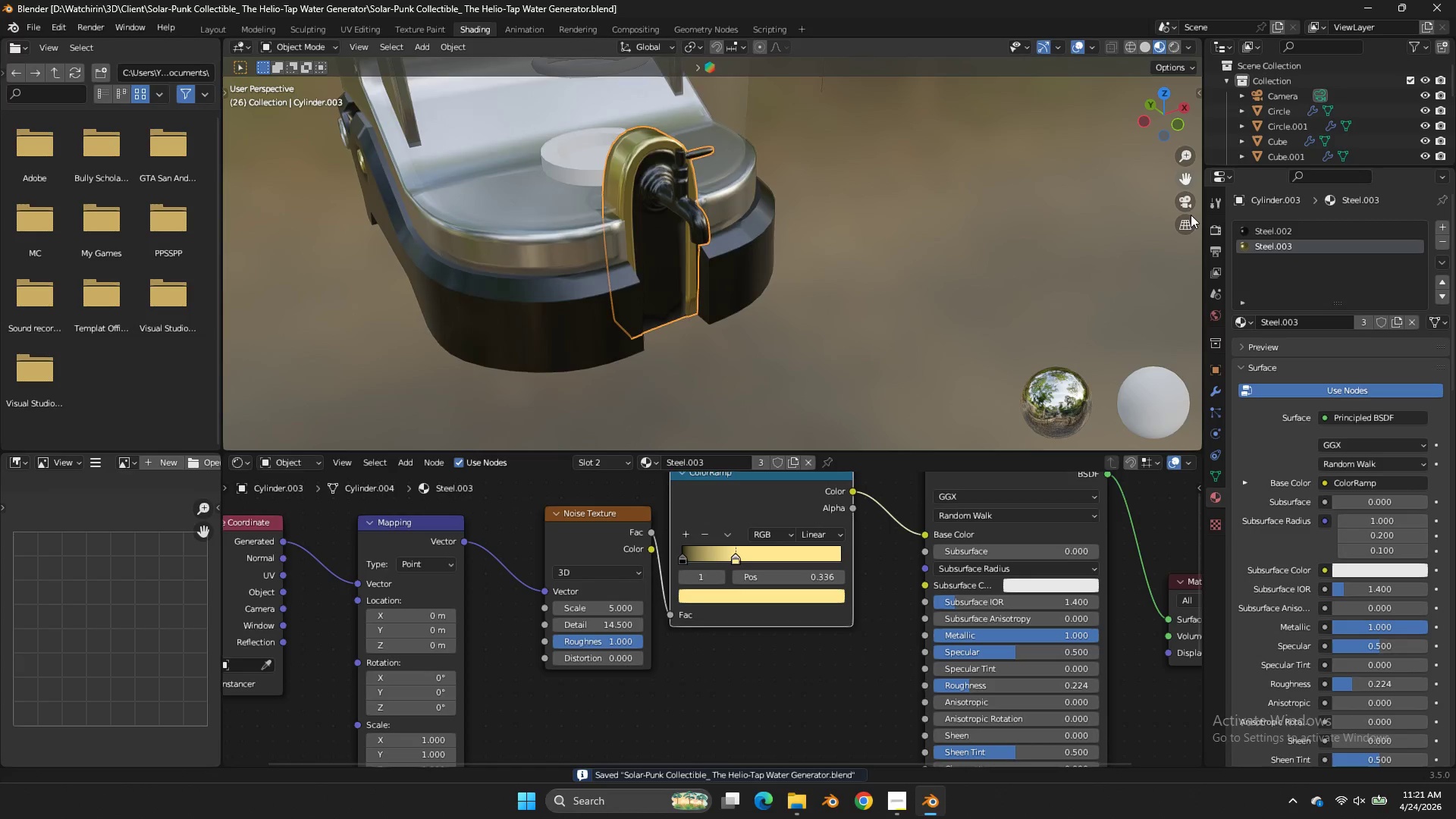 
left_click_drag(start_coordinate=[1188, 175], to_coordinate=[1194, 254])
 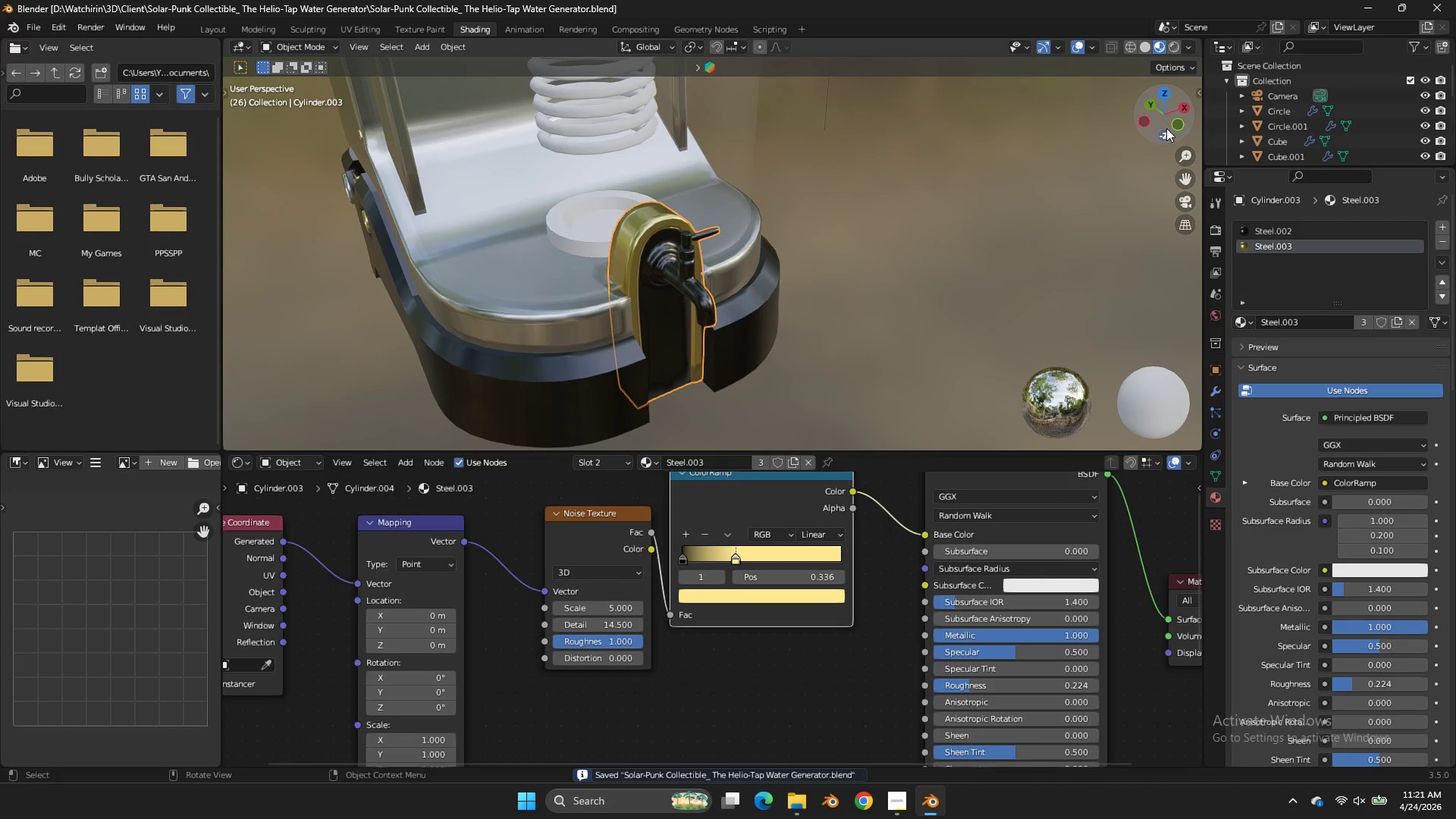 
left_click_drag(start_coordinate=[1167, 130], to_coordinate=[237, 107])
 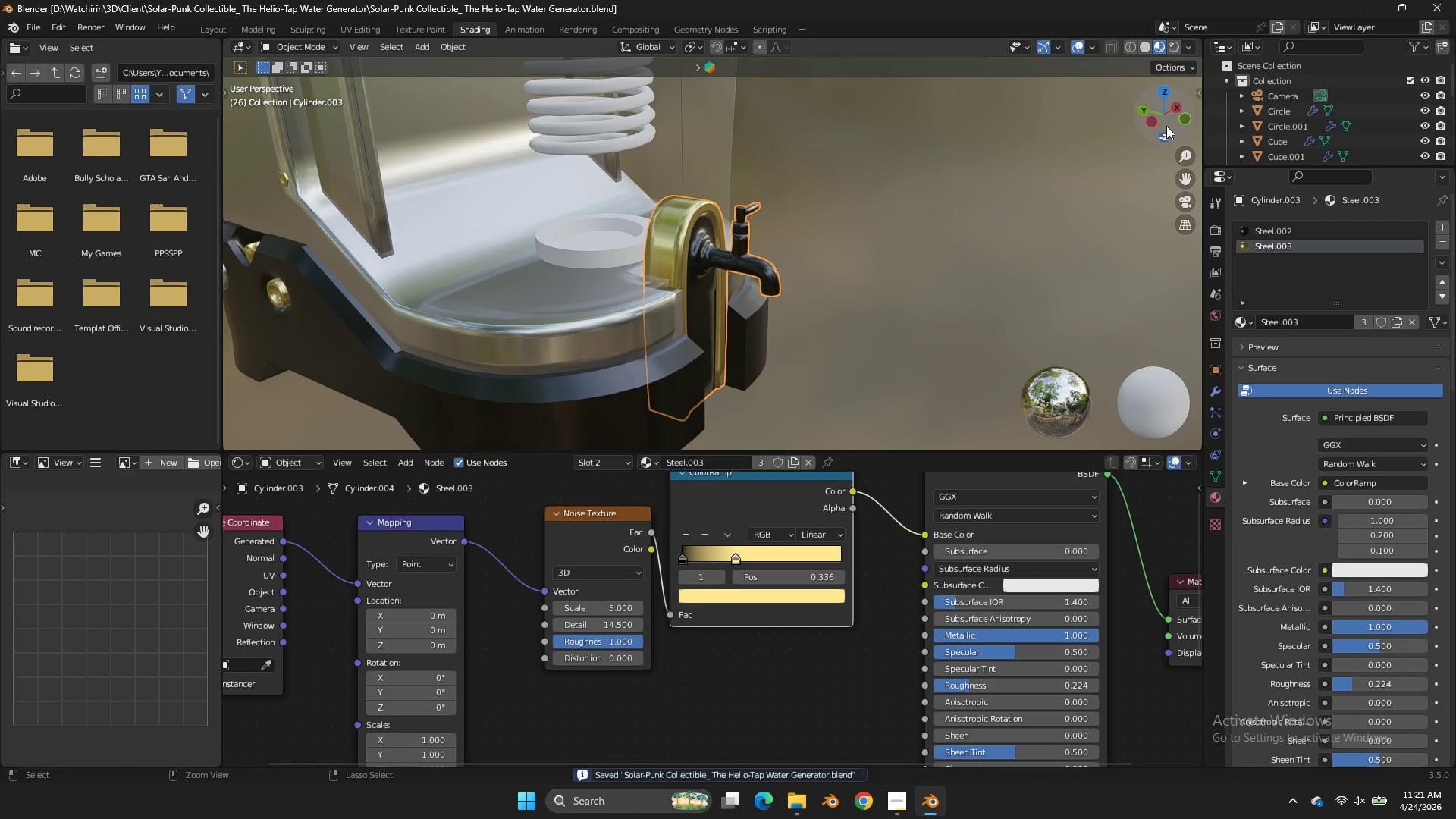 
key(Control+ControlLeft)
 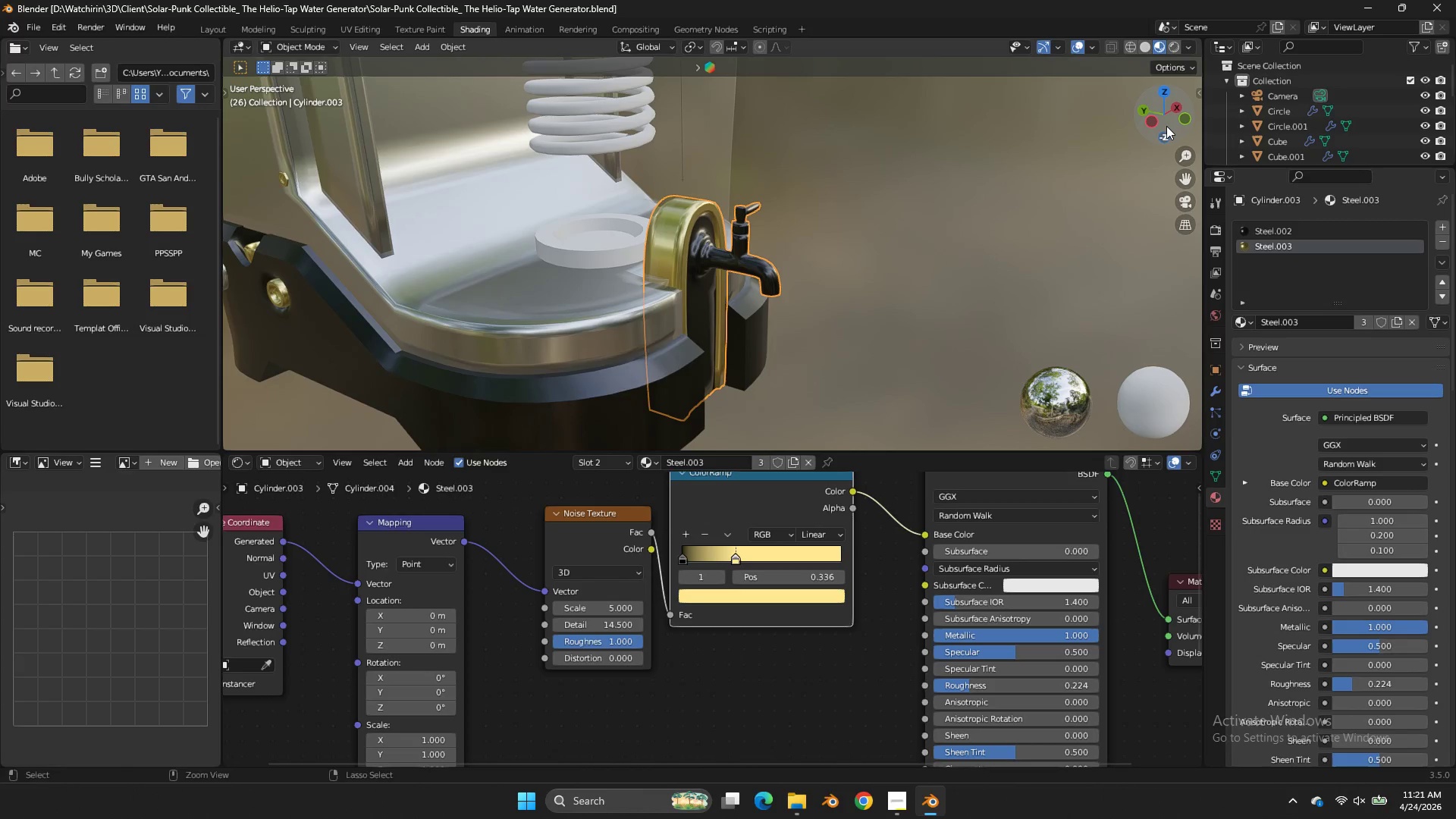 
key(Control+S)
 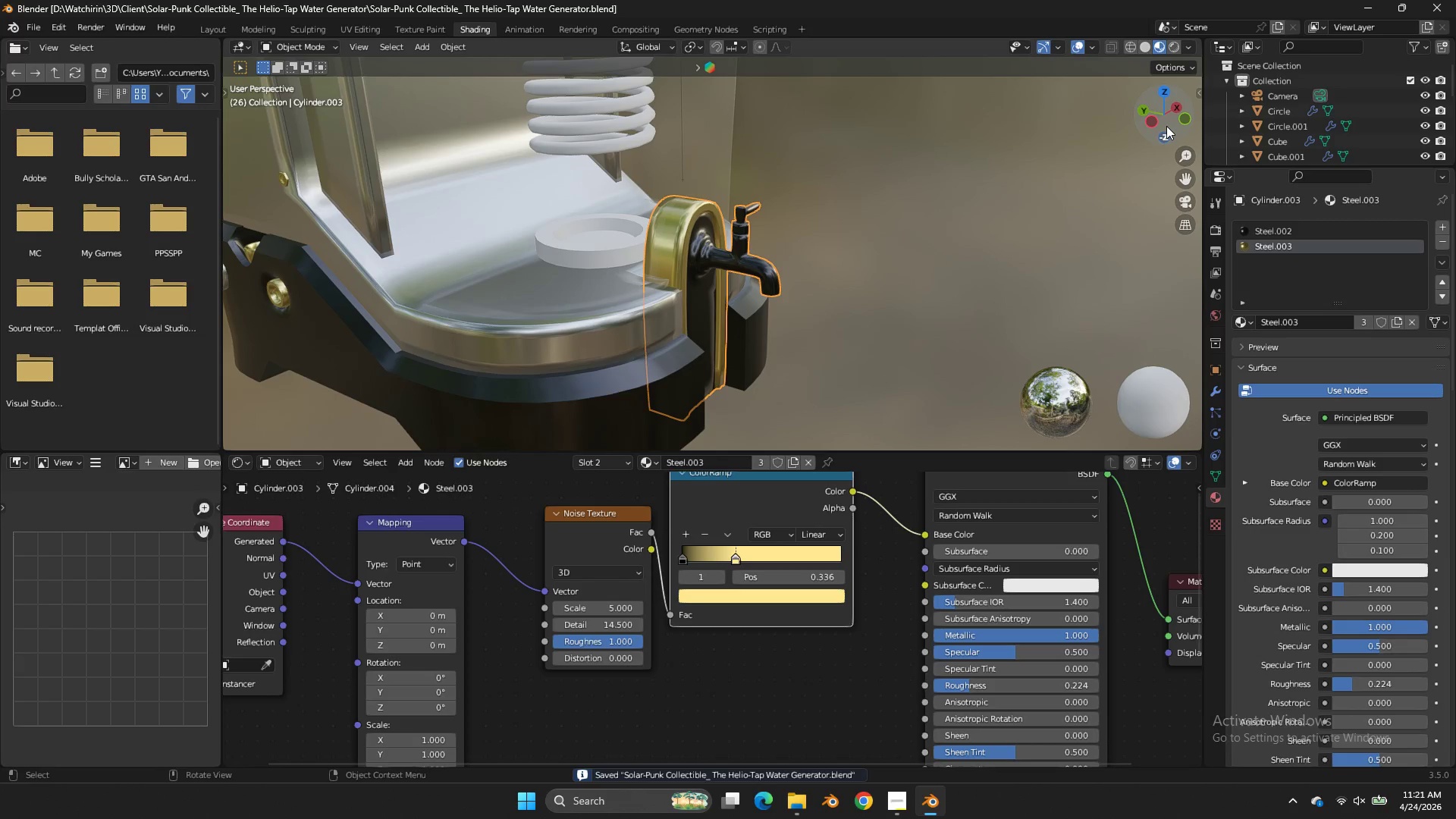 
wait(6.3)
 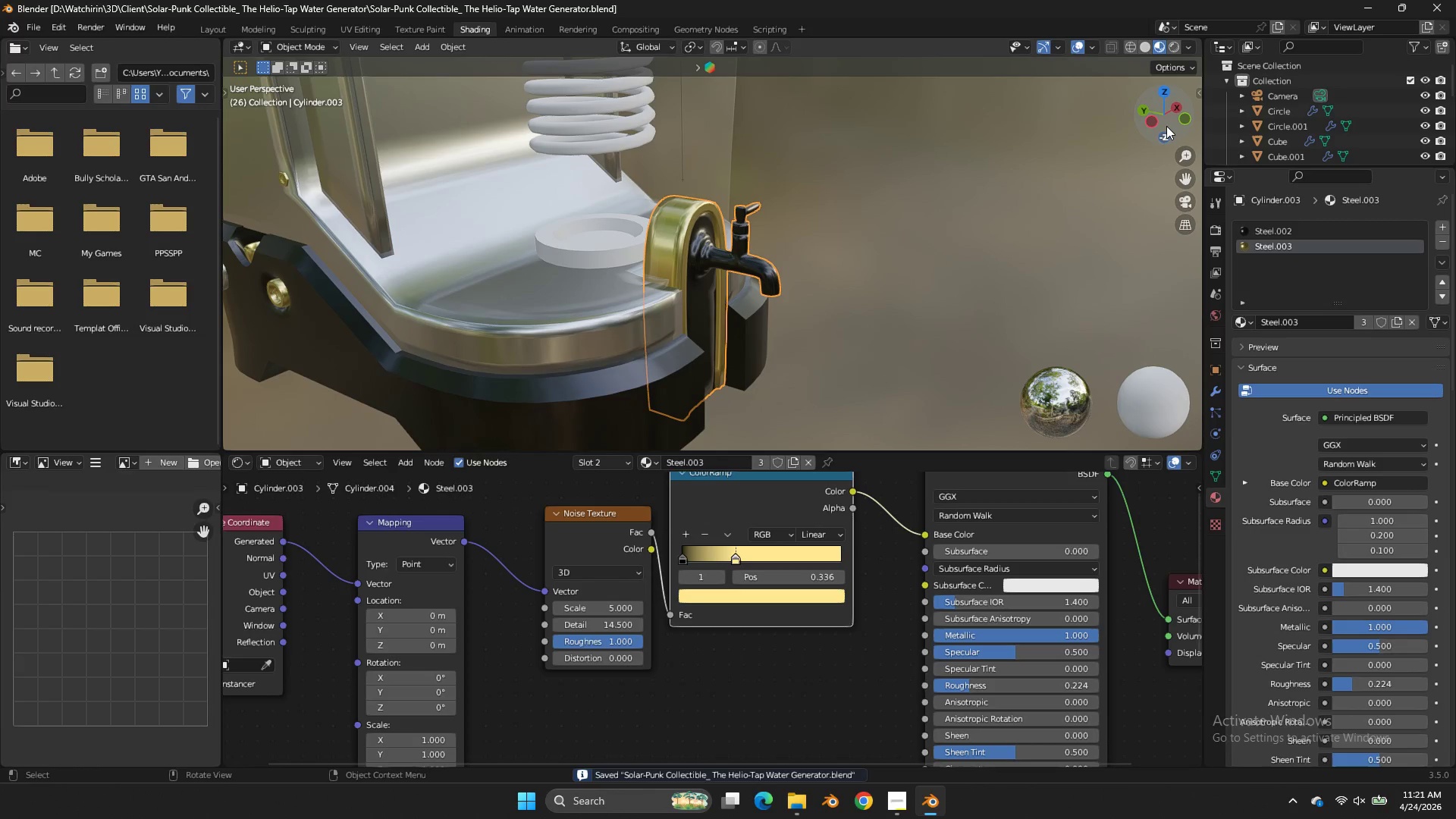 
scroll: coordinate [1159, 50], scroll_direction: up, amount: 2.0
 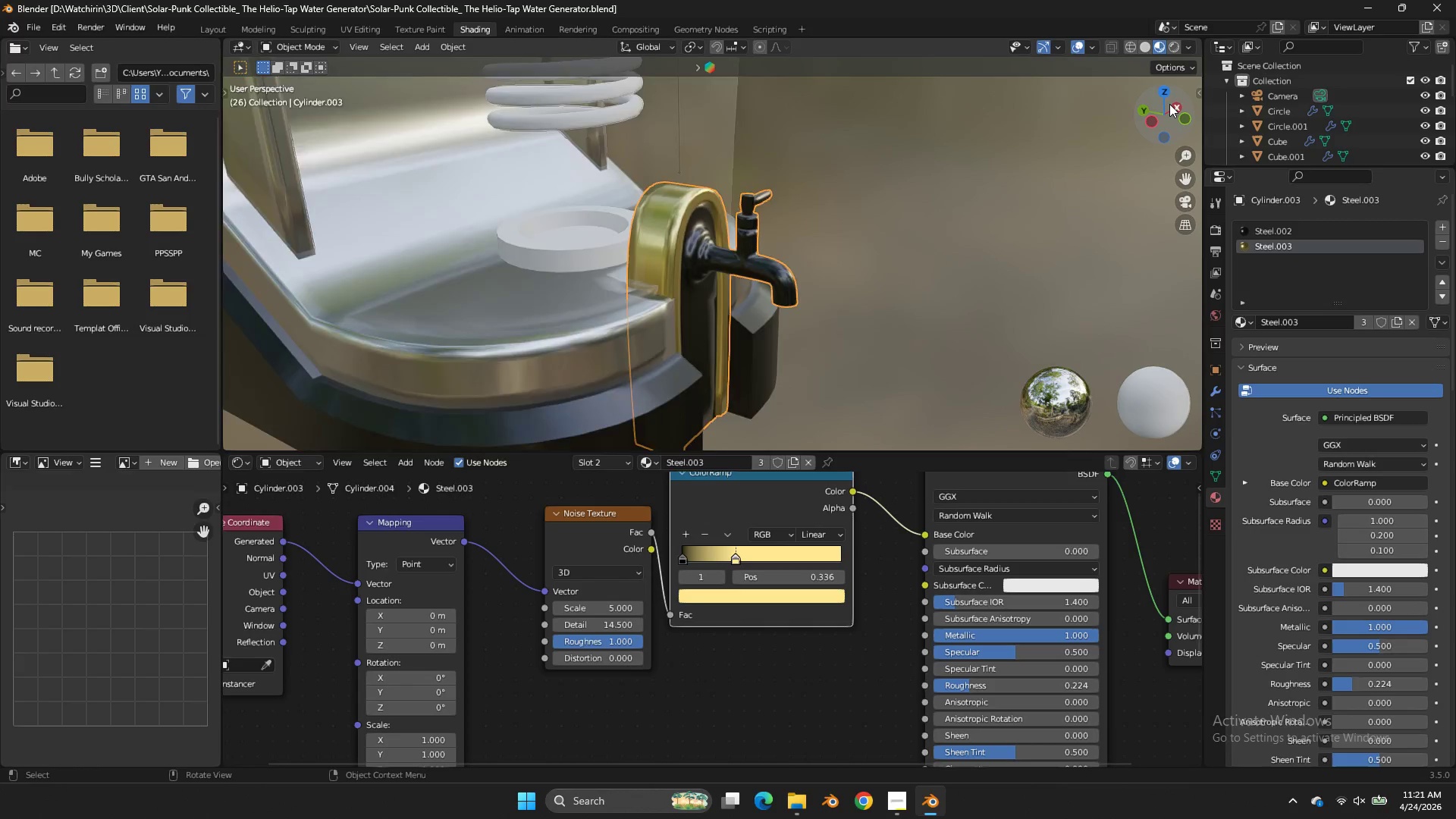 
left_click_drag(start_coordinate=[1168, 105], to_coordinate=[1131, 122])
 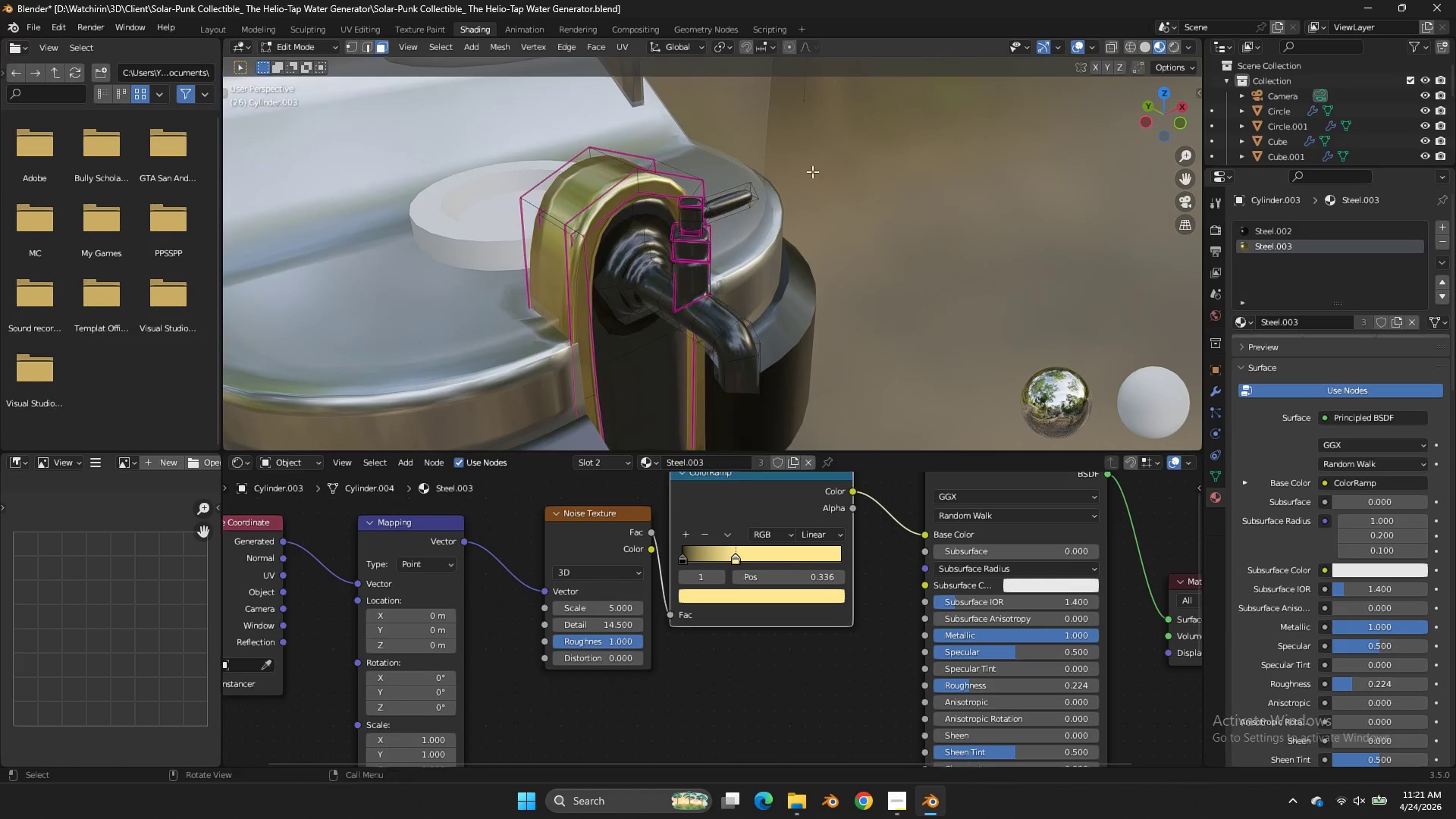 
scroll: coordinate [1169, 104], scroll_direction: up, amount: 3.0
 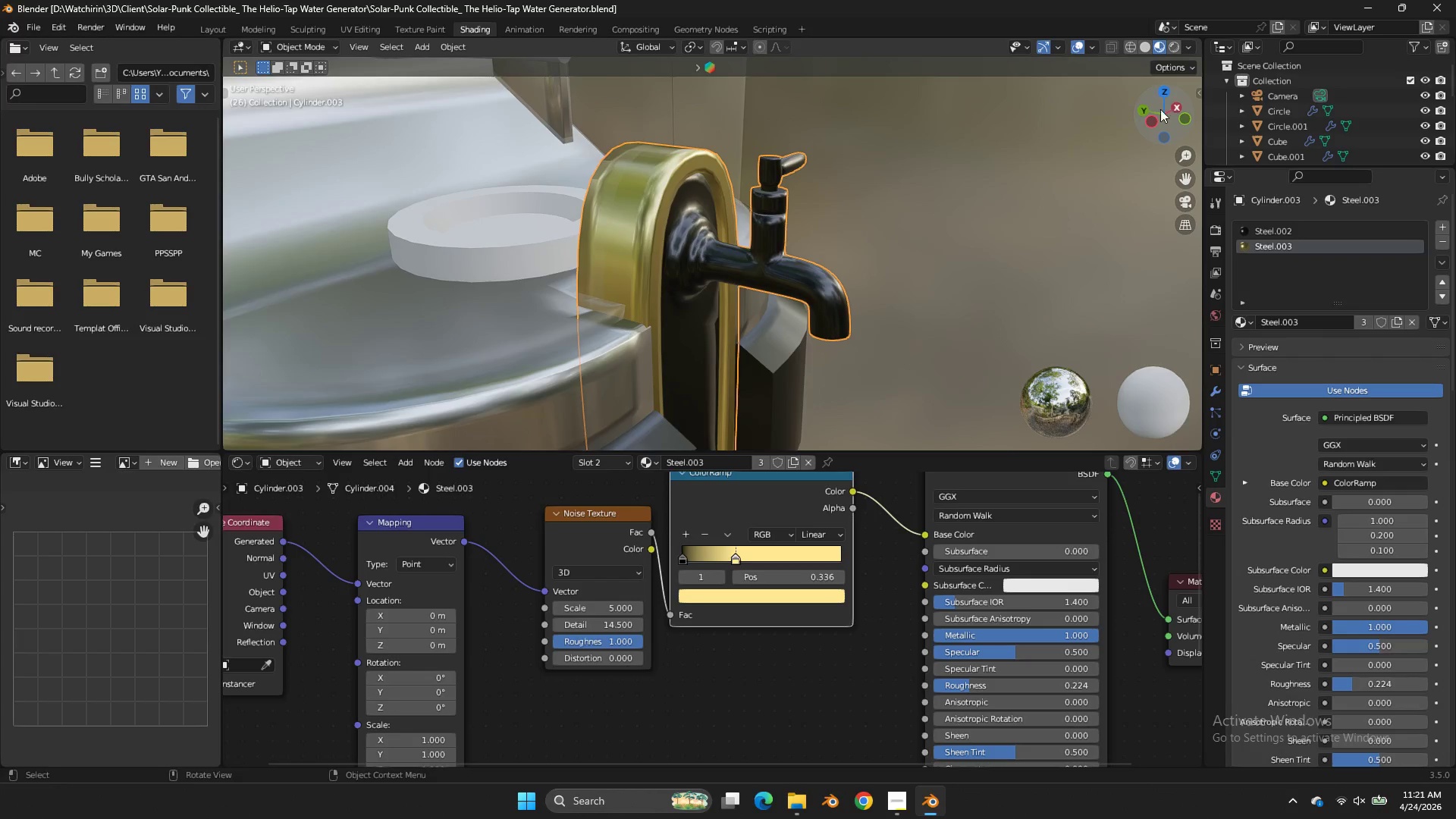 
key(Tab)
 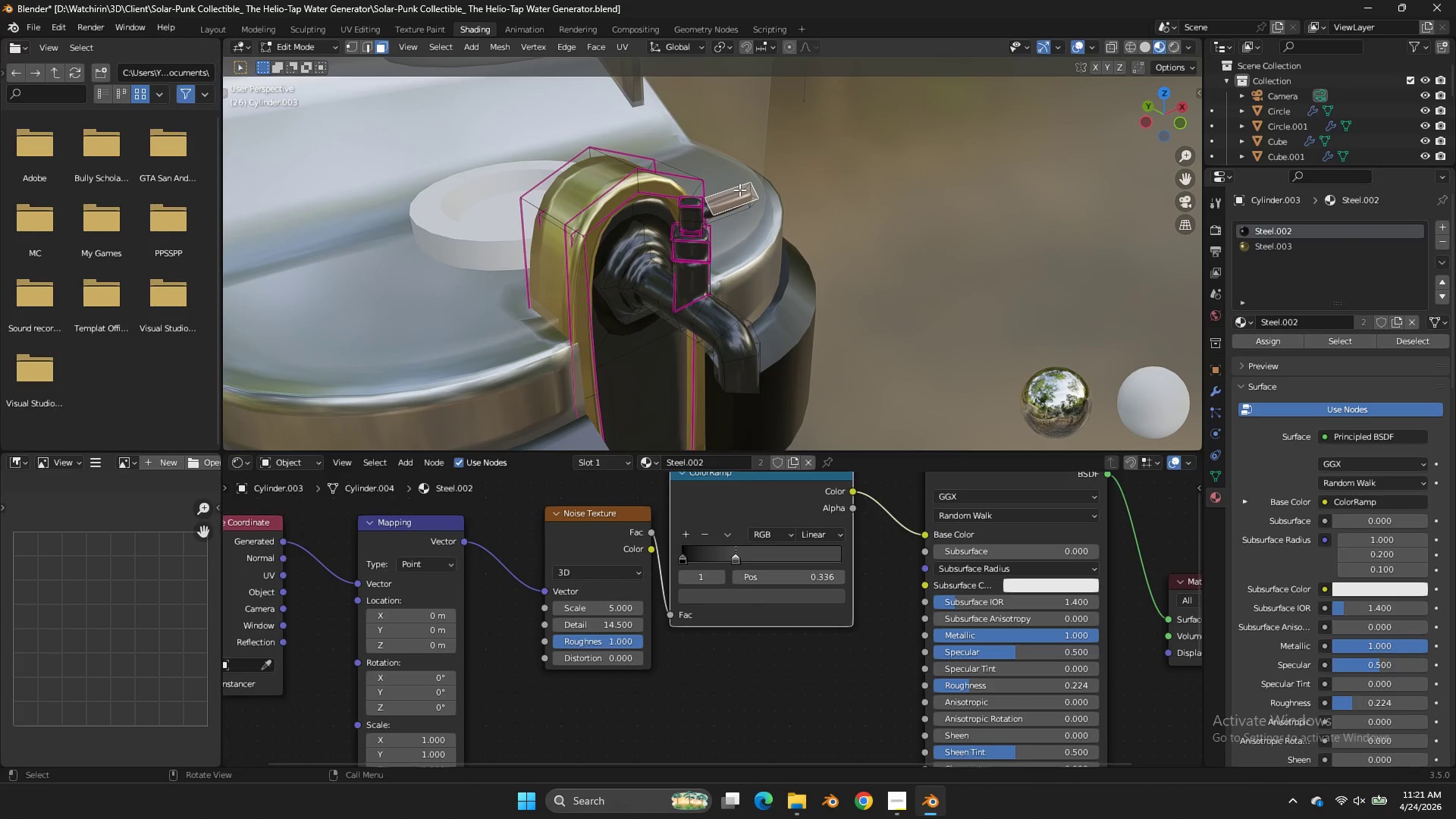 
scroll: coordinate [739, 190], scroll_direction: up, amount: 2.0
 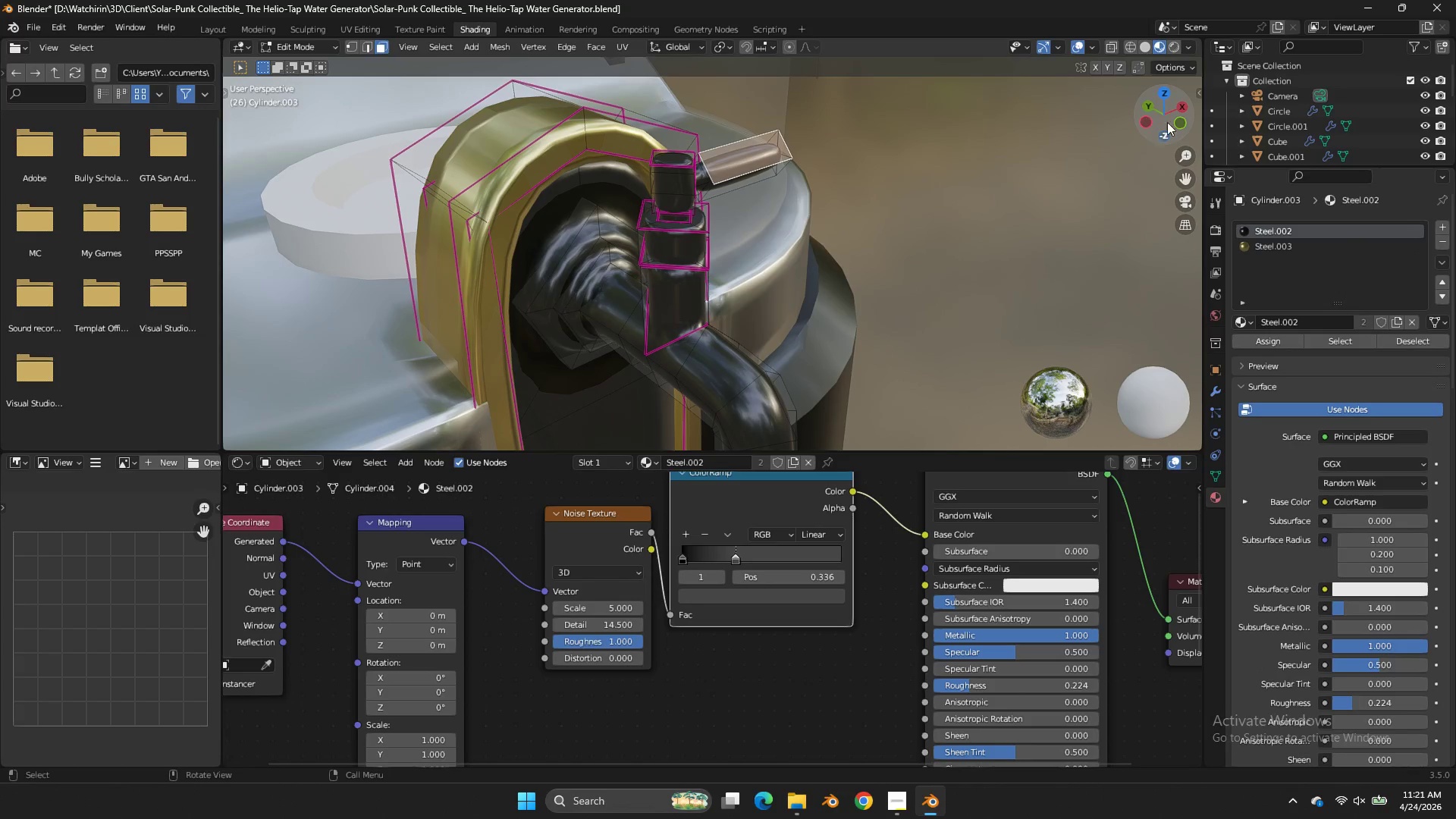 
left_click([1176, 121])
 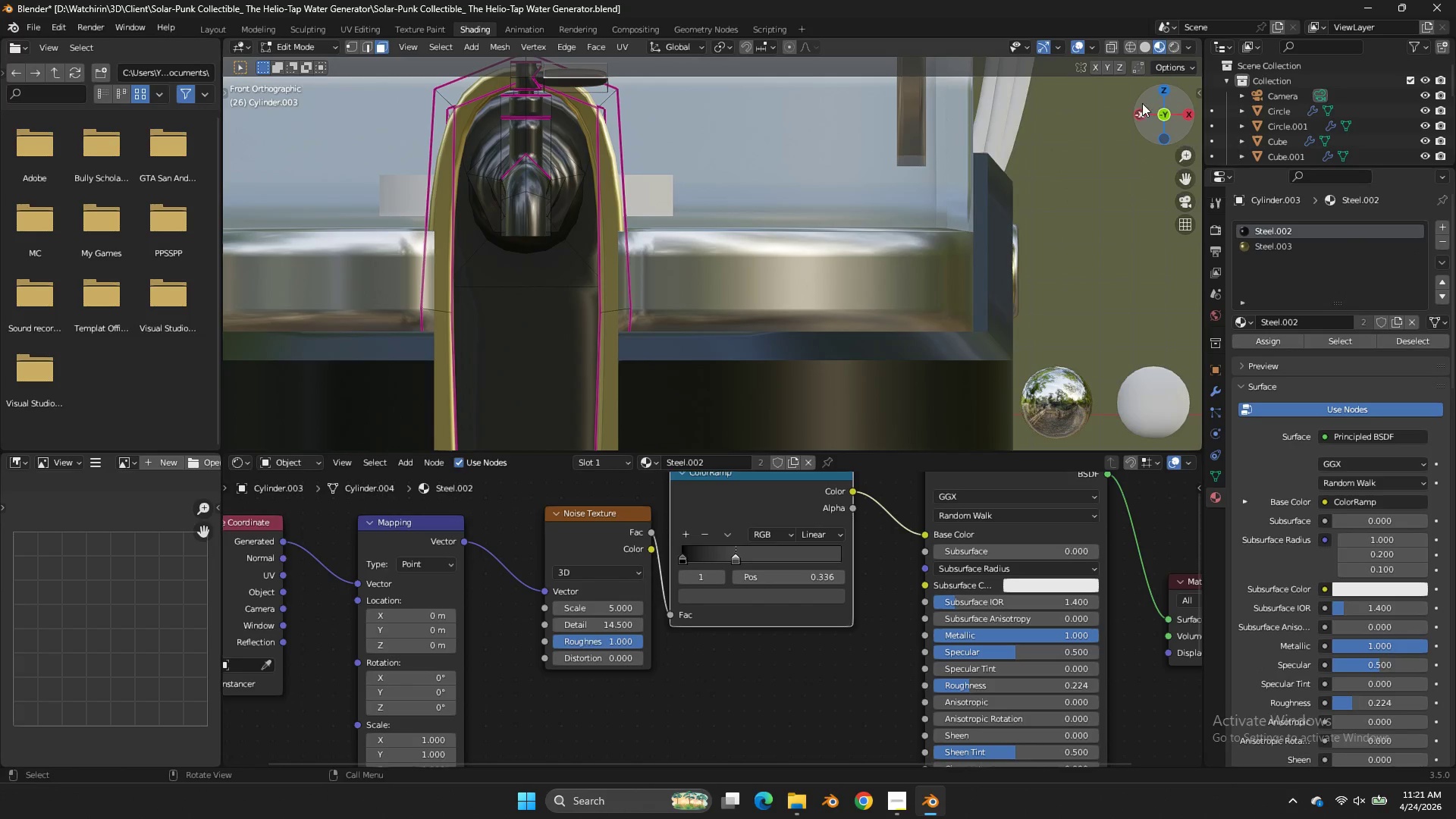 
left_click([1139, 111])
 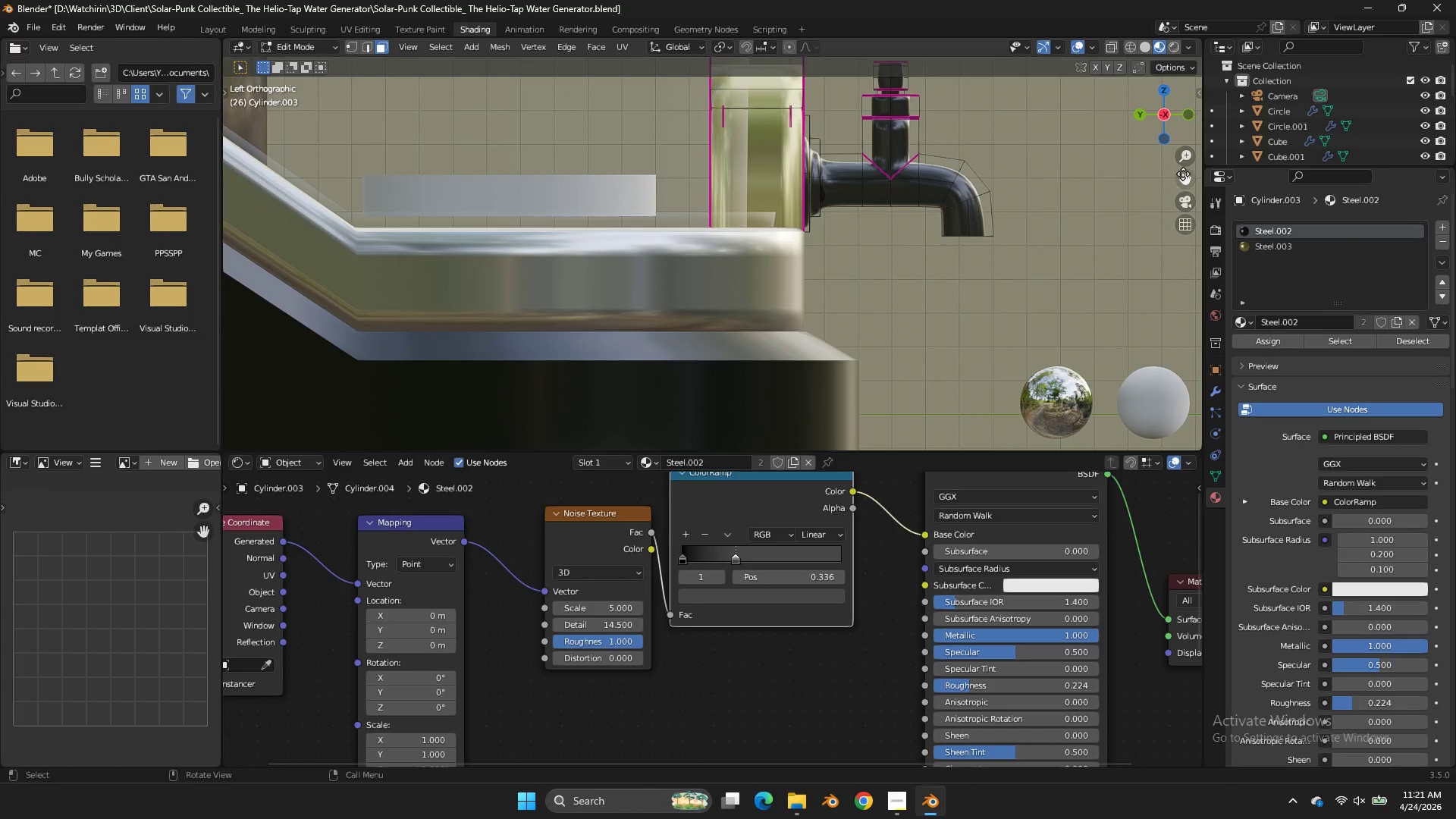 
left_click_drag(start_coordinate=[1188, 182], to_coordinate=[1094, 353])
 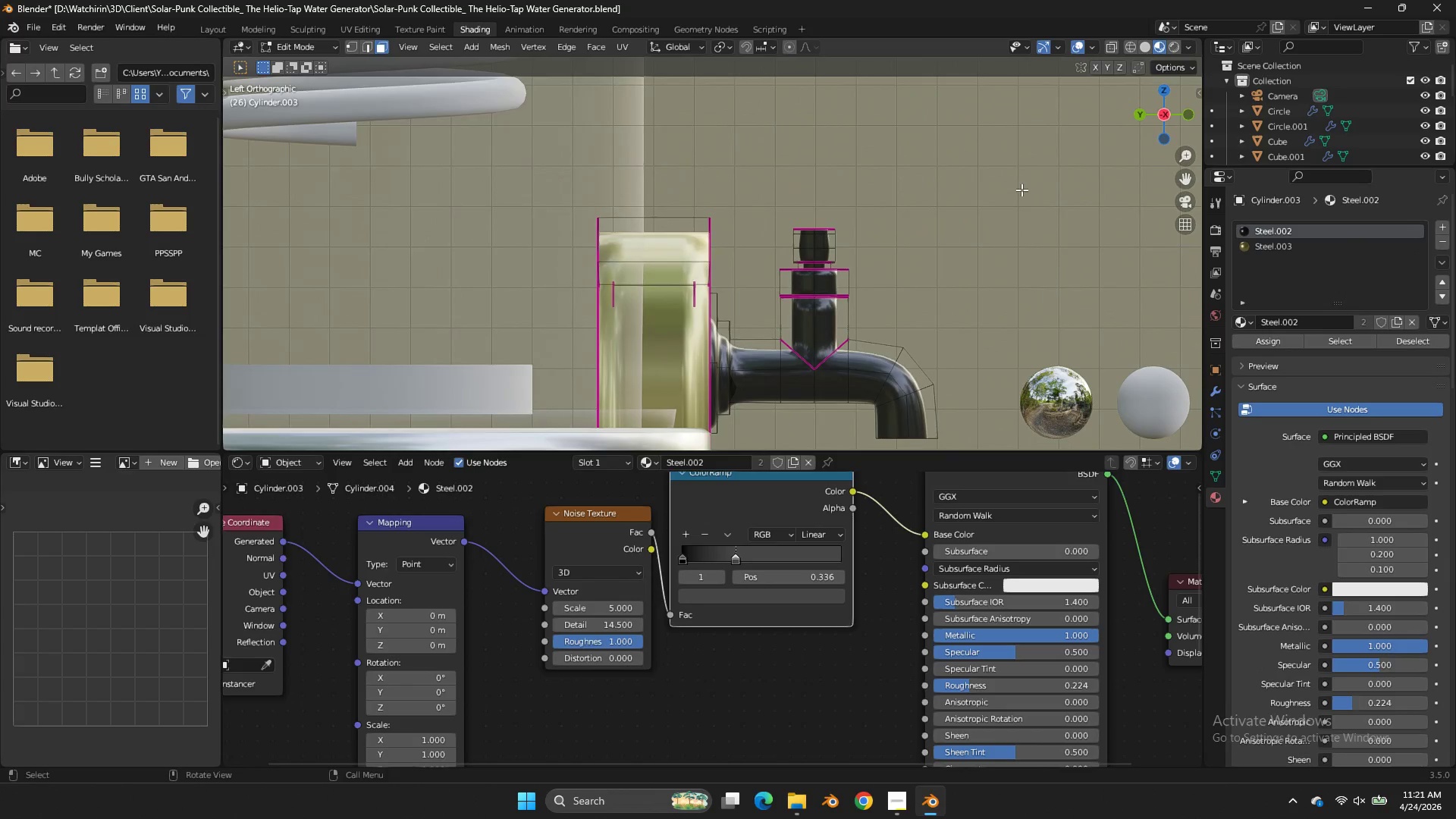 
scroll: coordinate [1067, 197], scroll_direction: up, amount: 1.0
 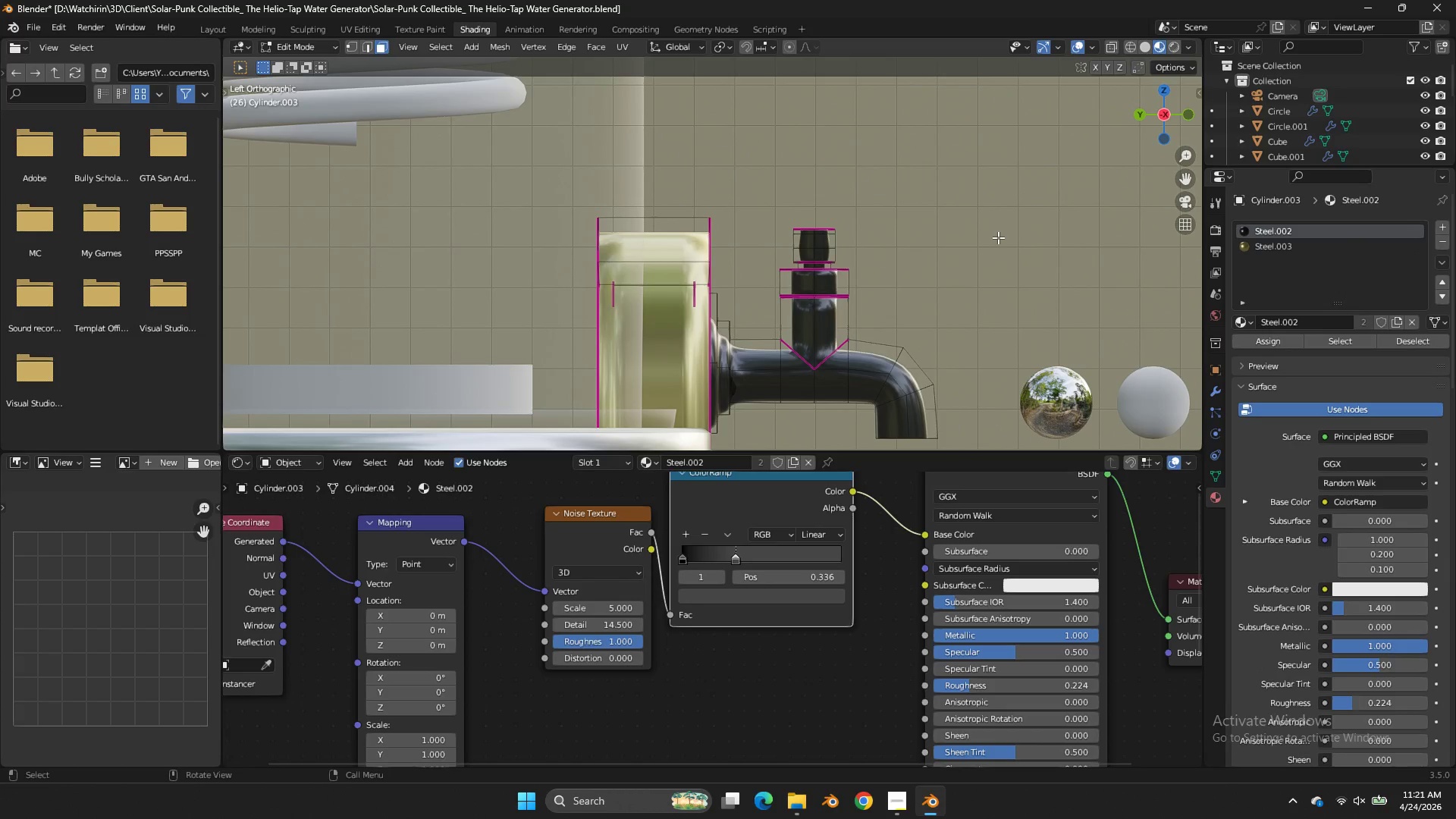 
key(Z)
 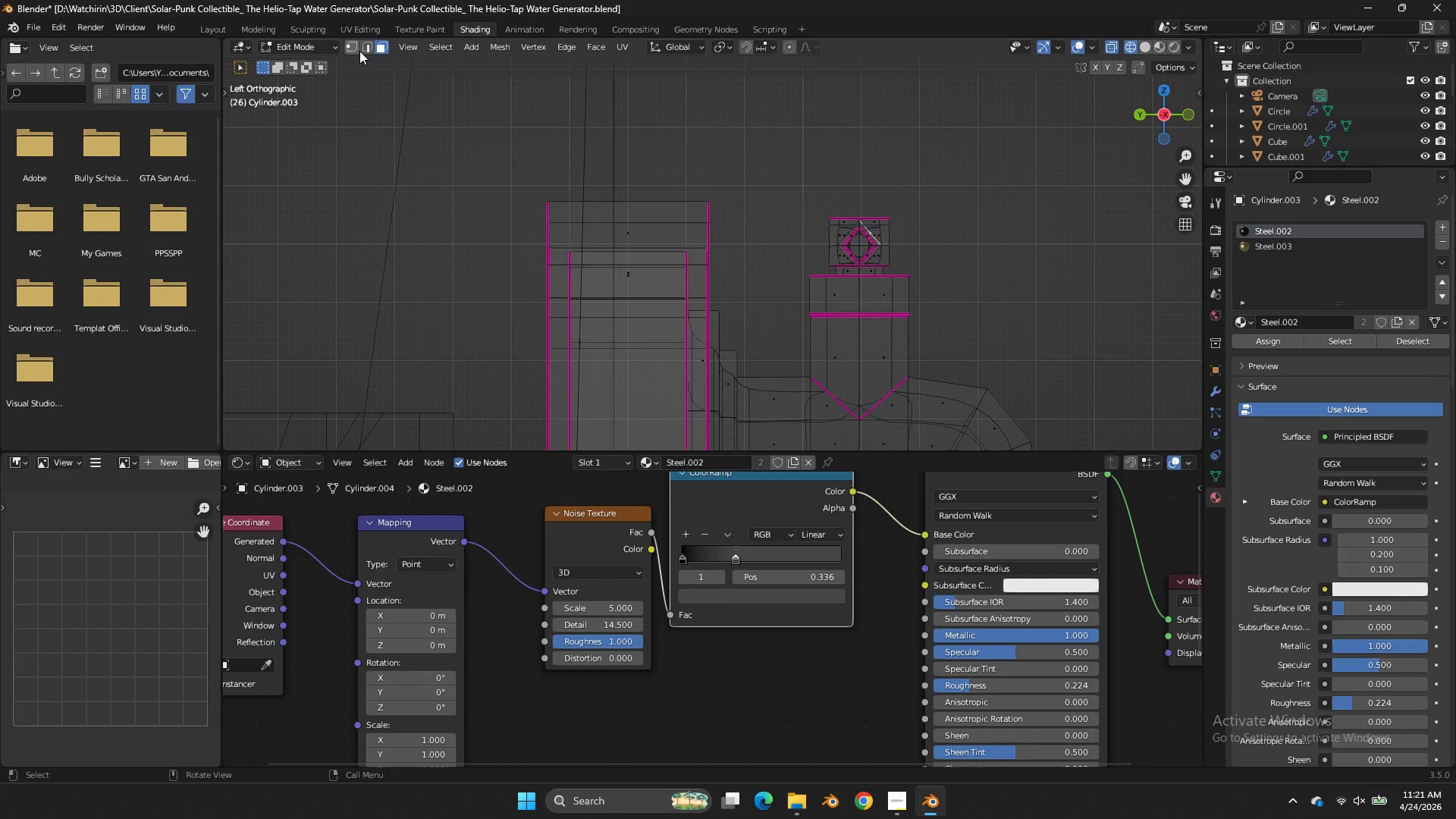 
scroll: coordinate [1008, 234], scroll_direction: up, amount: 2.0
 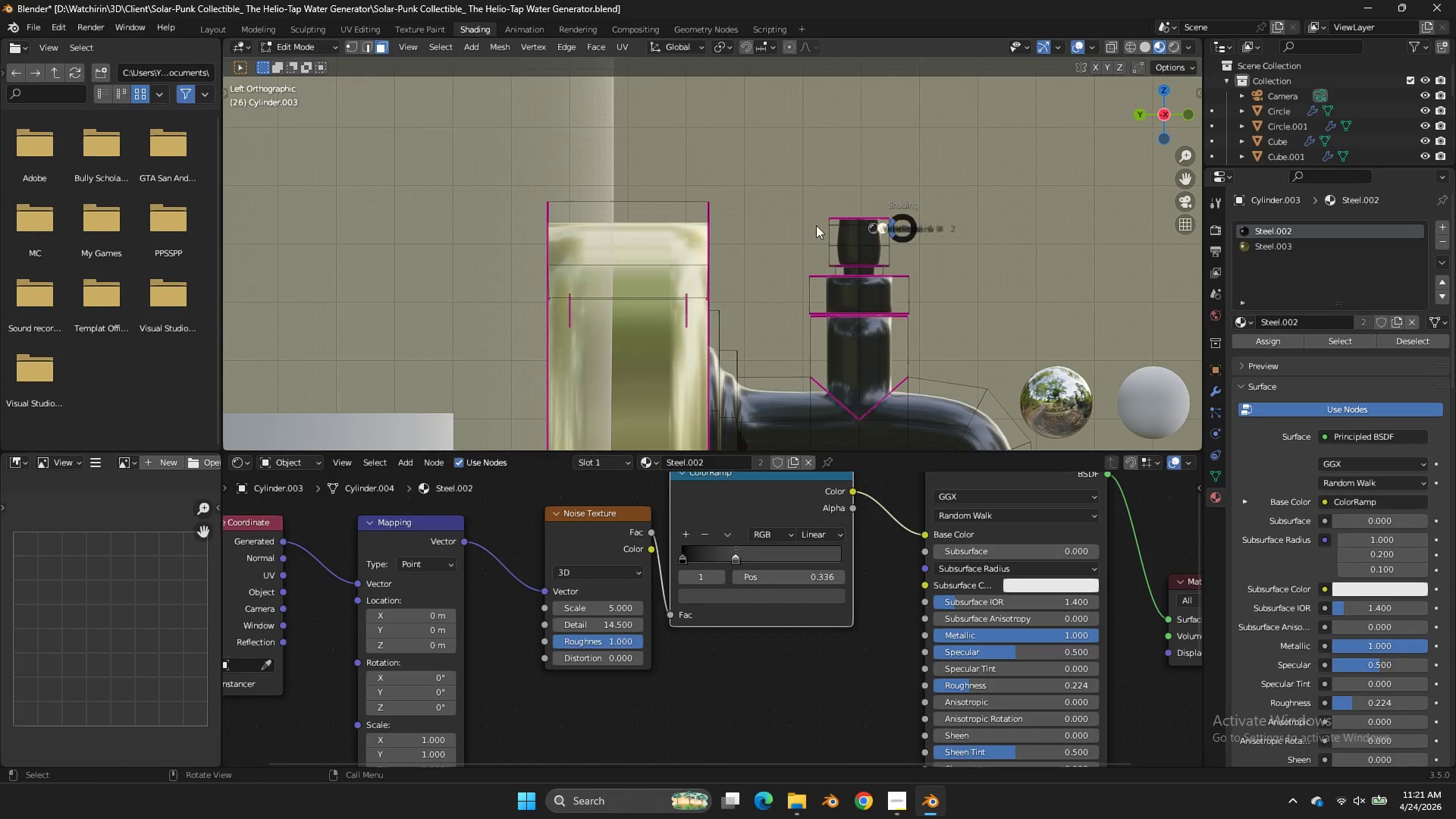 
left_click([356, 43])
 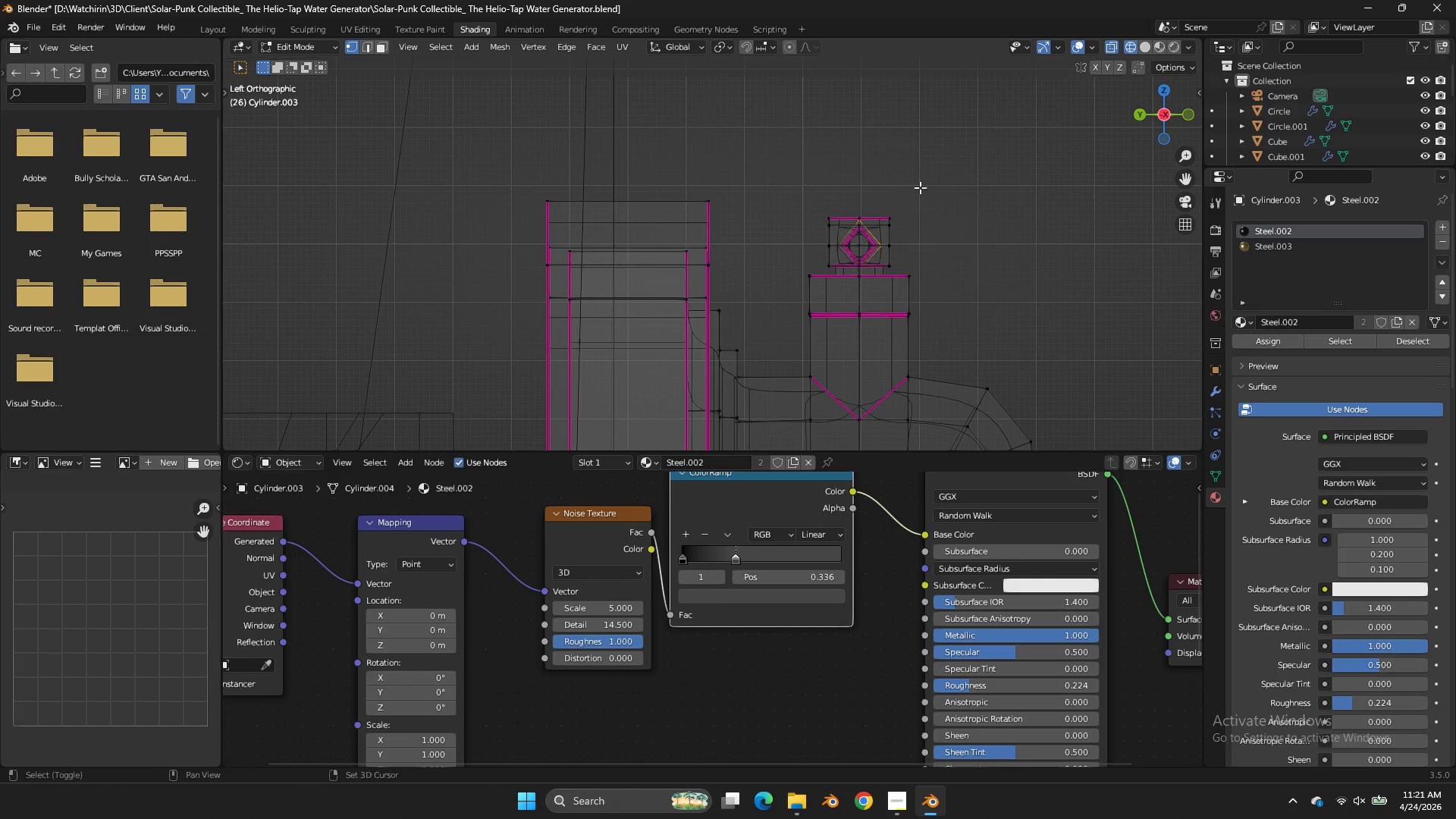 
hold_key(key=ShiftLeft, duration=2.56)
left_click_drag(start_coordinate=[921, 180], to_coordinate=[826, 272])
 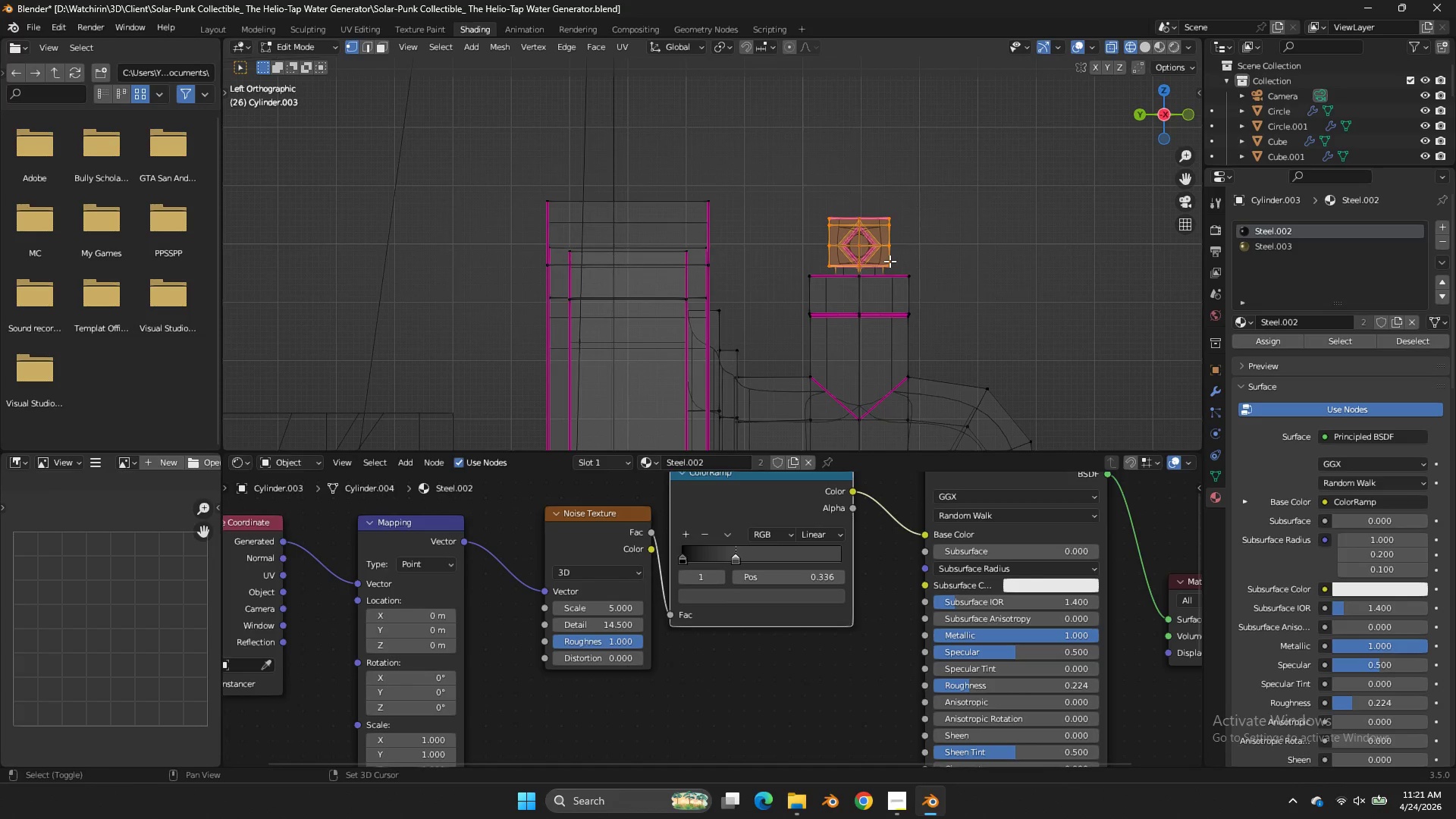 
left_click_drag(start_coordinate=[889, 261], to_coordinate=[825, 290])
 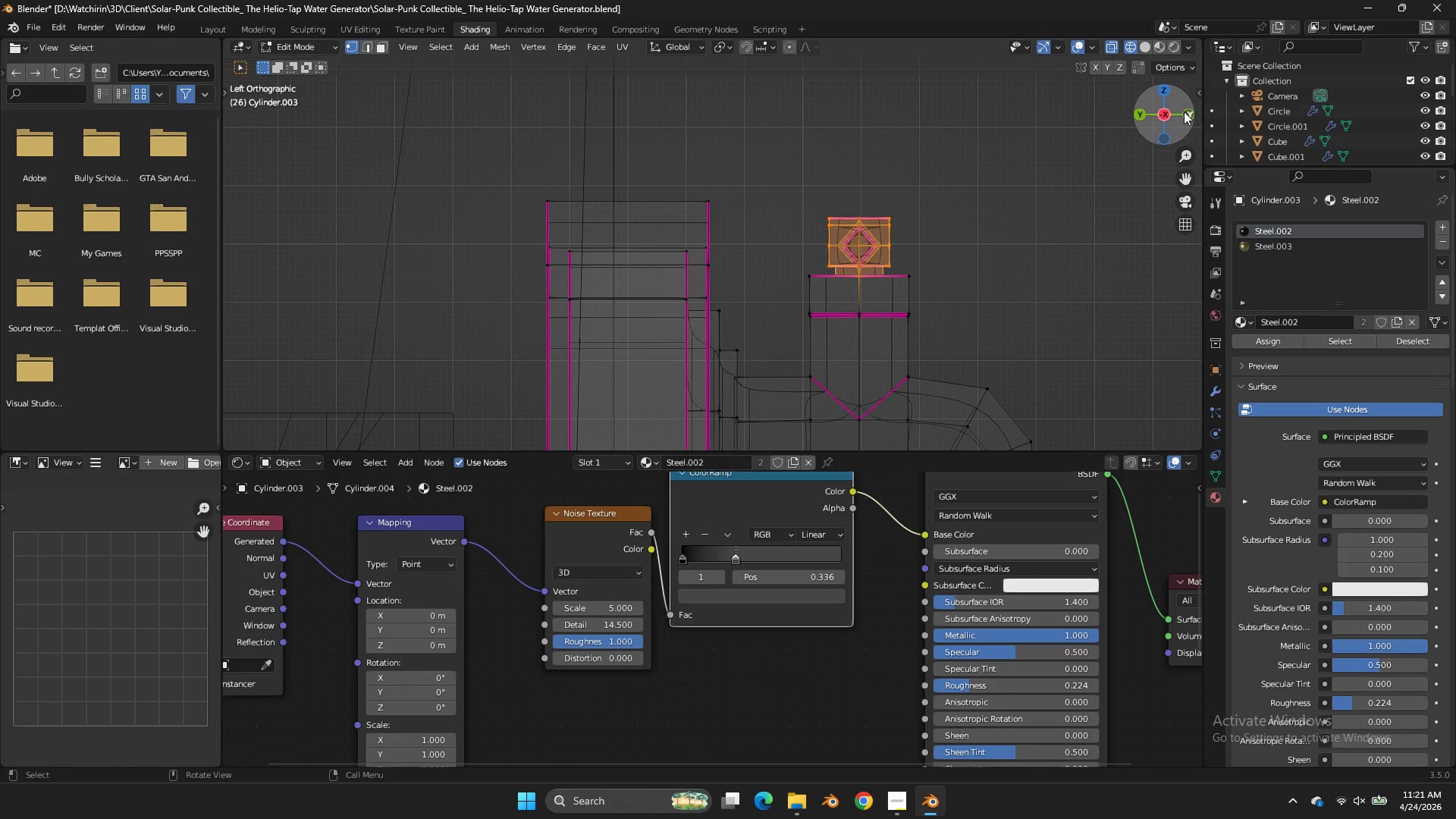 
left_click([1188, 112])
 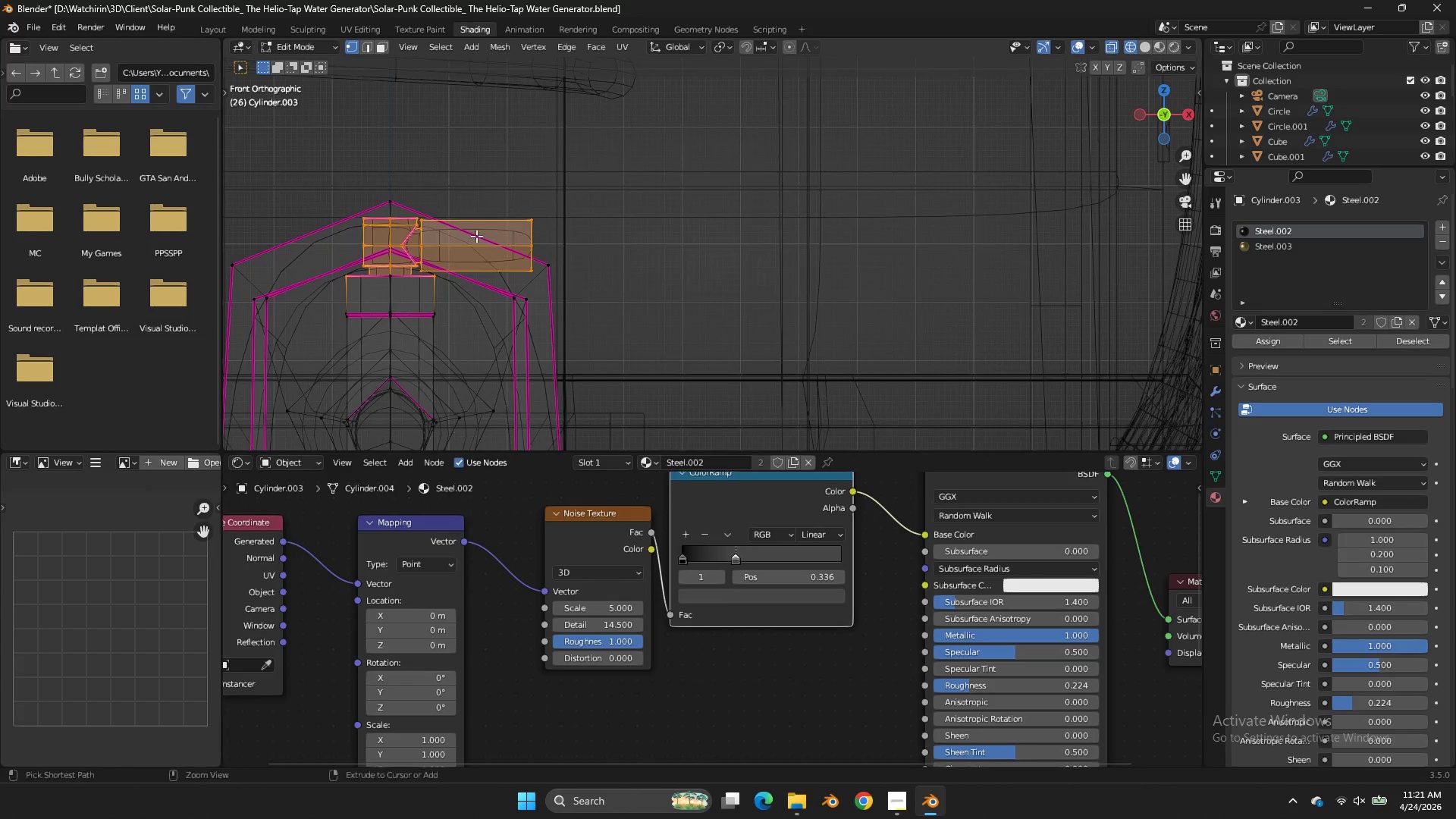 
left_click_drag(start_coordinate=[353, 271], to_coordinate=[328, 294])
 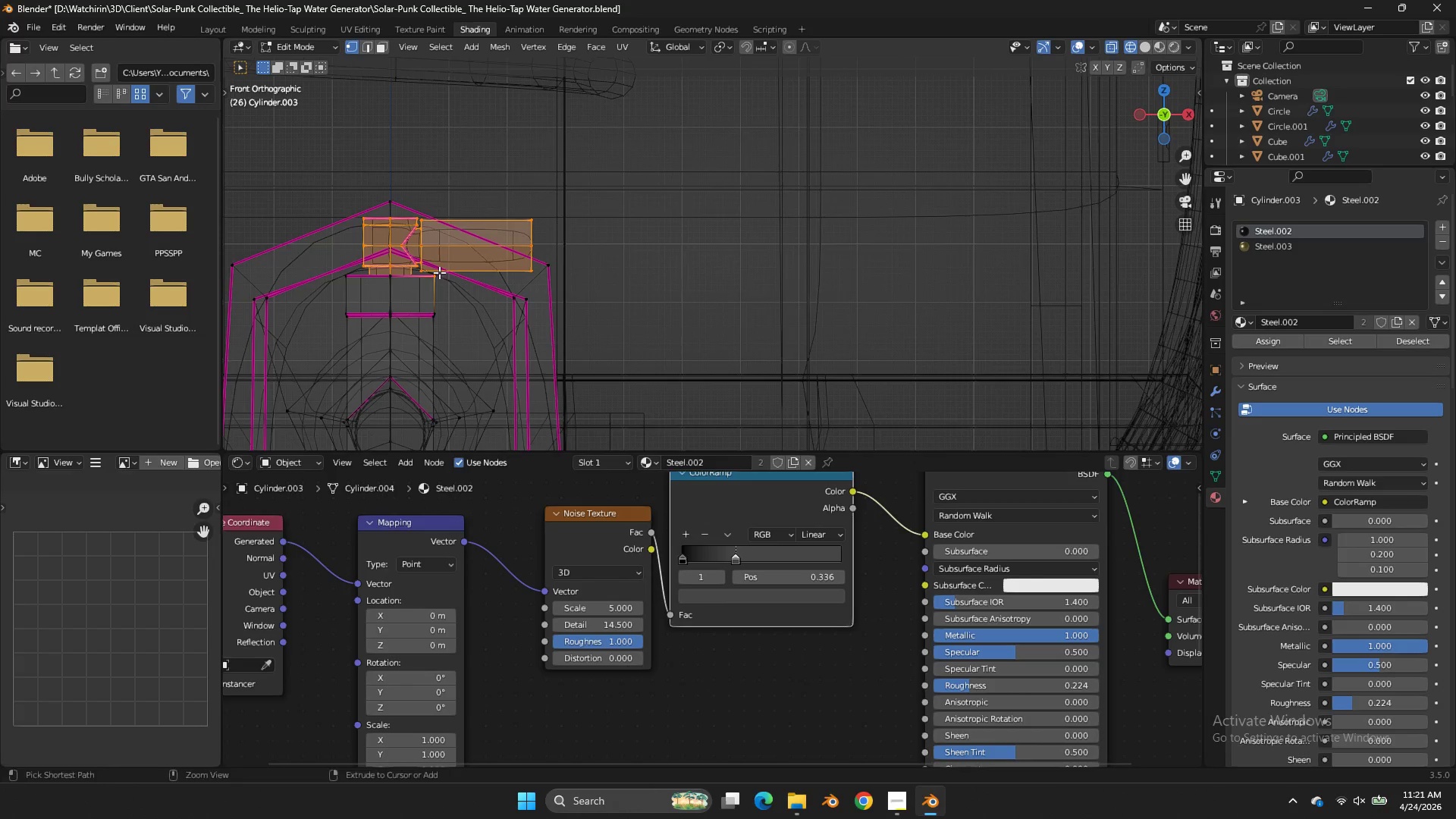 
left_click_drag(start_coordinate=[439, 272], to_coordinate=[420, 297])
 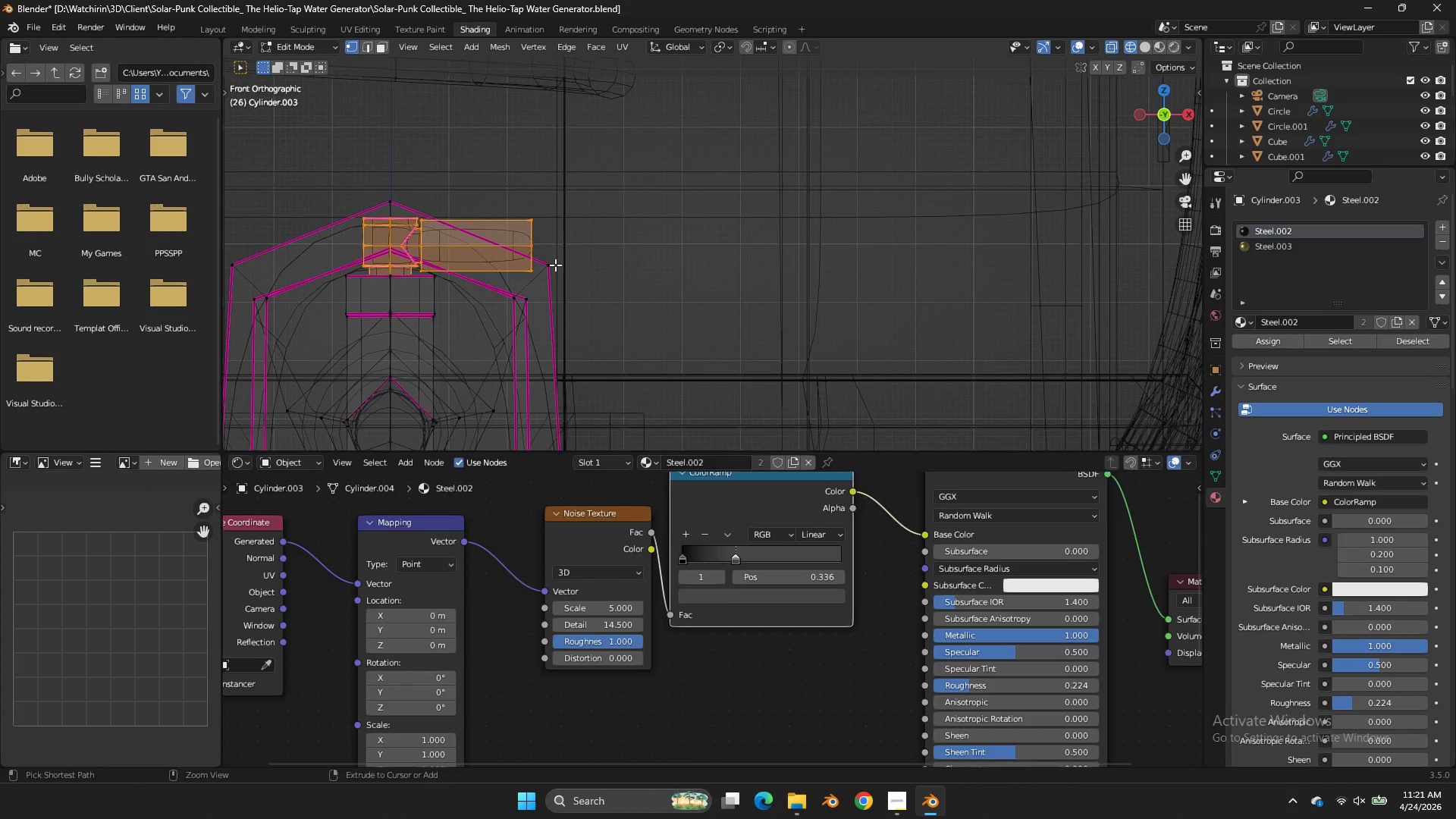 
key(Control+S)
 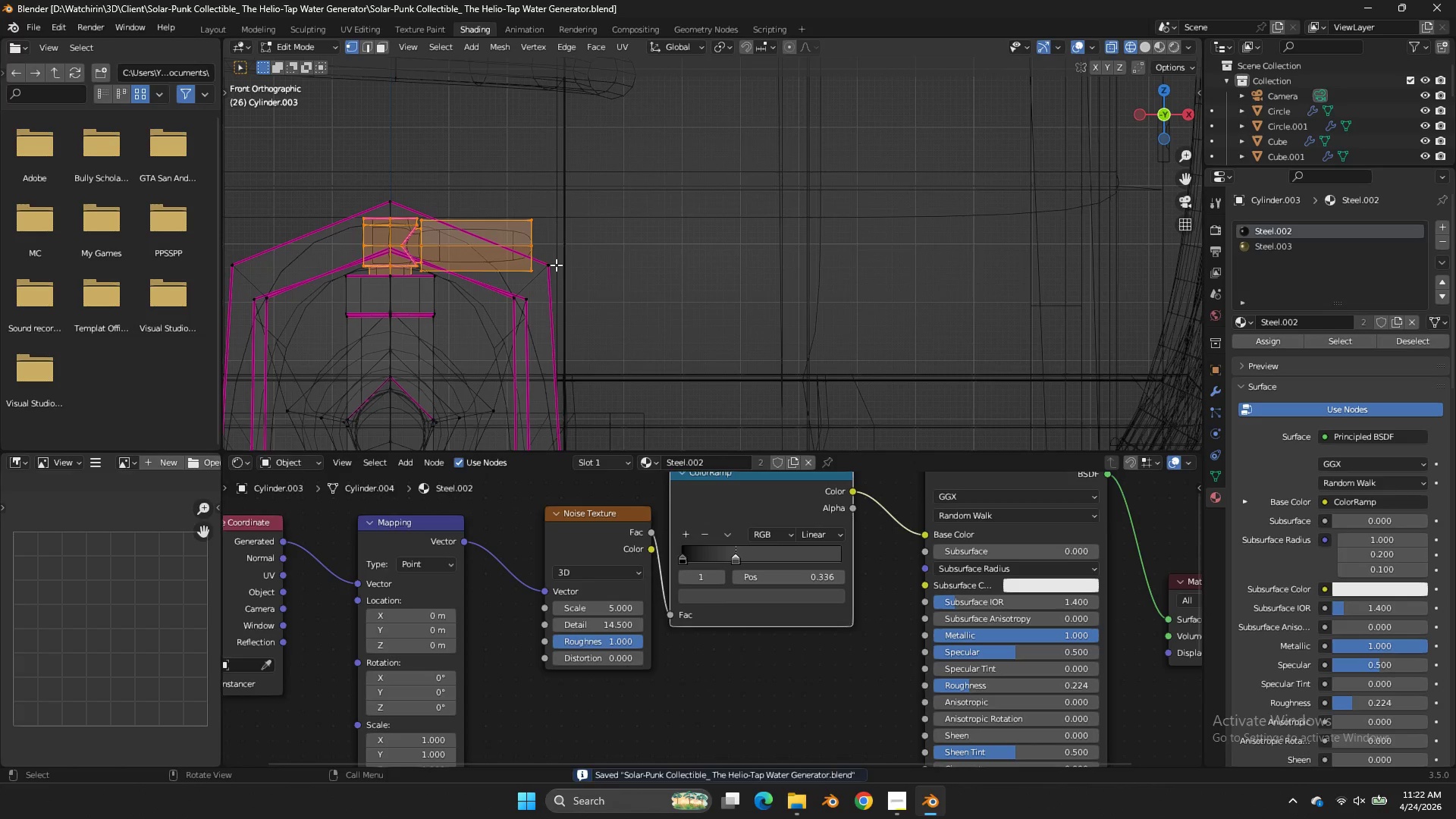 
wait(6.36)
 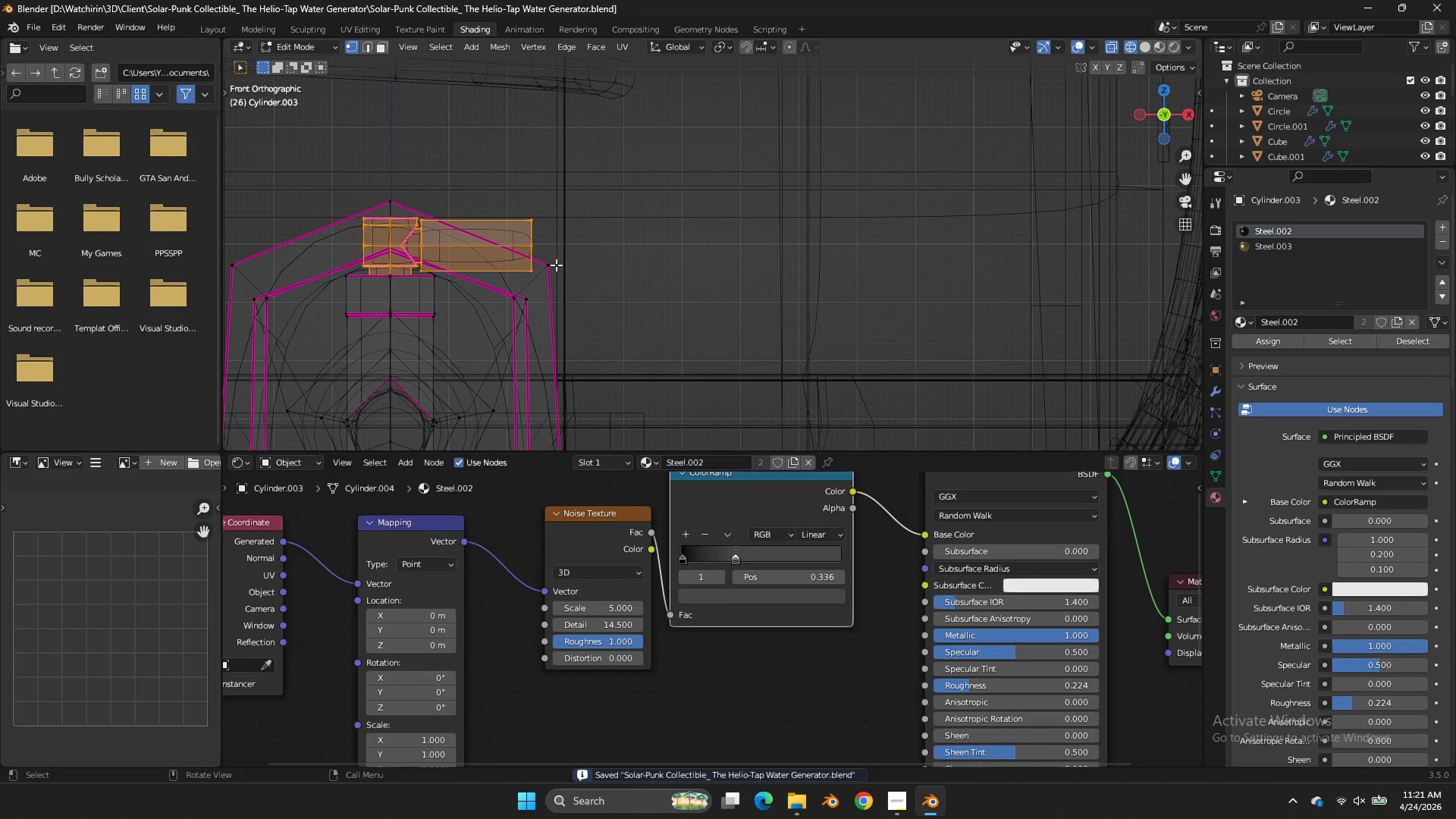 
left_click([1355, 249])
 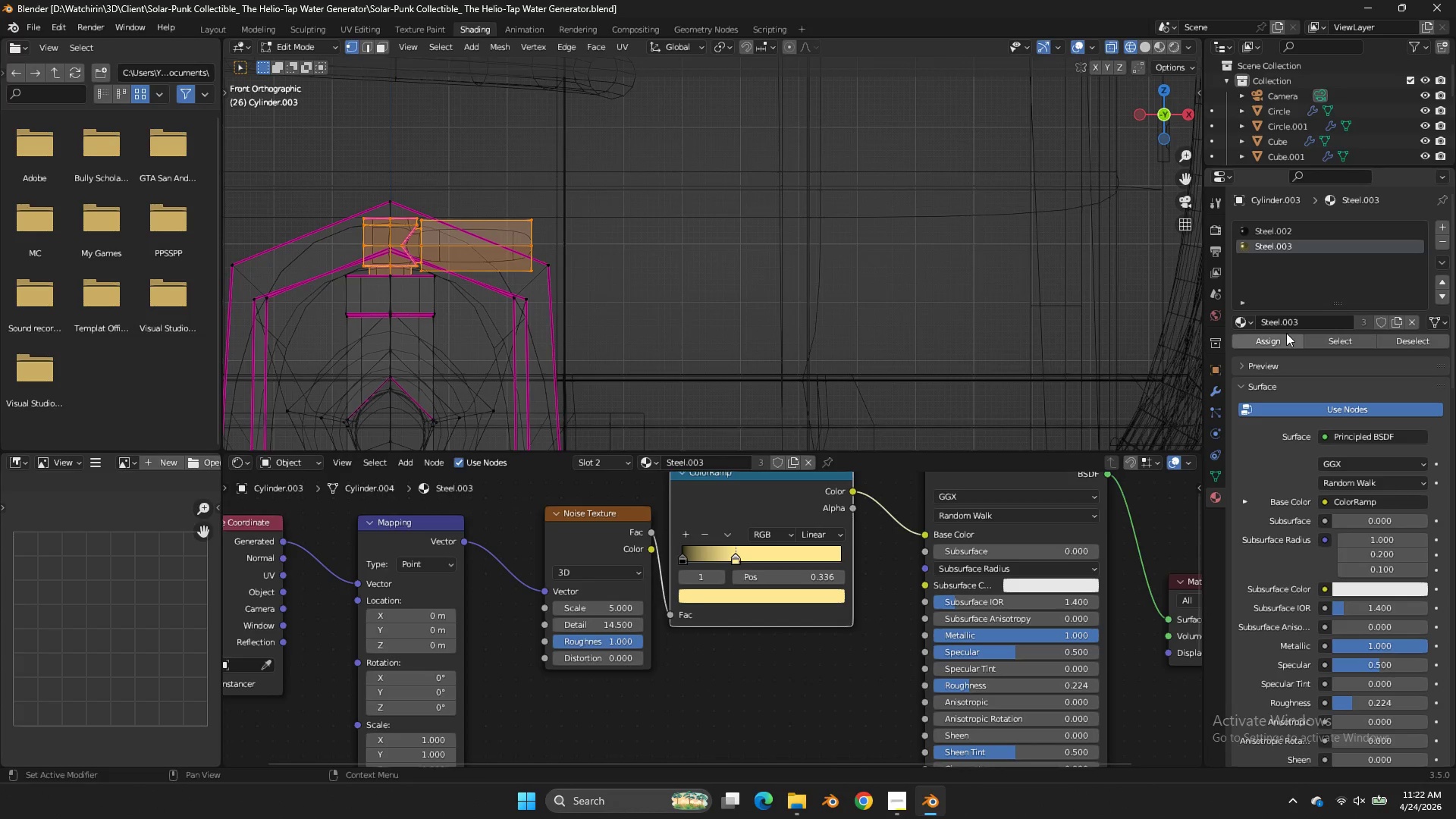 
left_click([1286, 333])
 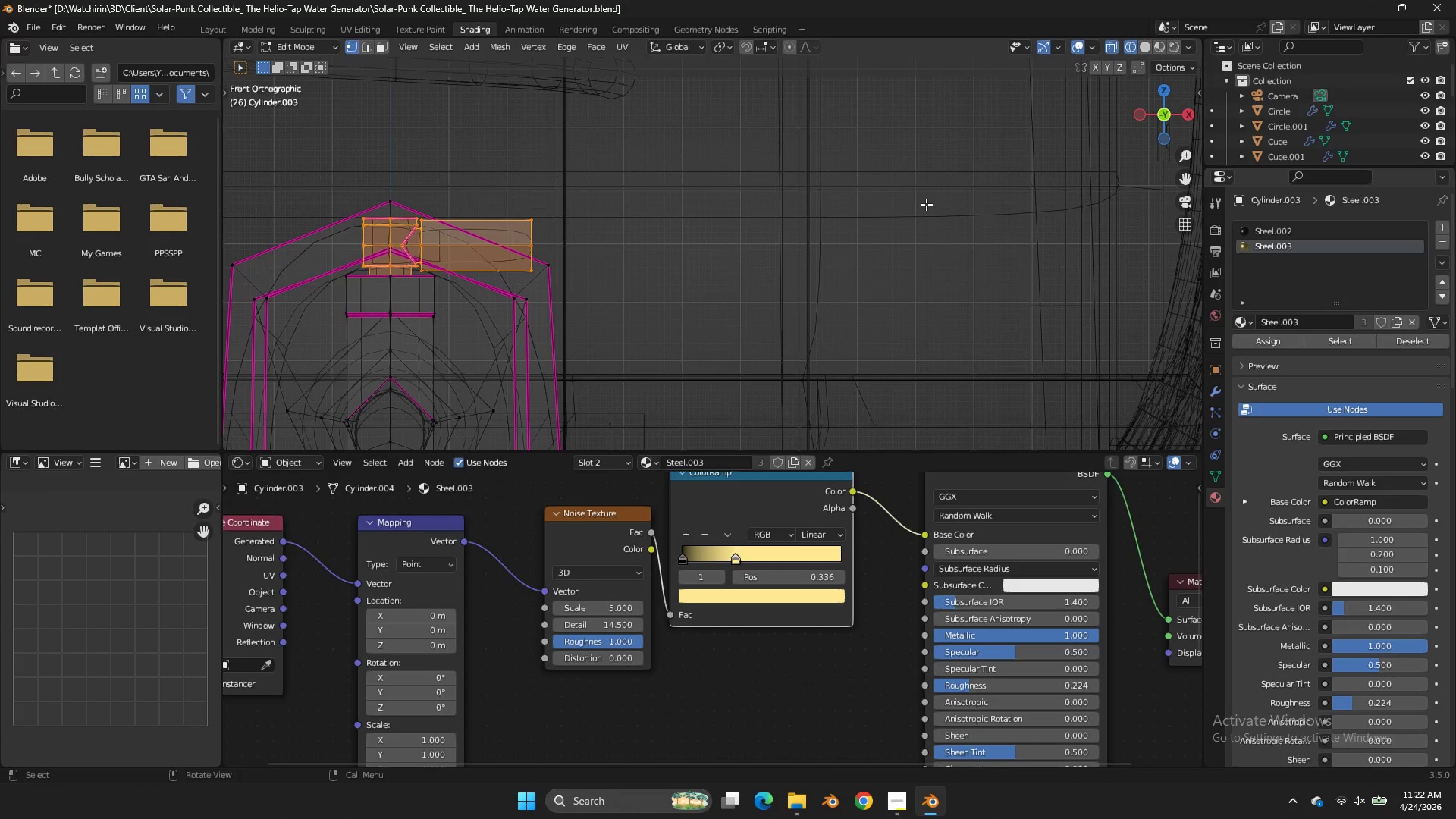 
key(Z)
 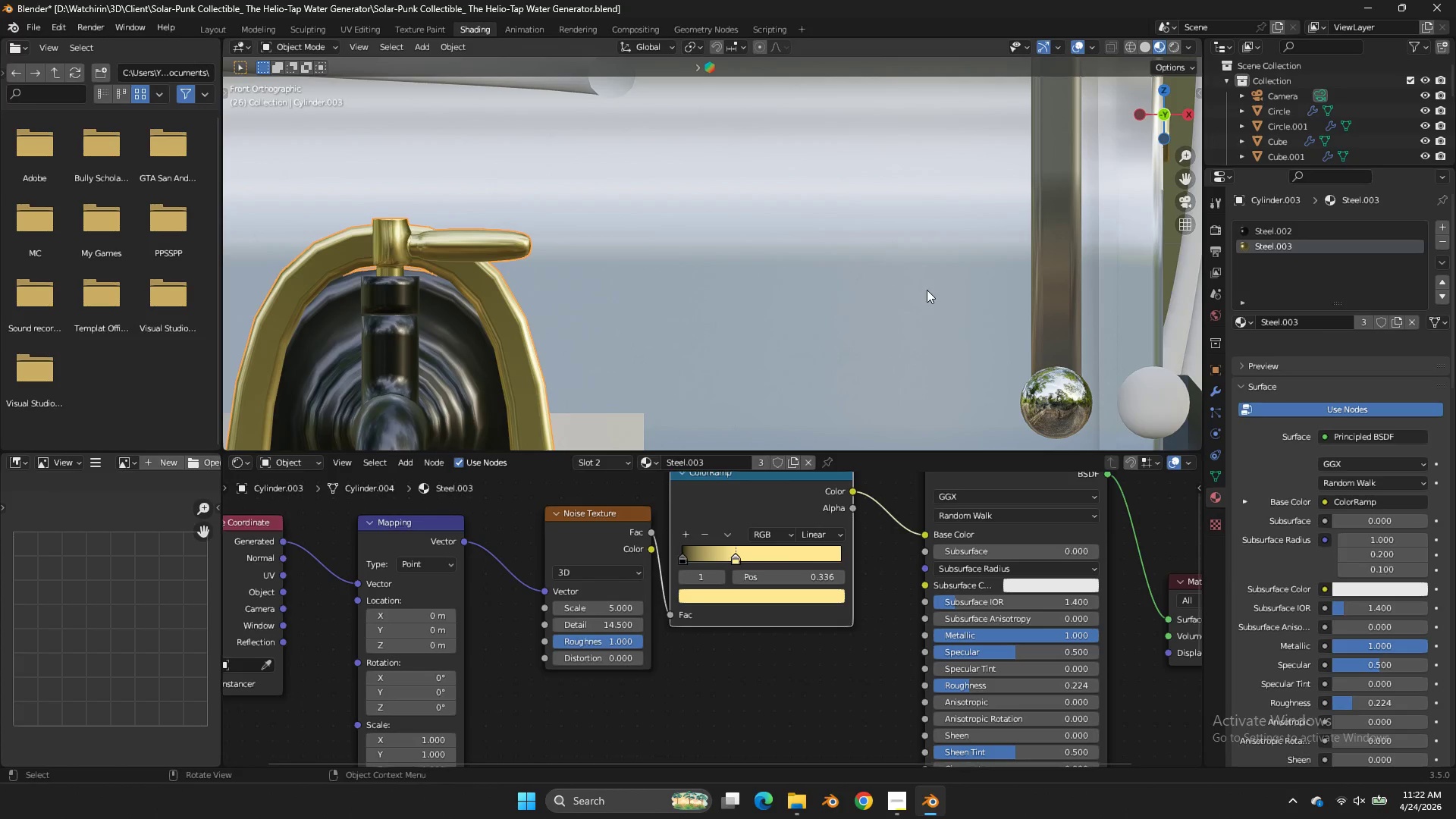 
key(Tab)
 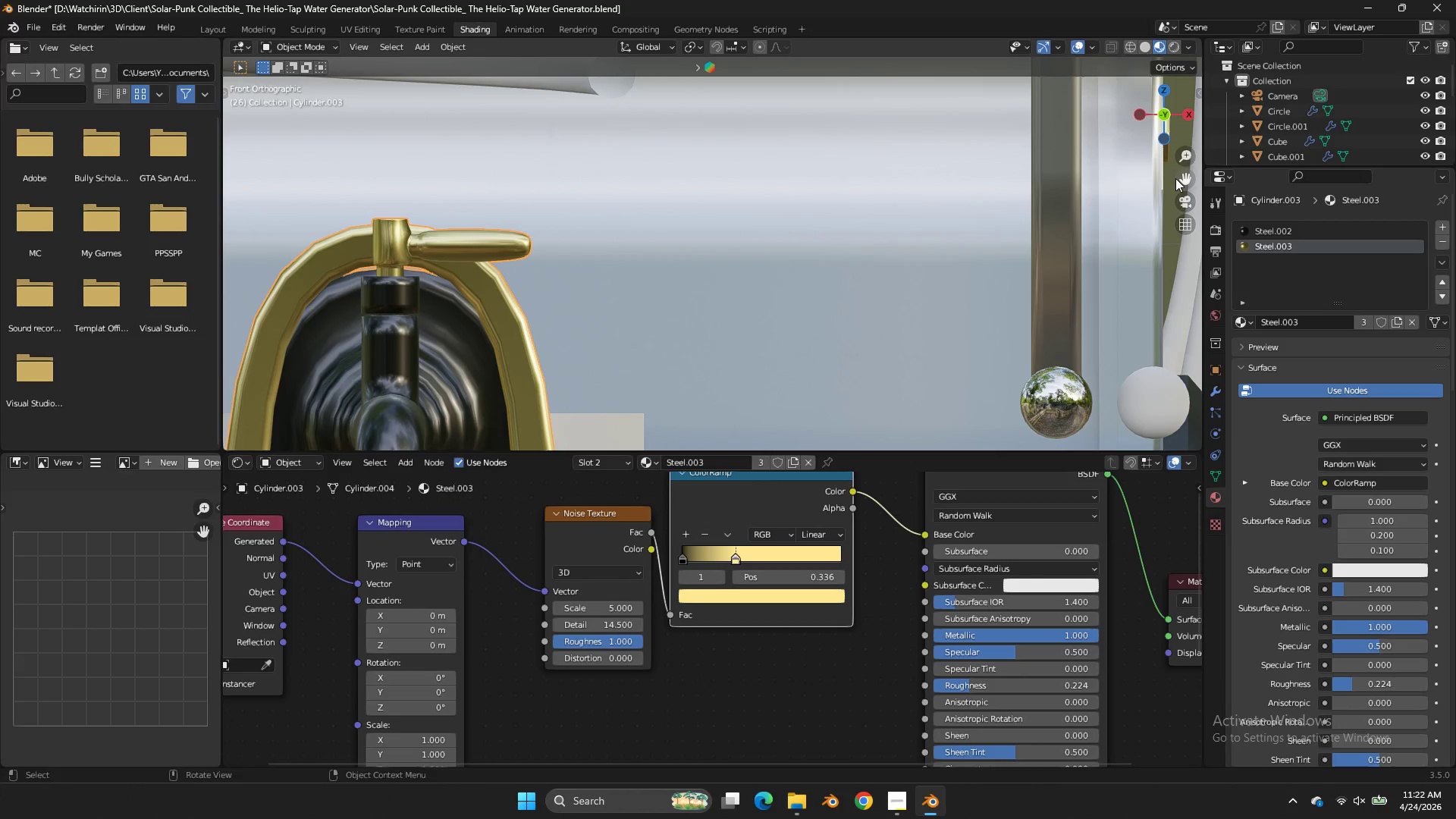 
left_click_drag(start_coordinate=[1184, 178], to_coordinate=[394, 131])
 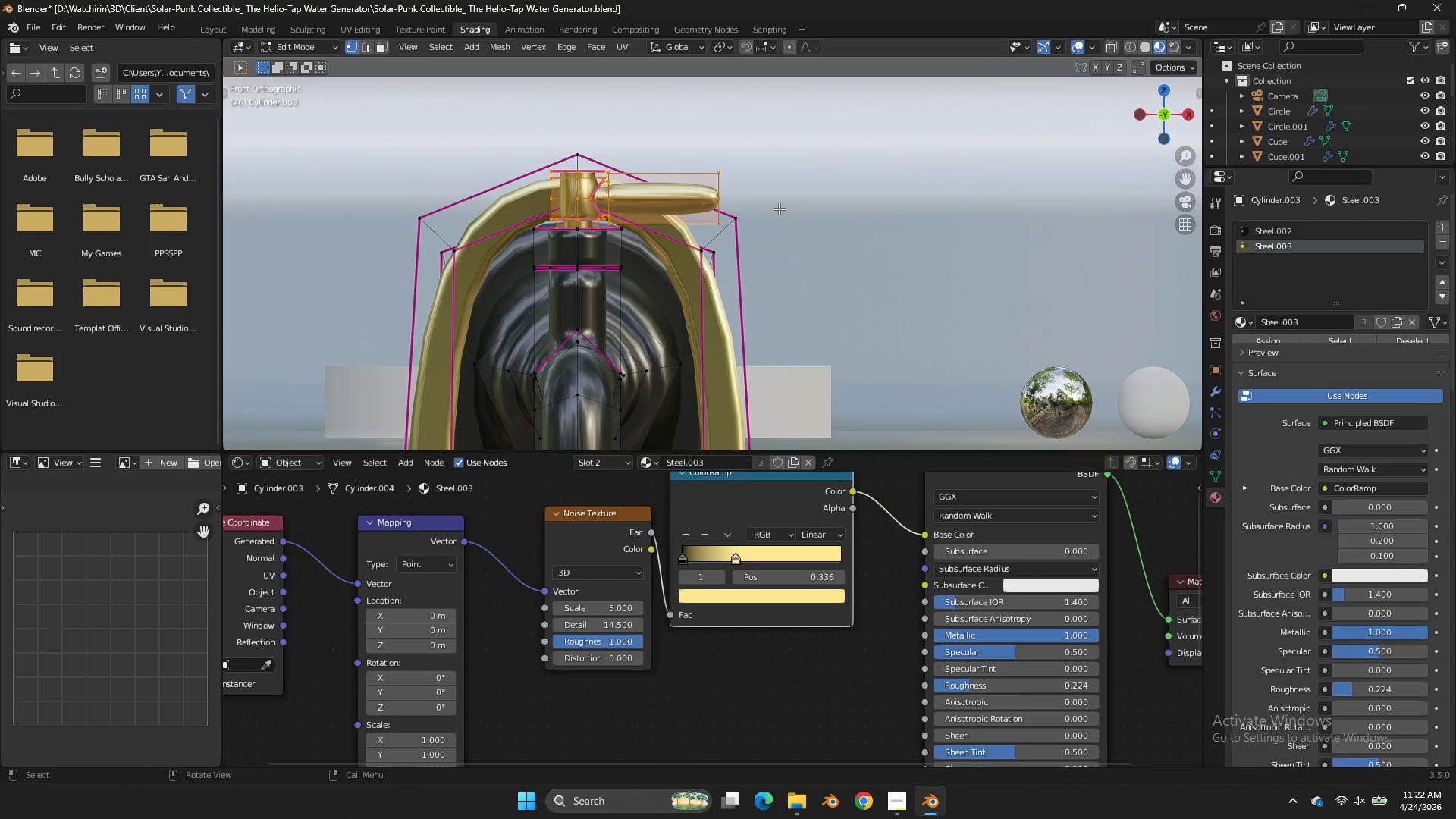 
key(Tab)
type(zz)
 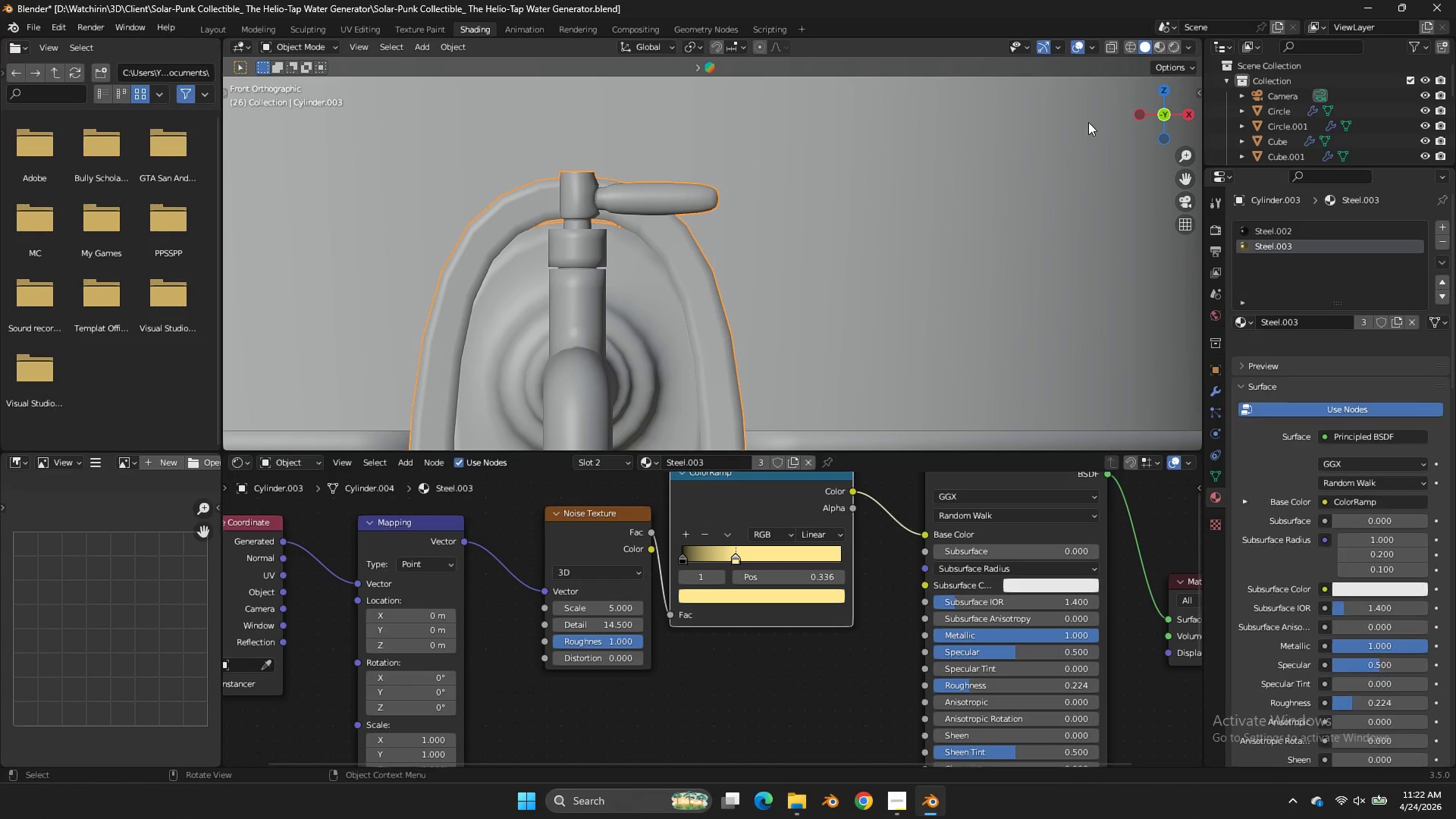 
key(Tab)
 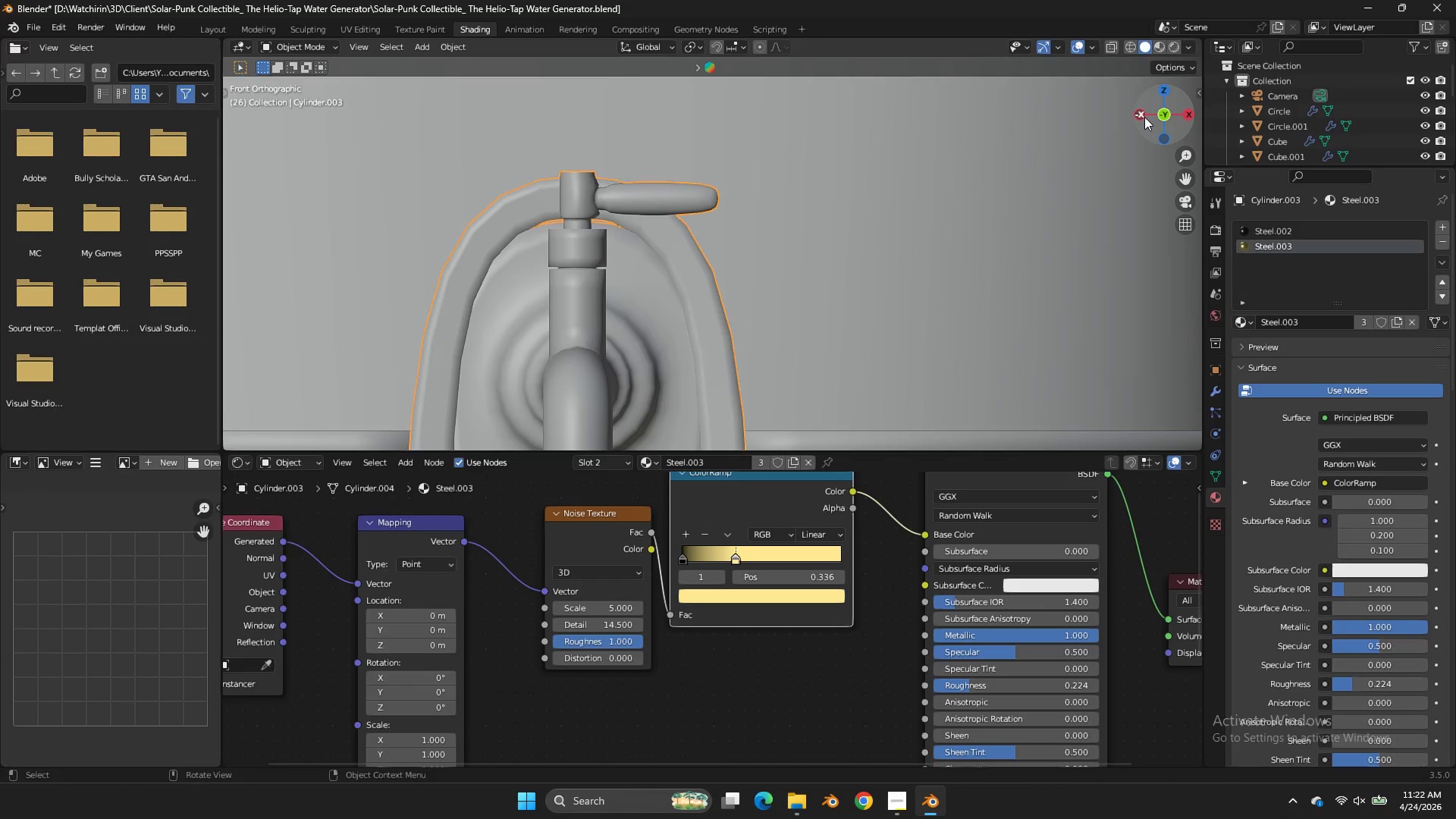 
left_click_drag(start_coordinate=[1157, 121], to_coordinate=[279, 130])
 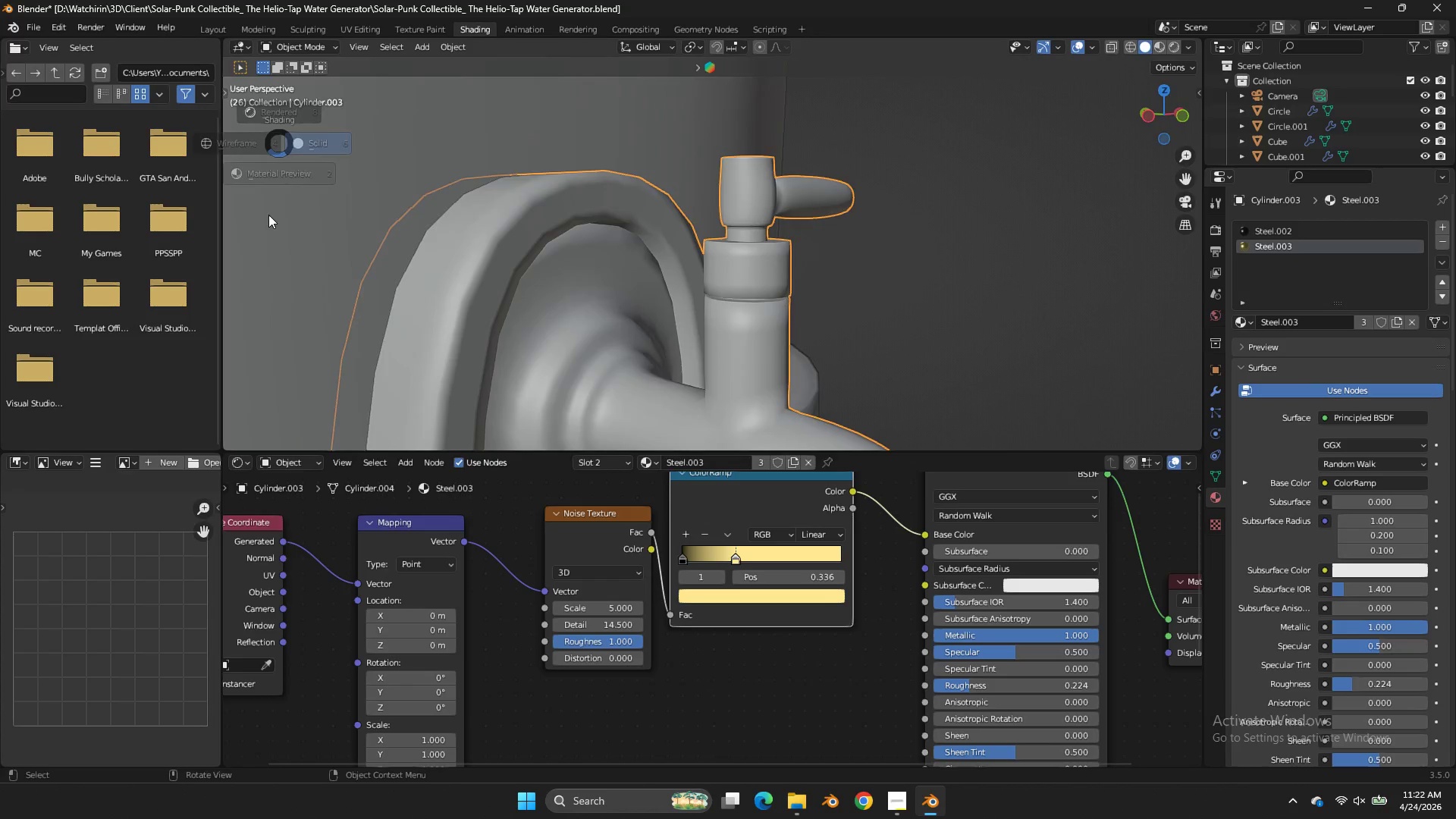 
key(Z)
 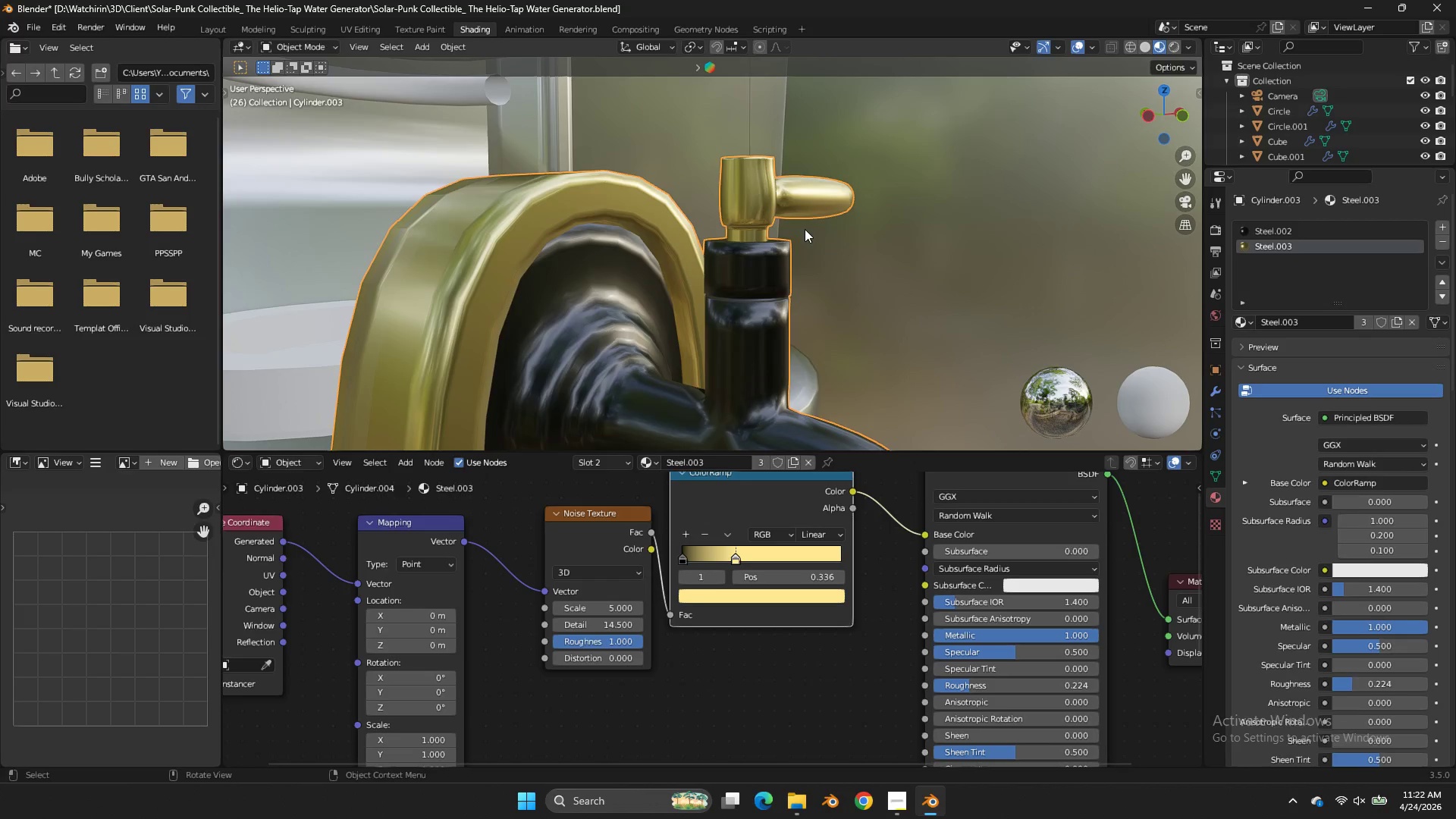 
key(Tab)
 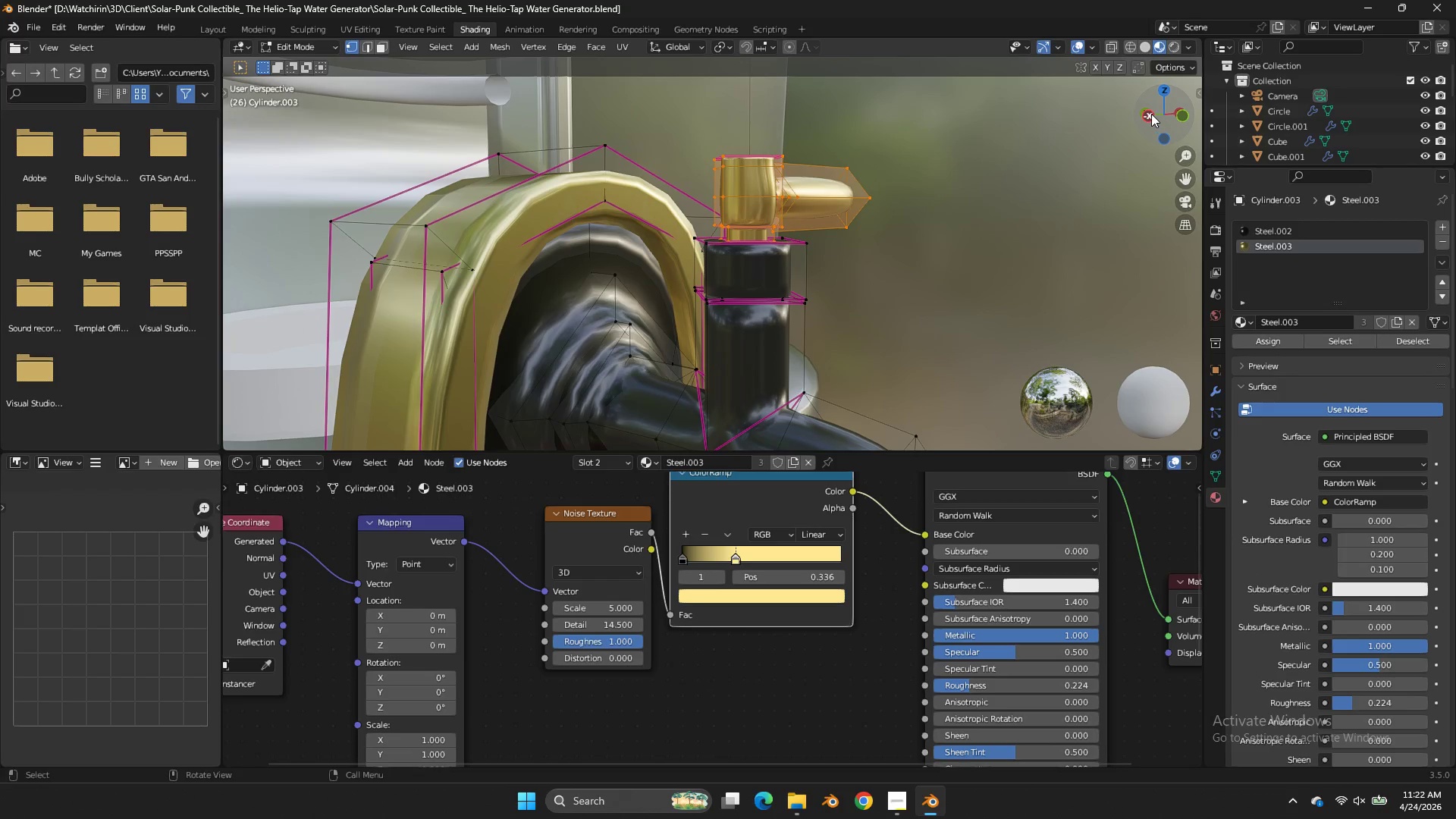 
left_click([1151, 114])
 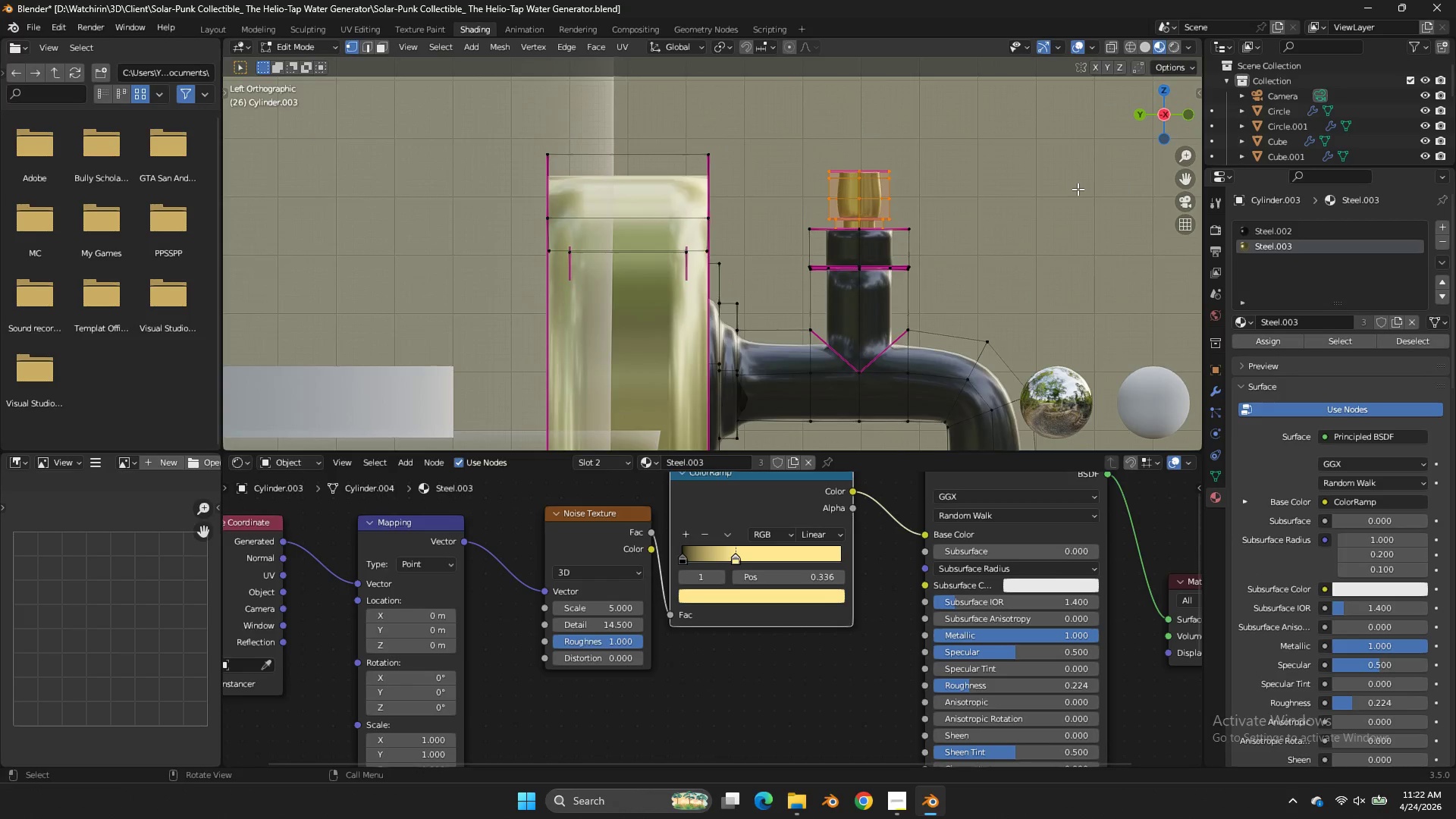 
key(Z)
 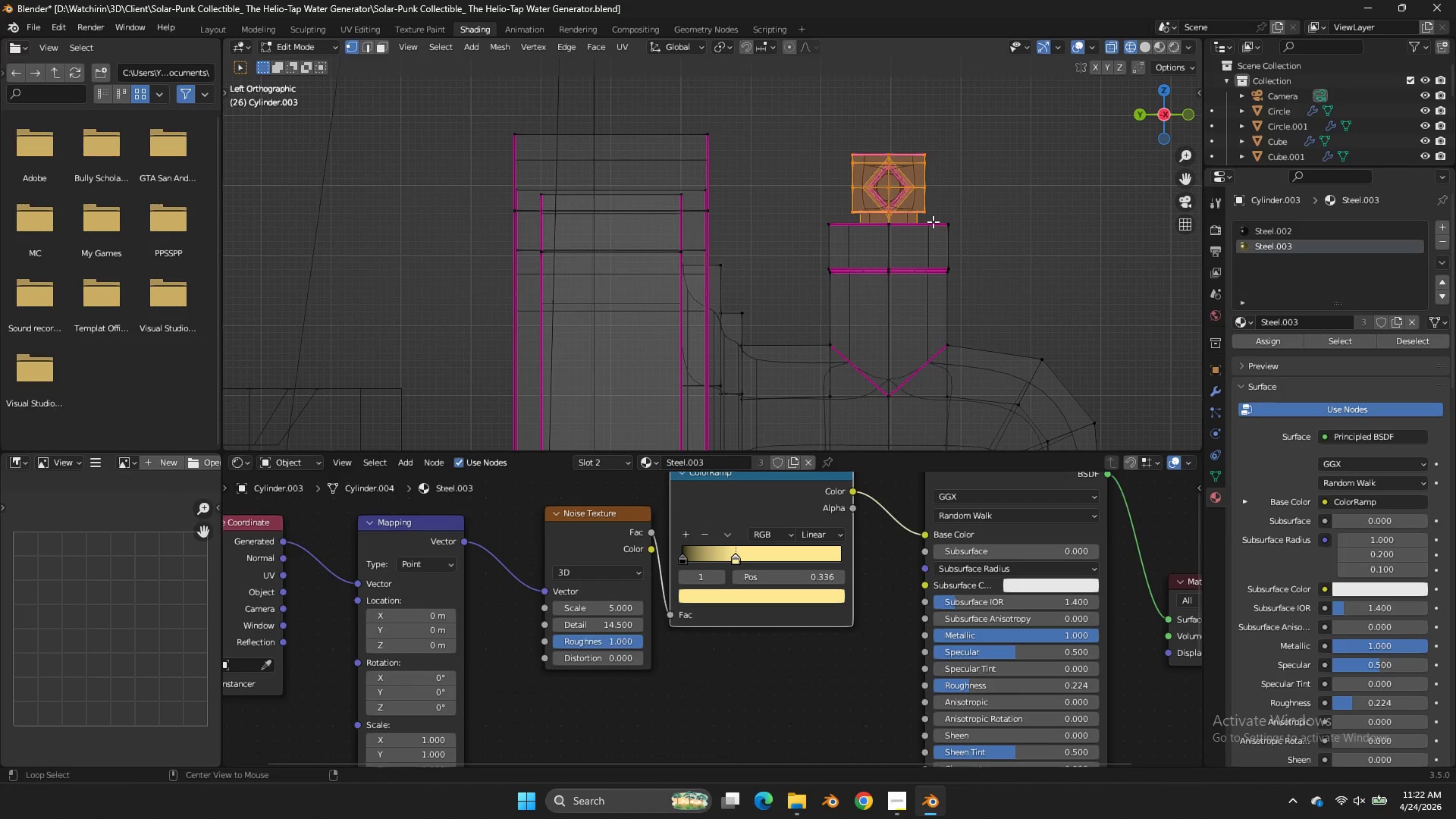 
scroll: coordinate [956, 219], scroll_direction: up, amount: 1.0
 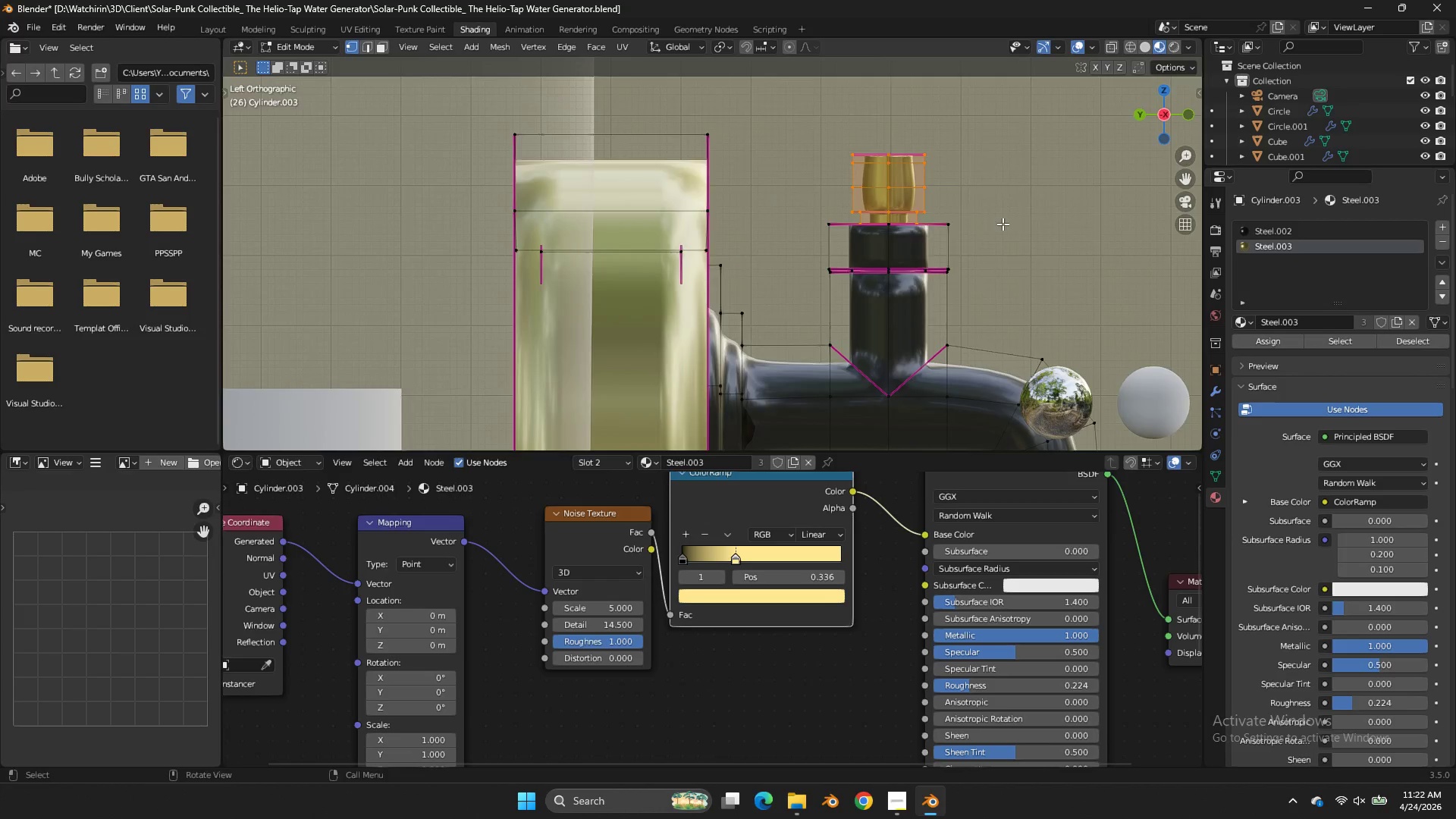 
hold_key(key=AltLeft, duration=1.66)
left_click([931, 221])
 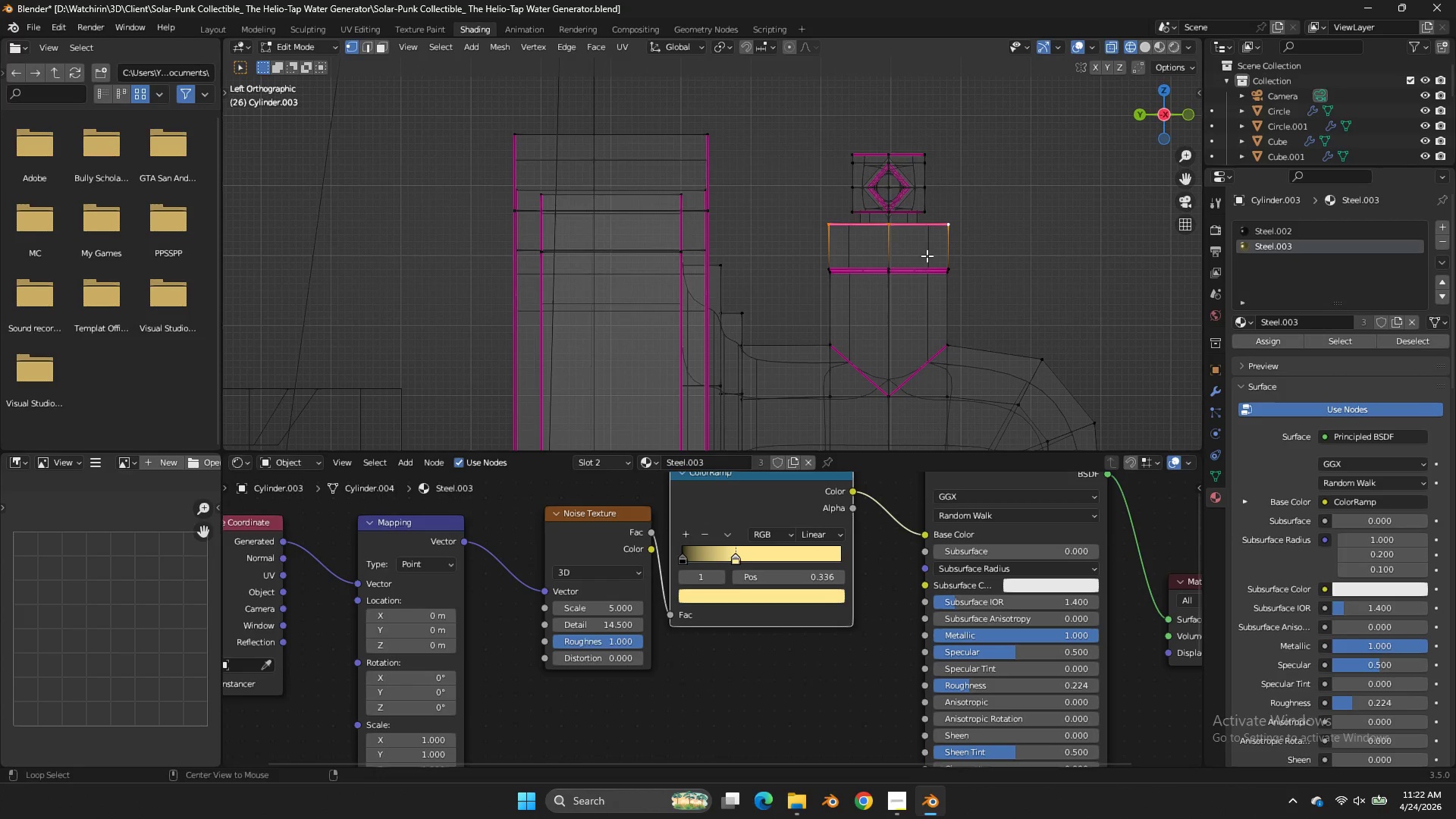 
hold_key(key=ShiftLeft, duration=0.84)
left_click([922, 265])
 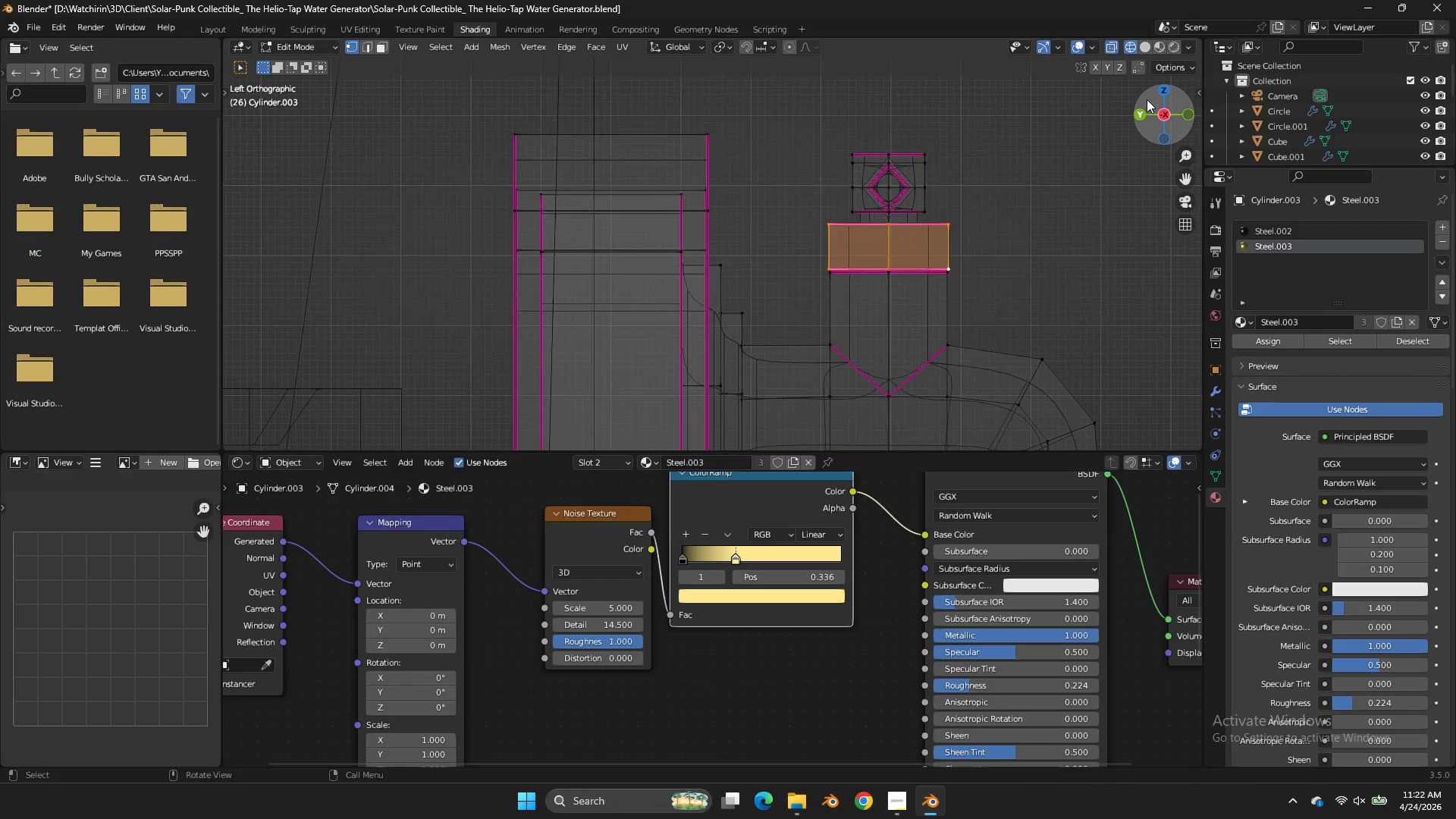 
left_click_drag(start_coordinate=[1147, 102], to_coordinate=[1128, 130])
 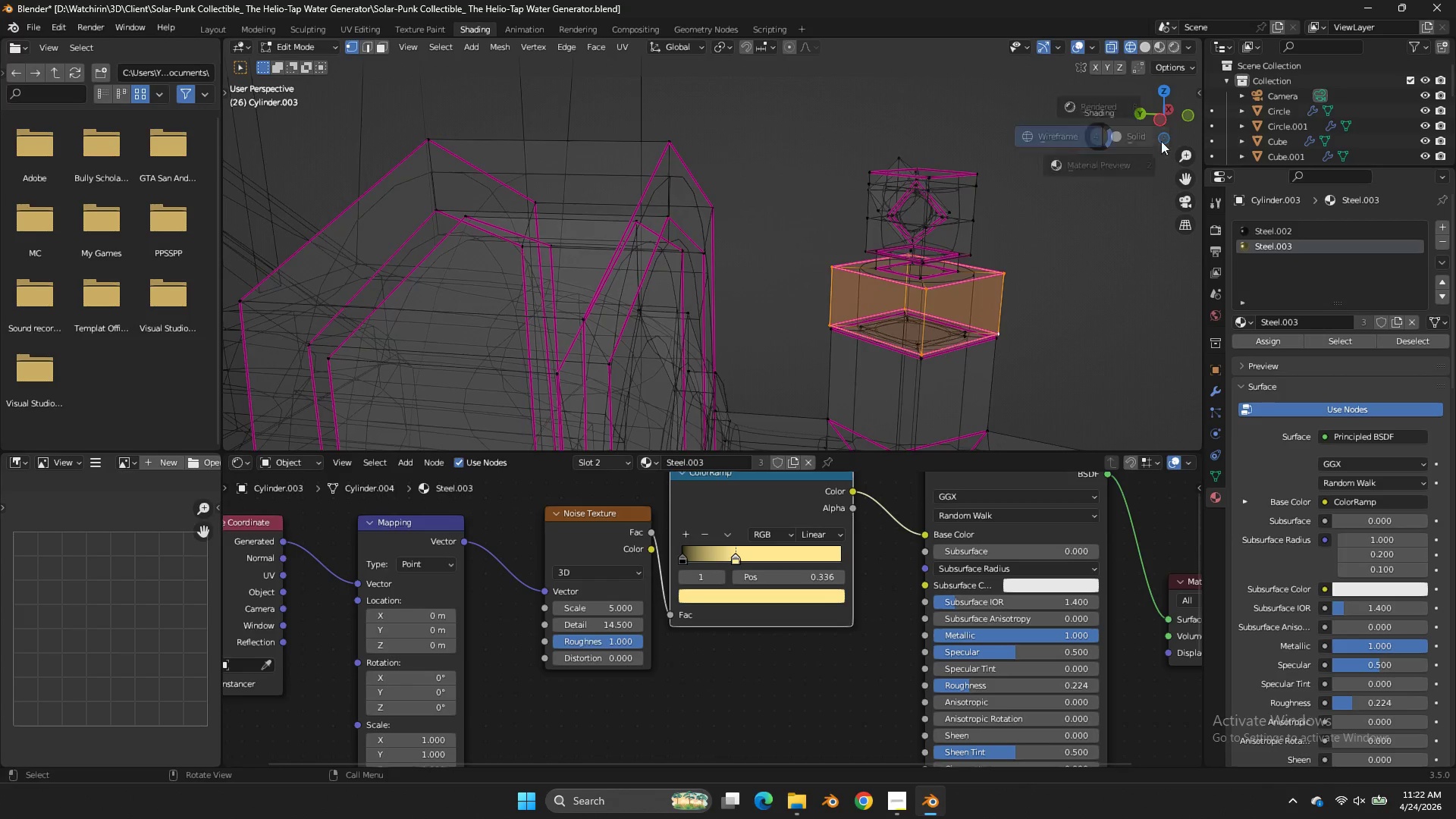 
key(Z)
 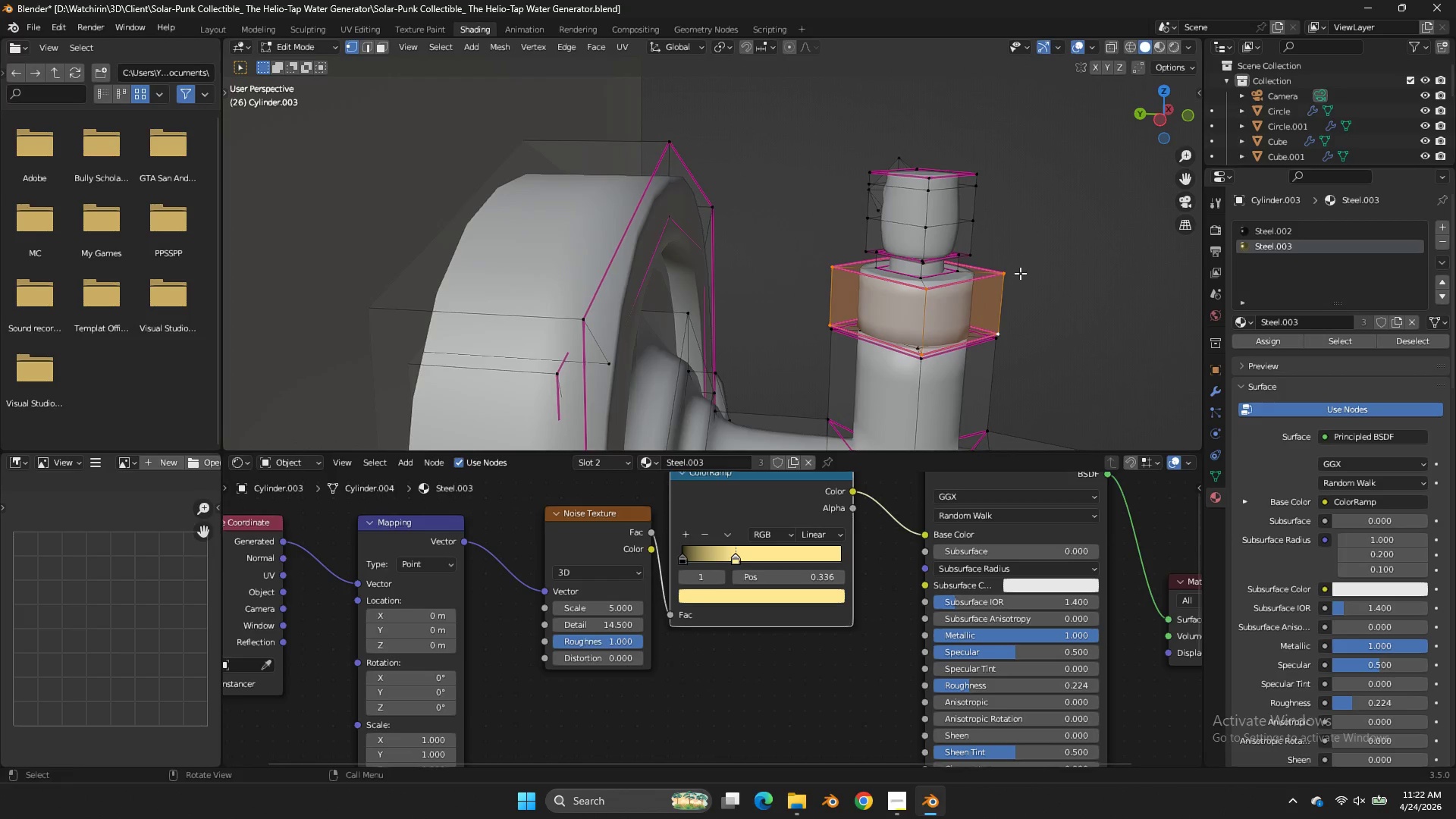 
hold_key(key=ShiftLeft, duration=0.97)
hold_key(key=AltLeft, duration=0.73)
left_click([946, 272])
 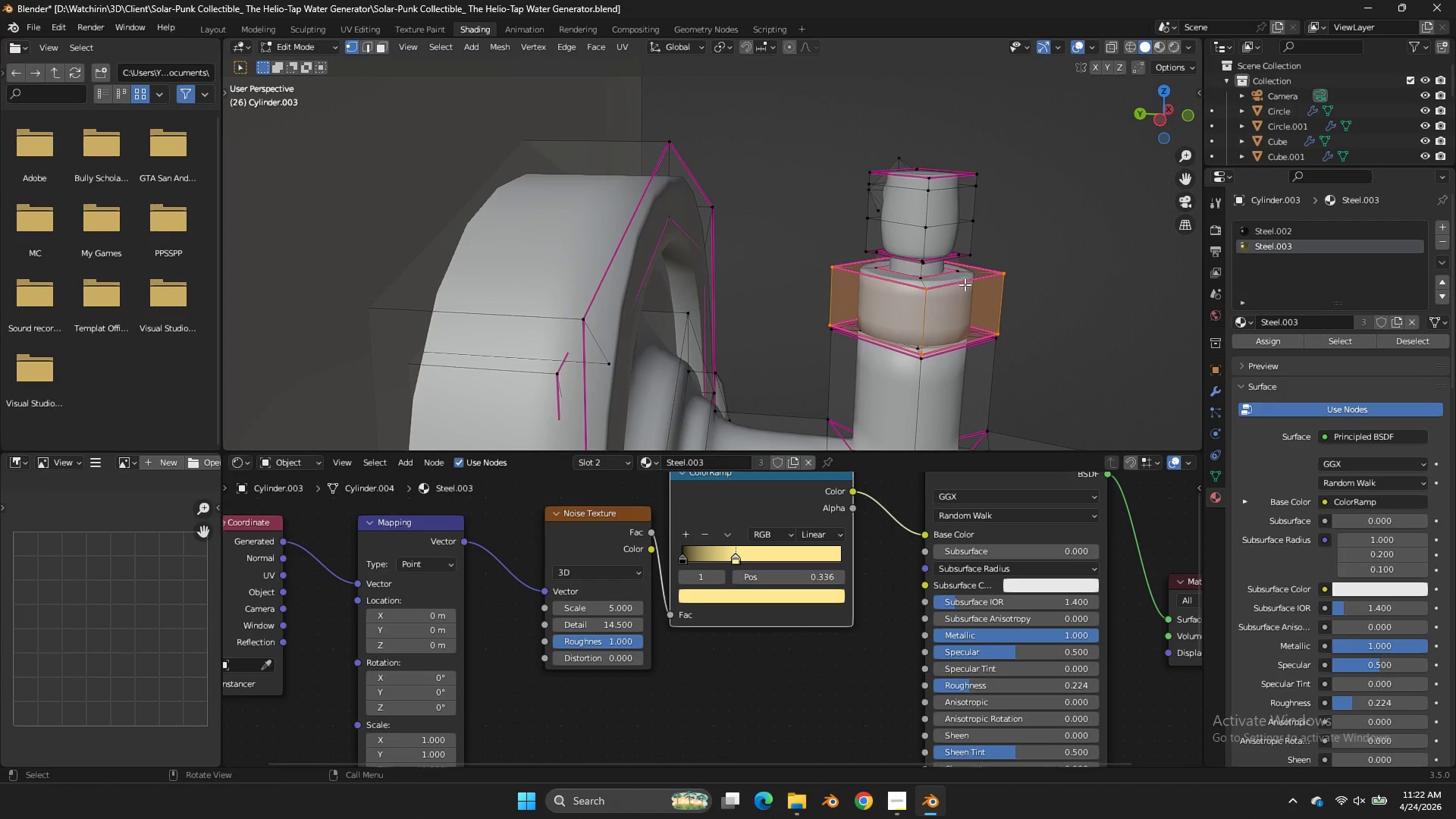 
scroll: coordinate [981, 283], scroll_direction: up, amount: 3.0
 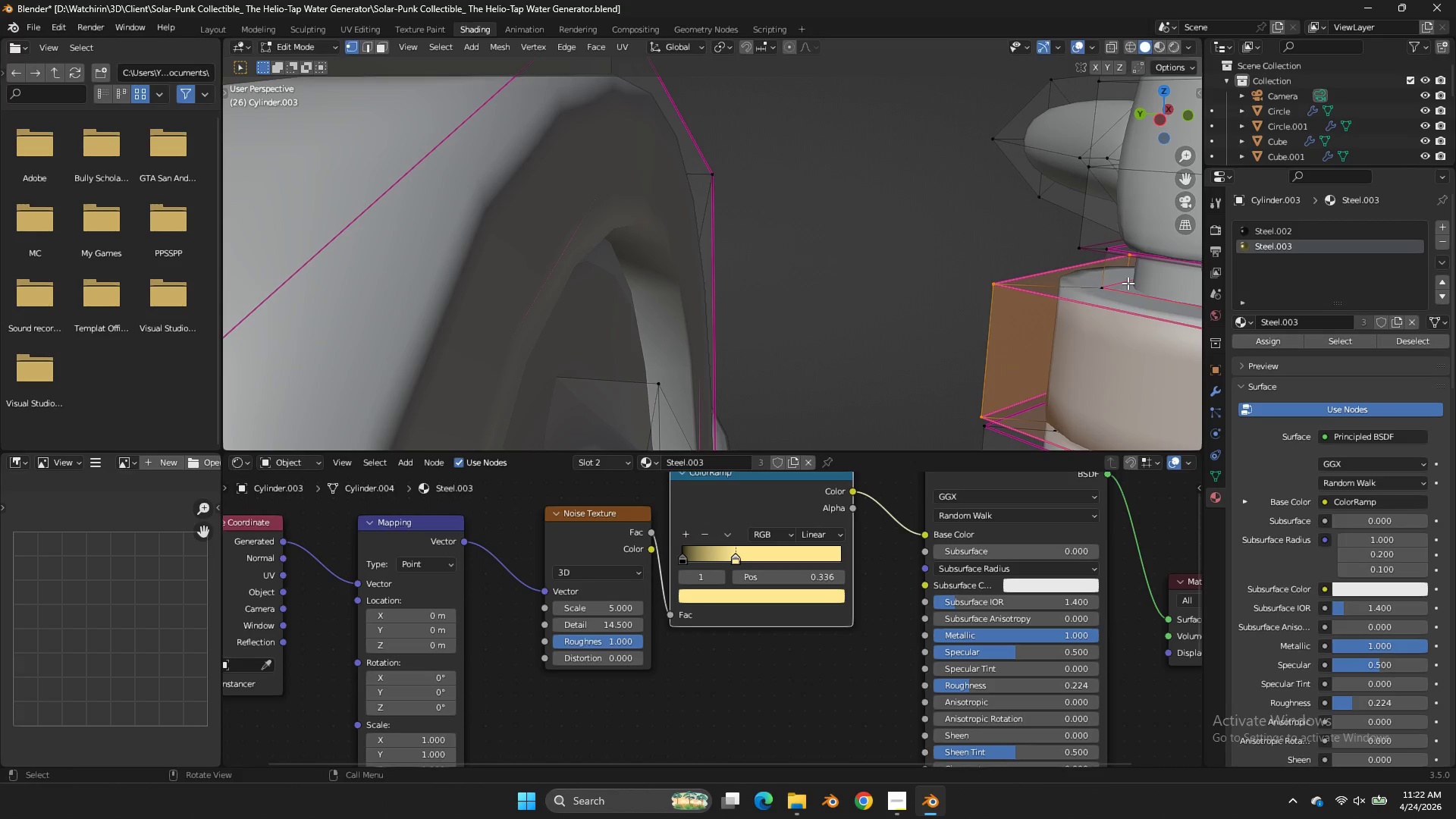 
type(gz)
 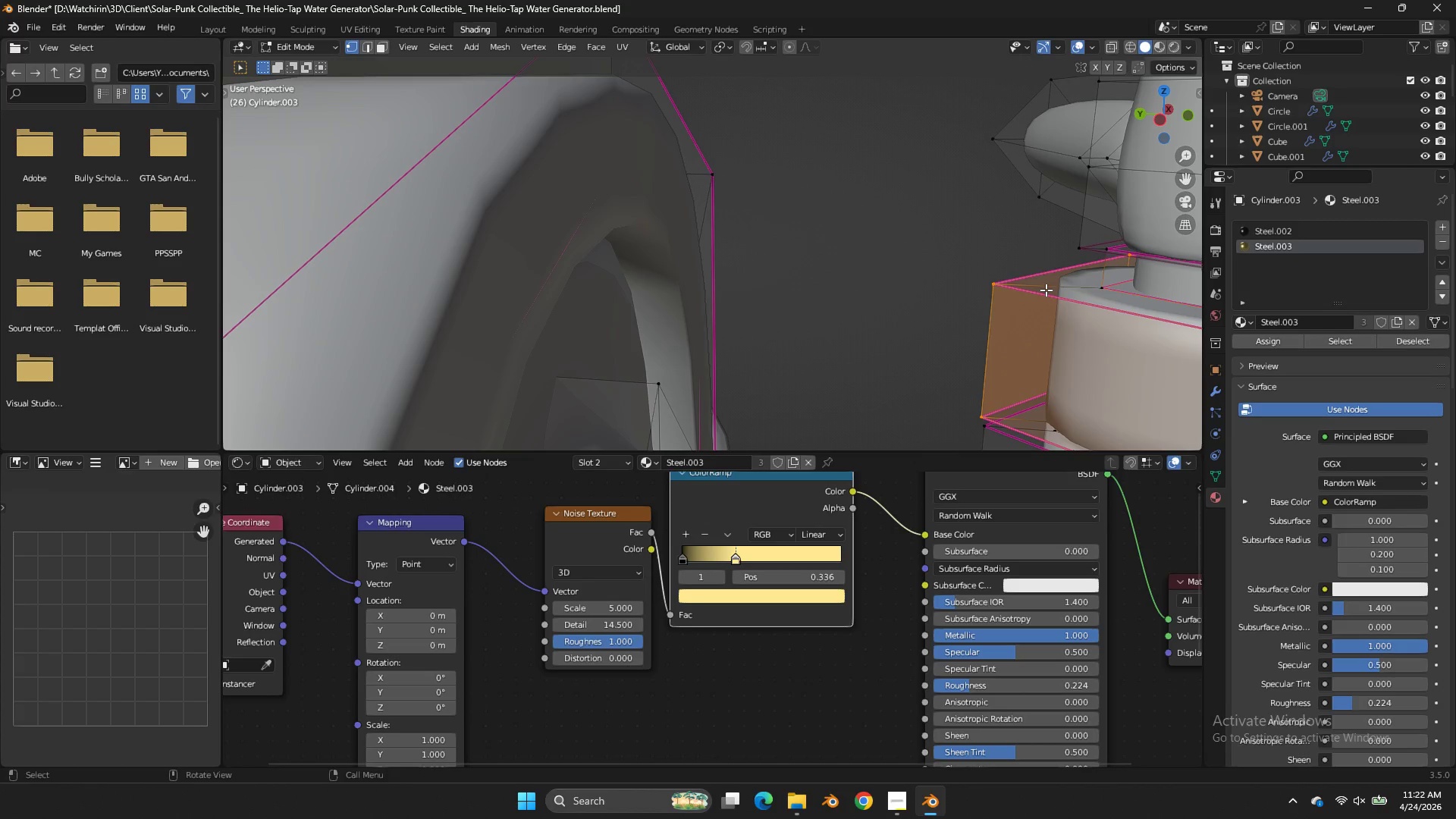 
left_click([1046, 290])
 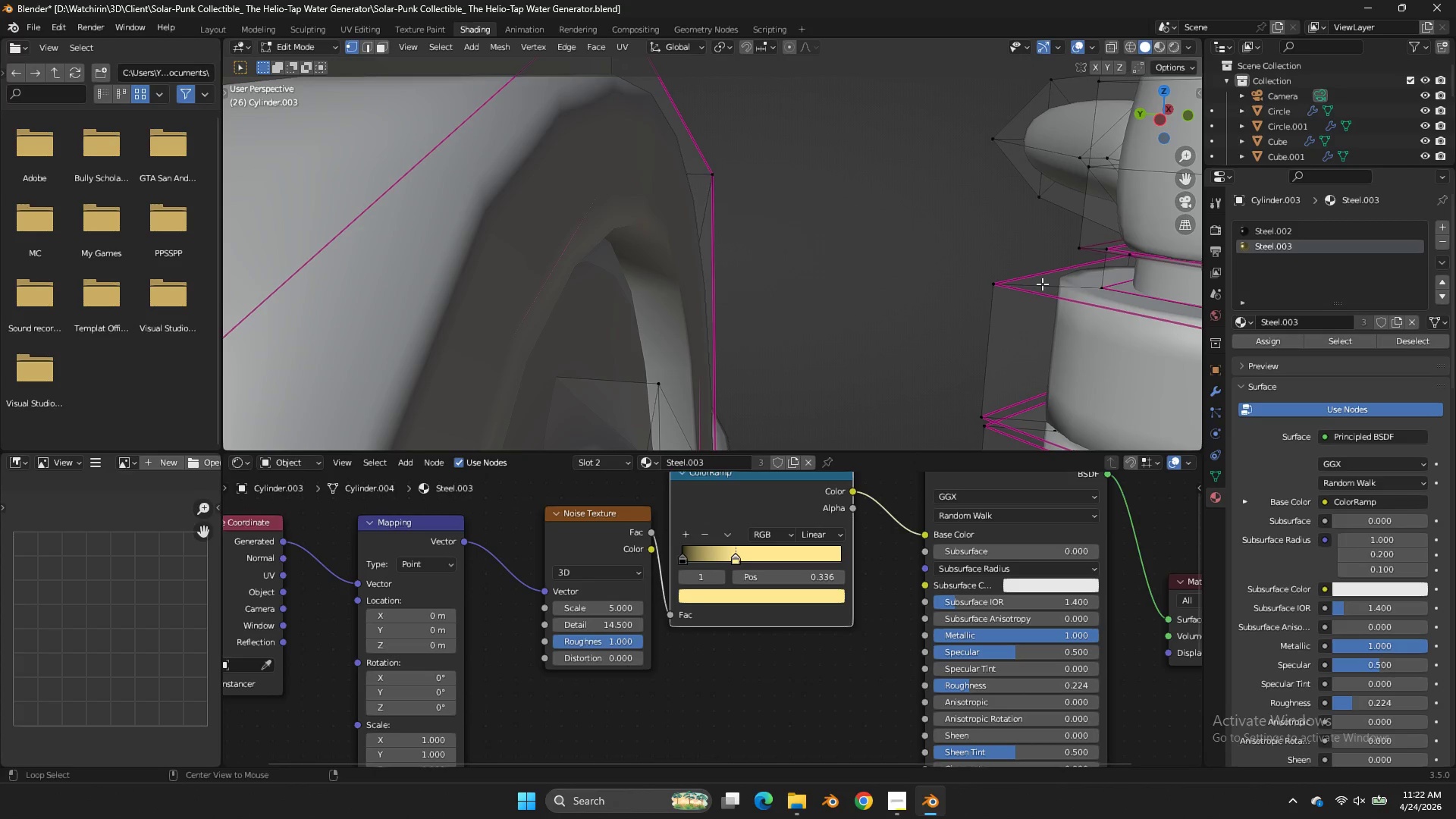 
key(Alt+AltLeft)
 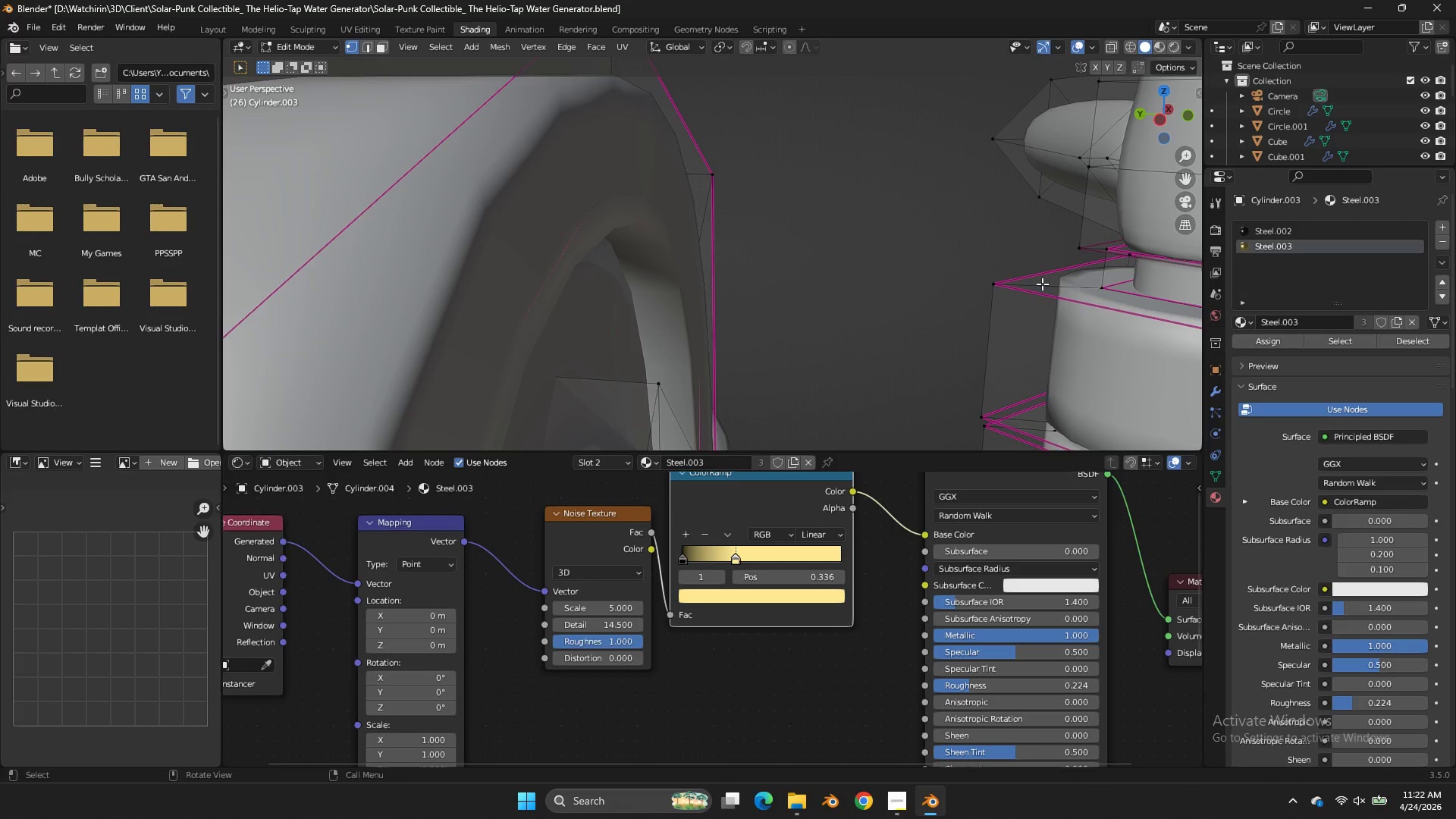 
double_click([1042, 284])
 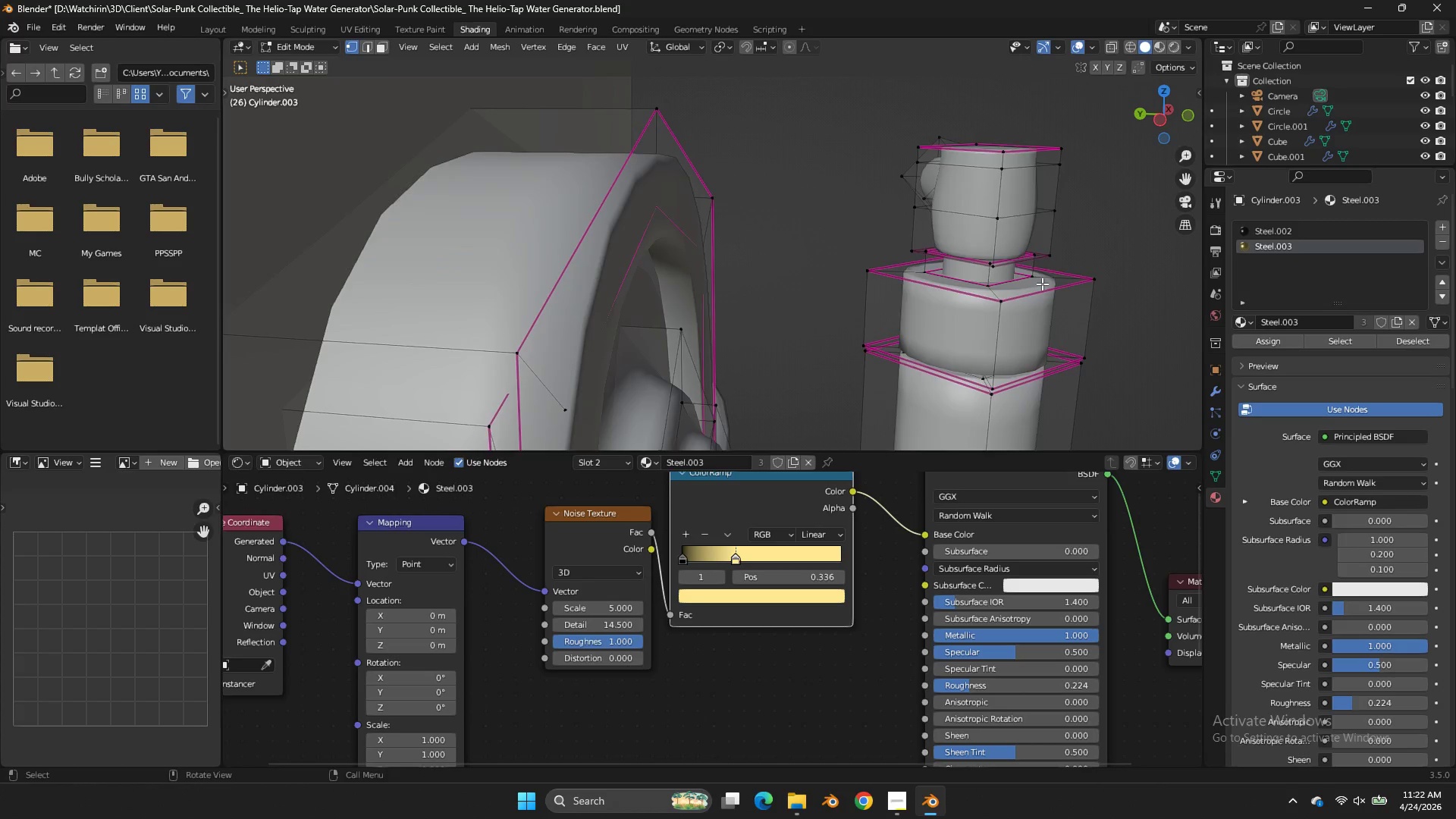 
scroll: coordinate [742, 321], scroll_direction: down, amount: 6.0
 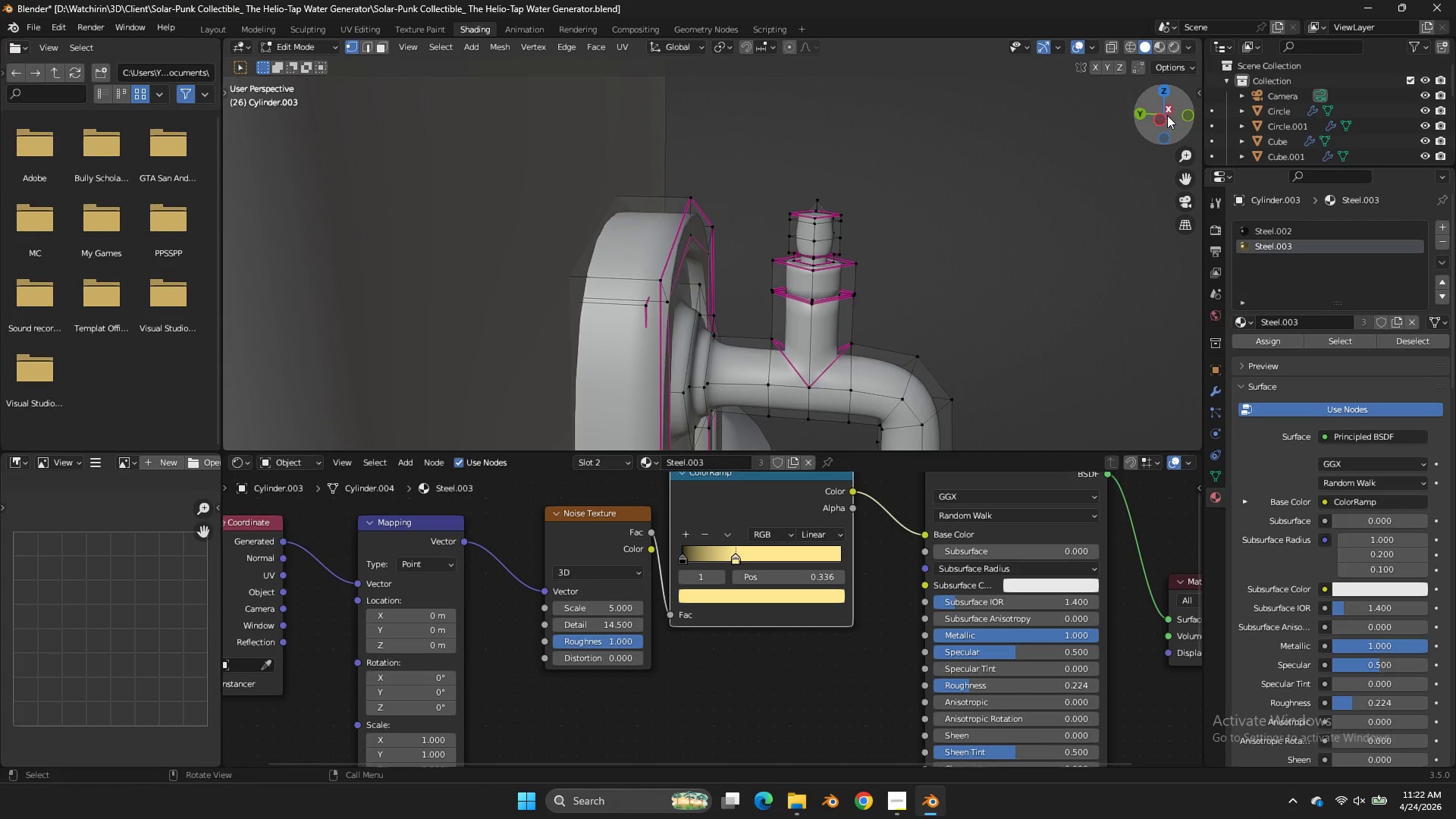 
left_click_drag(start_coordinate=[1160, 115], to_coordinate=[1105, 118])
 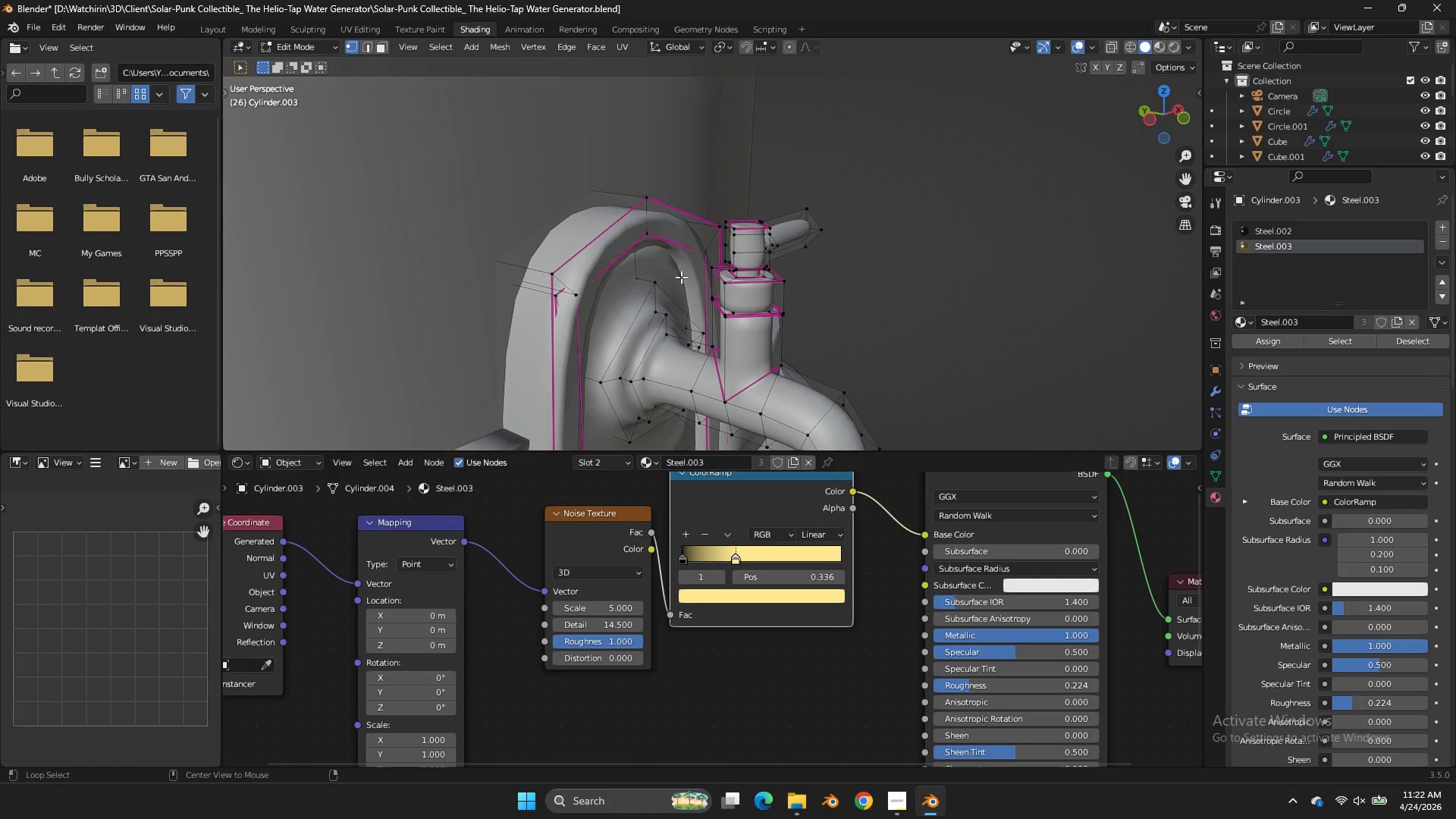 
hold_key(key=AltLeft, duration=0.89)
left_click([617, 291])
 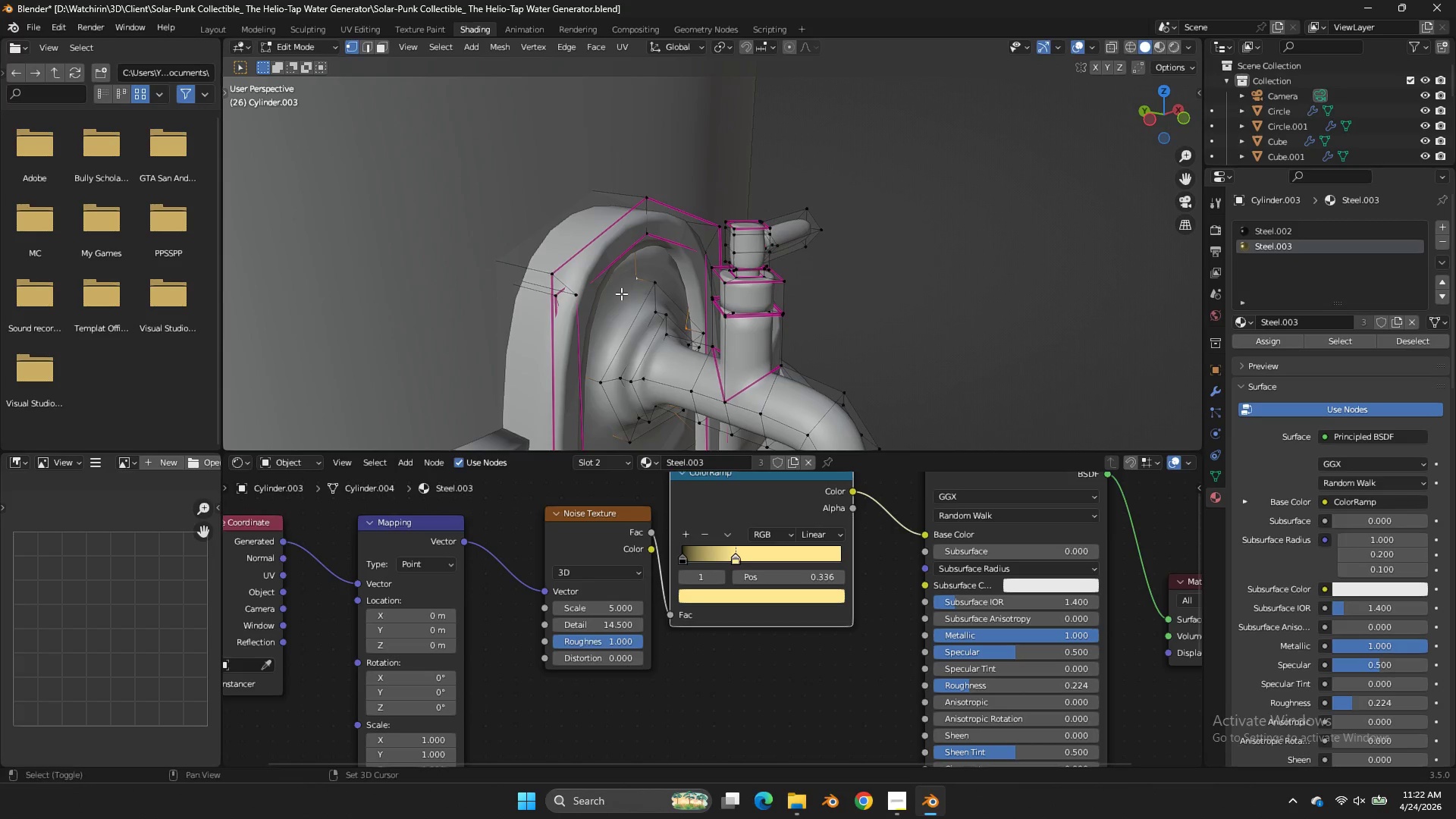 
type(Eu)
 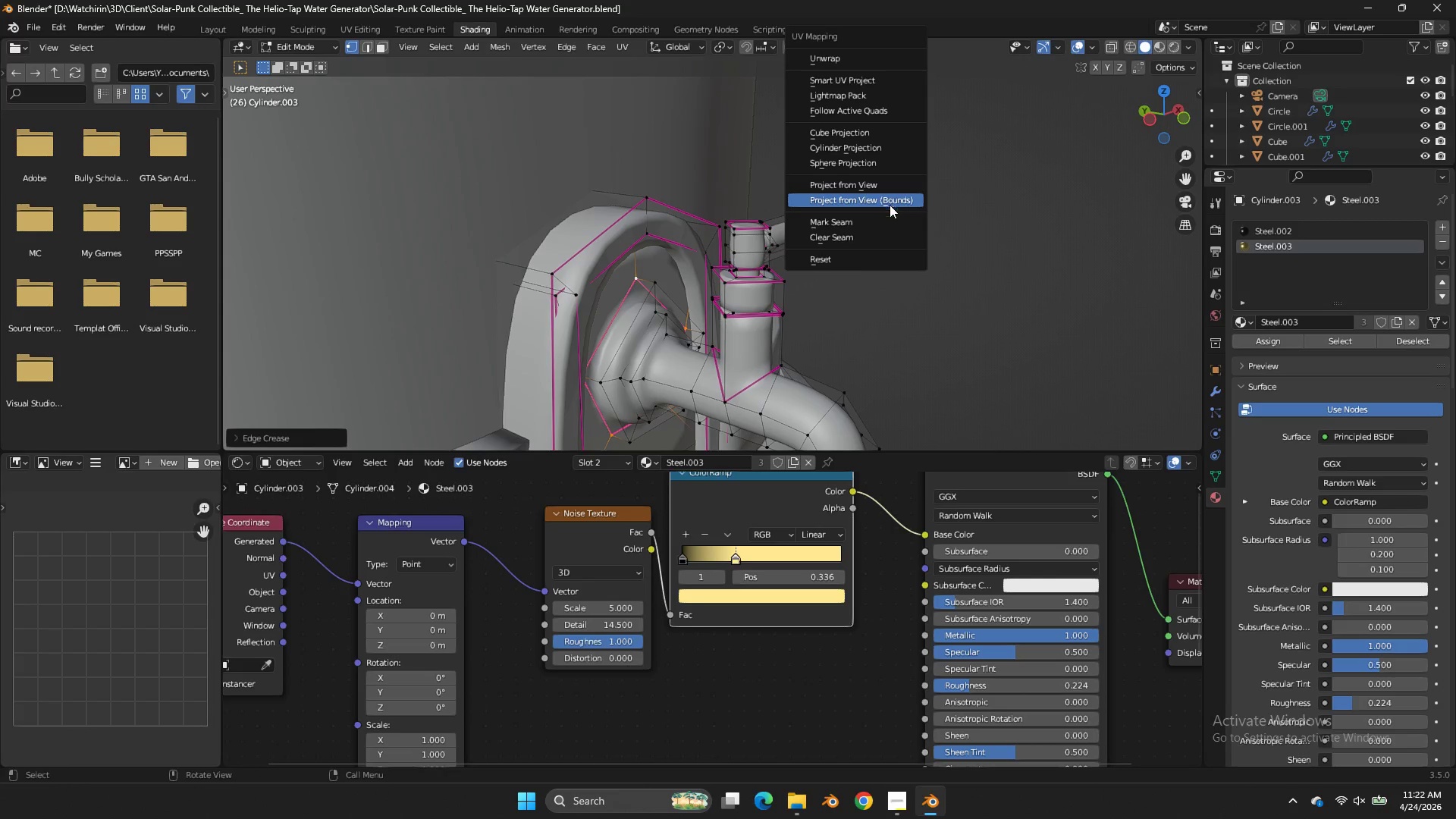 
left_click_drag(start_coordinate=[653, 140], to_coordinate=[668, 139])
 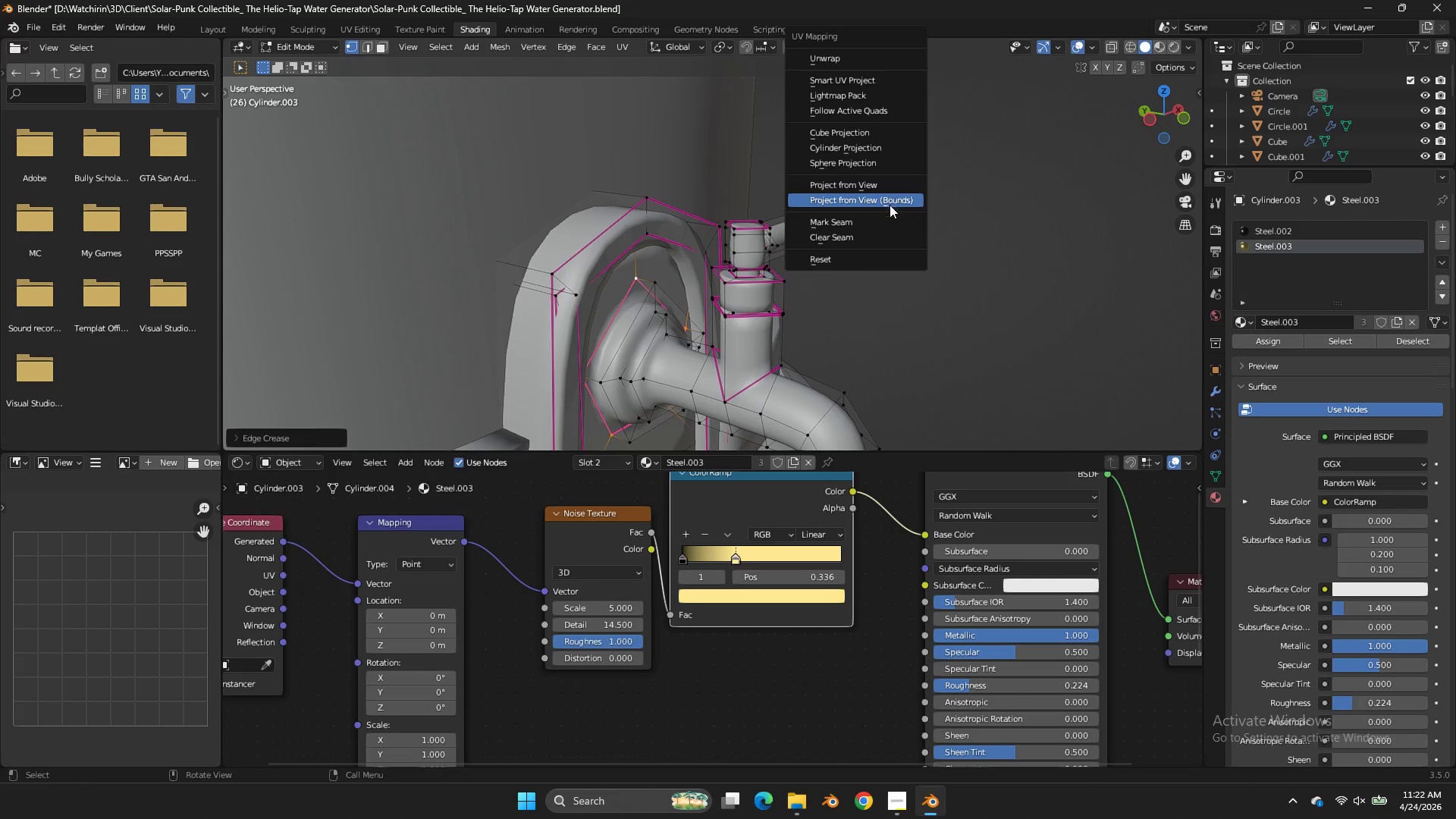 
left_click([881, 224])
 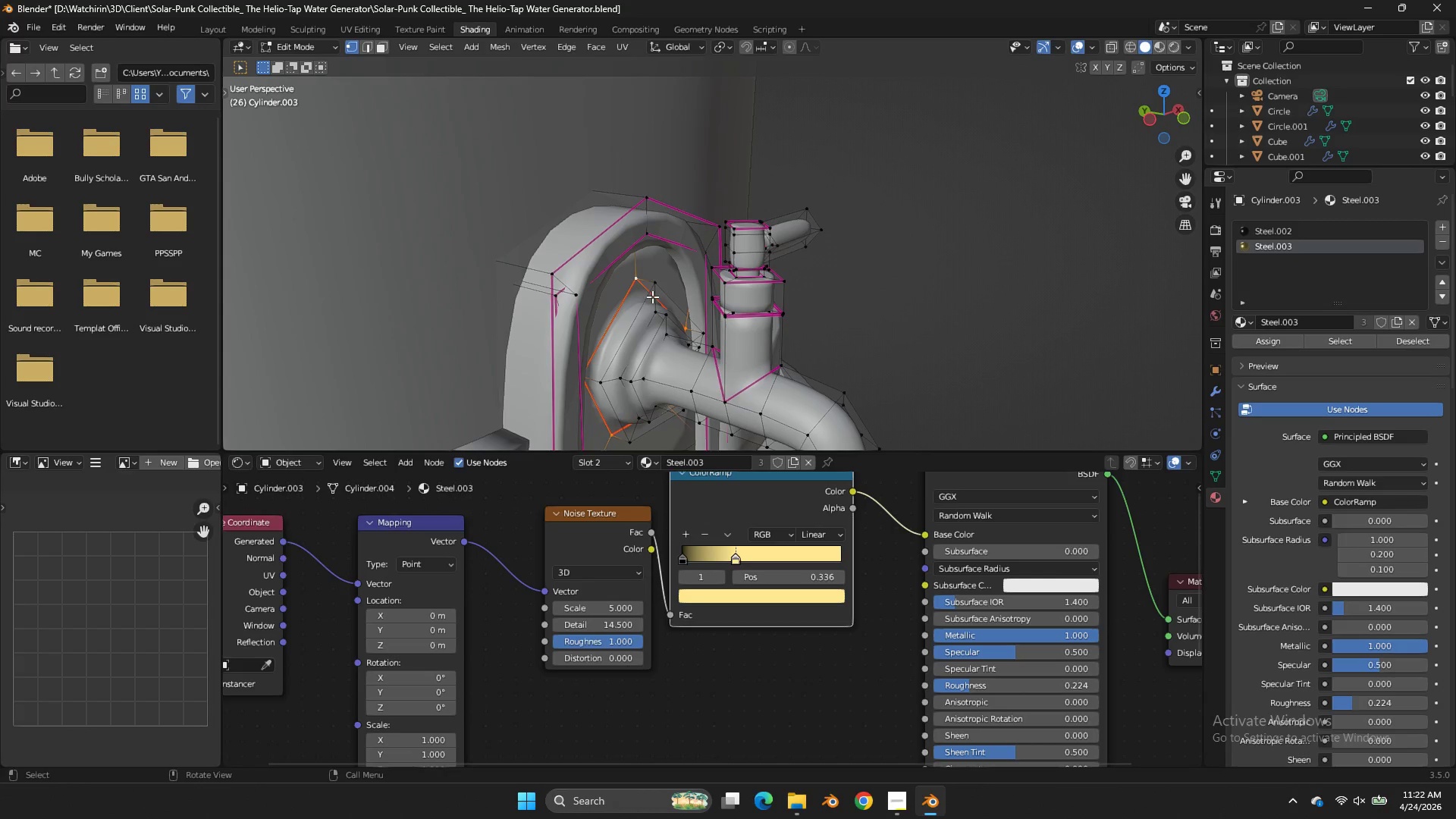 
left_click([650, 297])
 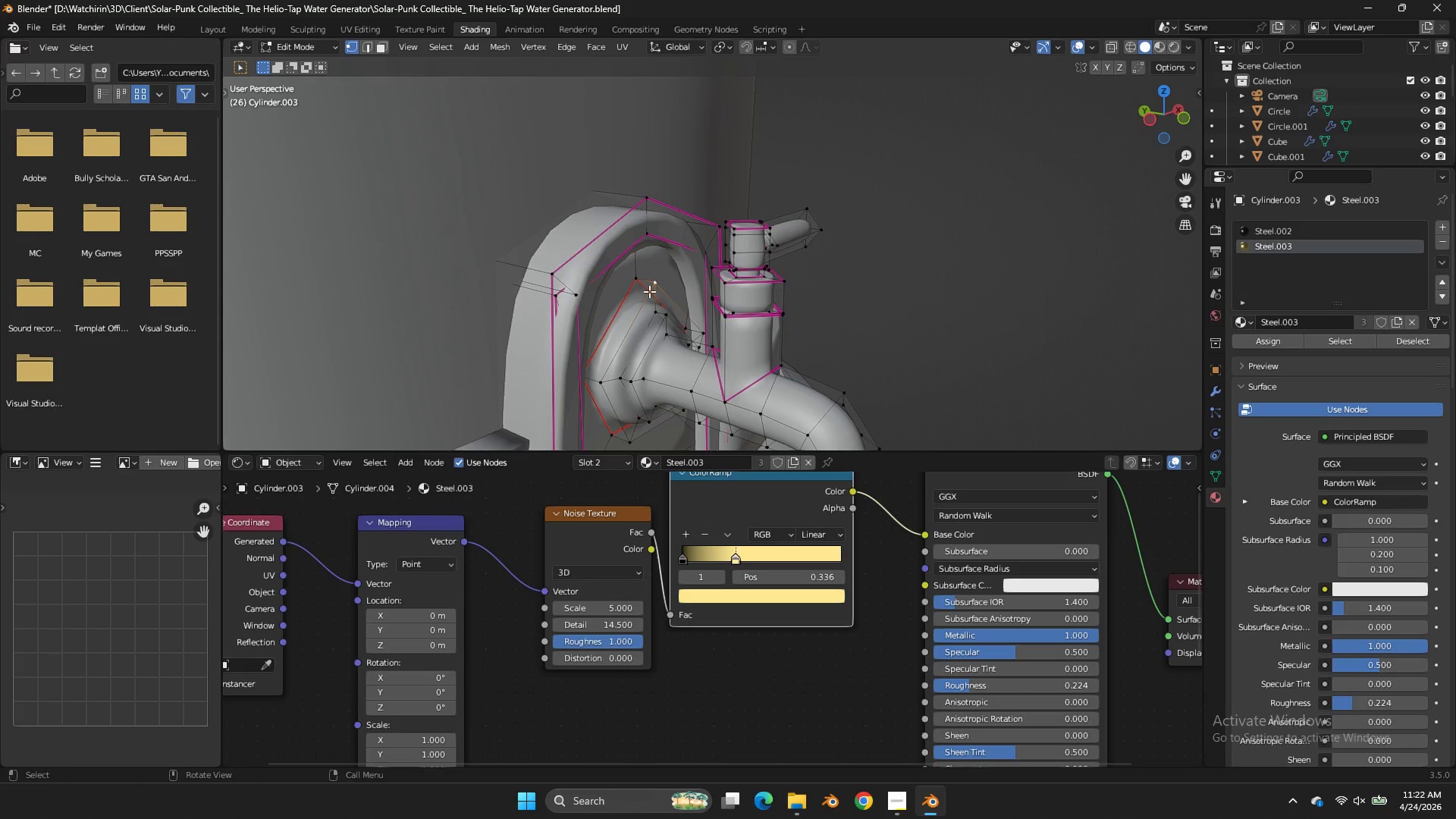 
left_click([649, 291])
 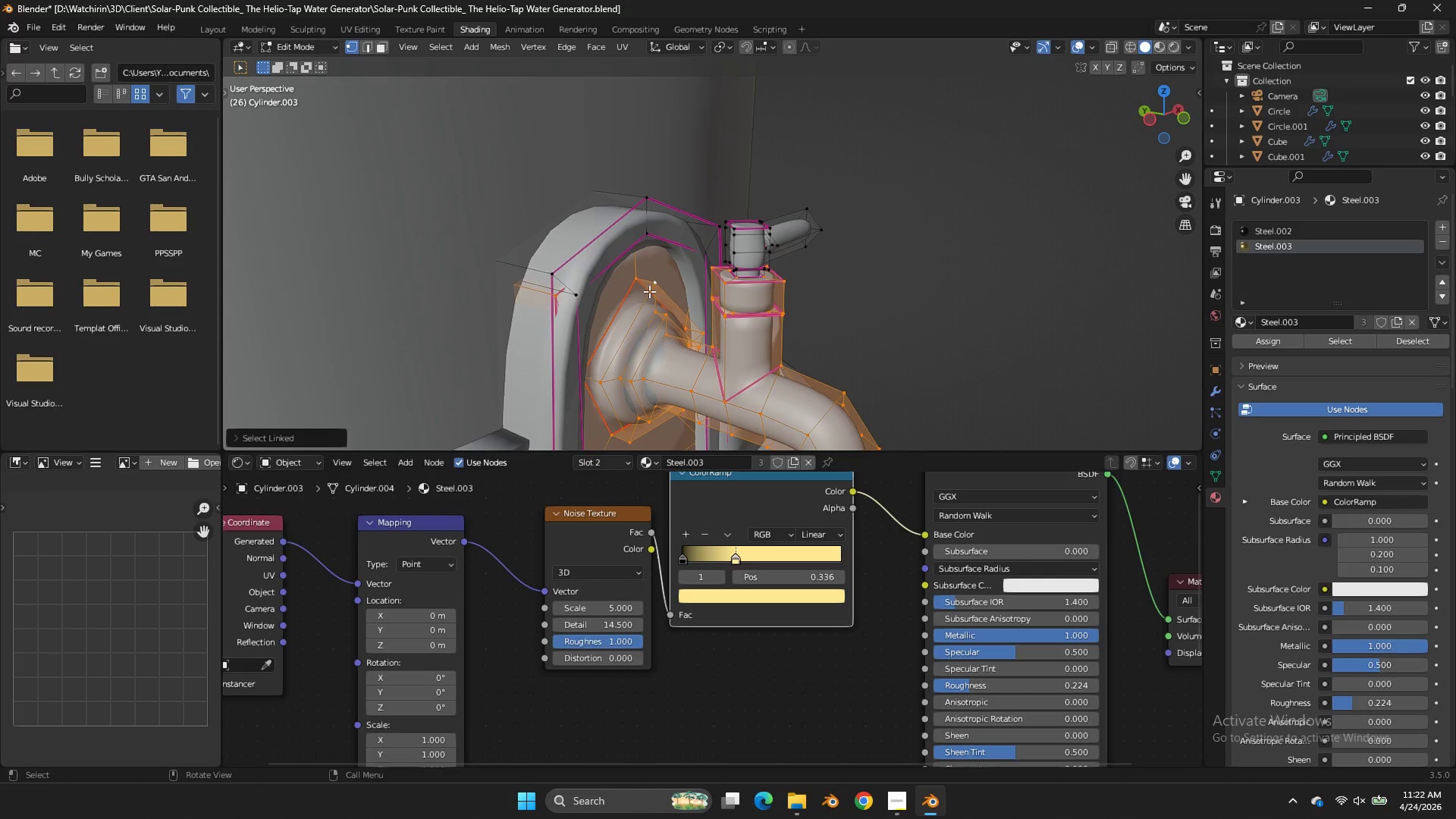 
key(L)
 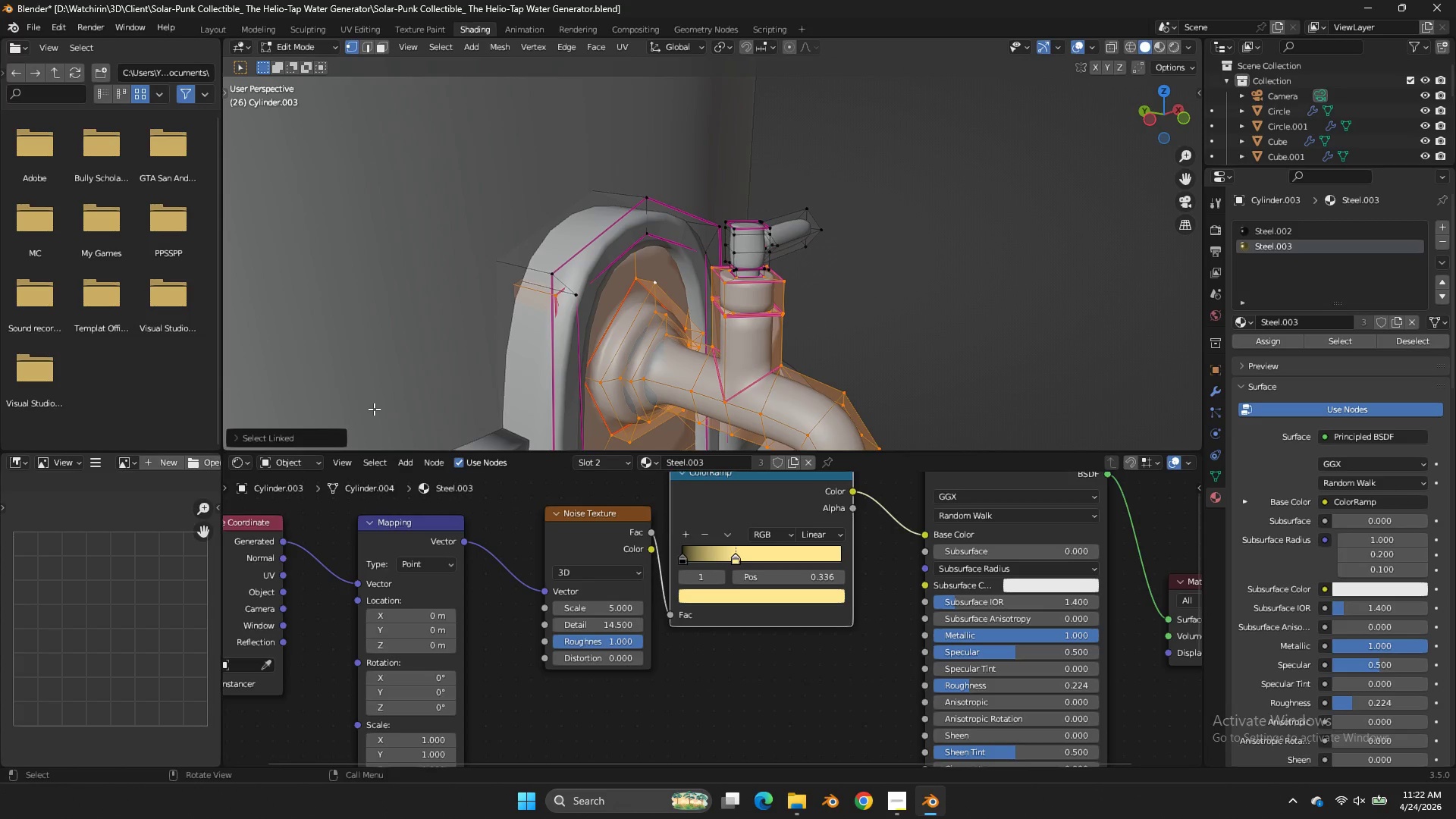 
left_click([315, 441])
 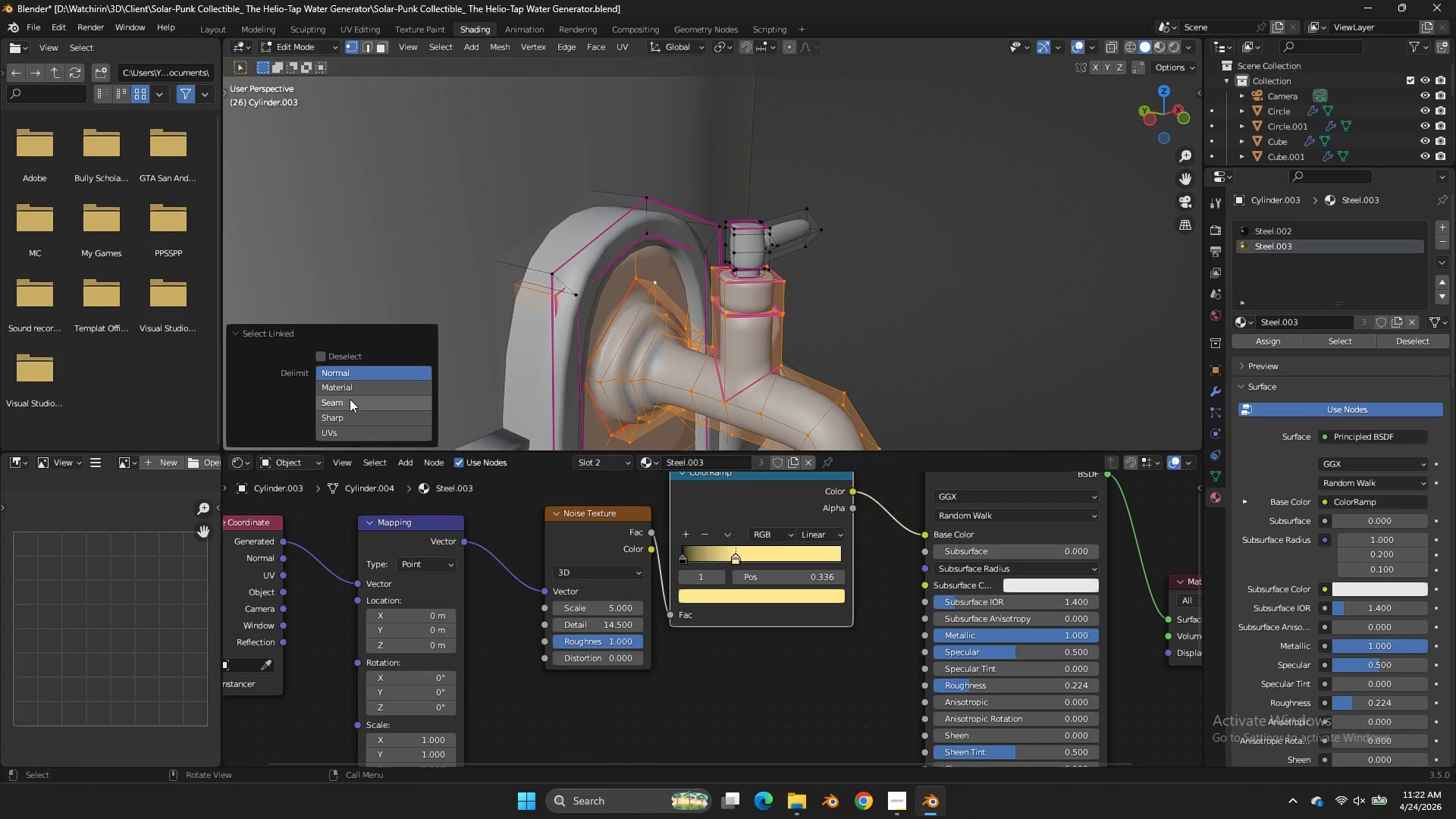 
left_click([350, 399])
 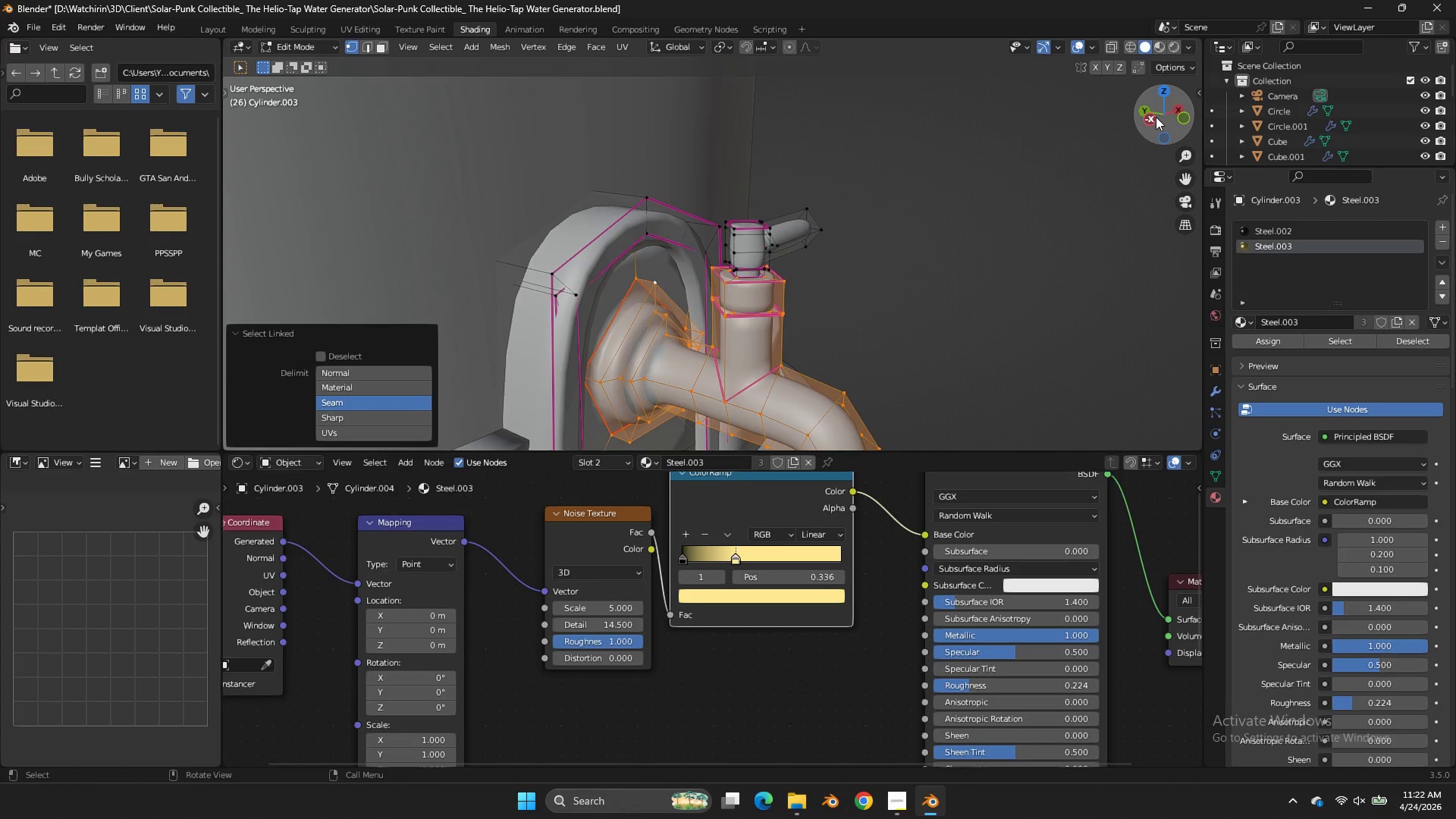 
left_click_drag(start_coordinate=[1153, 116], to_coordinate=[1160, 117])
 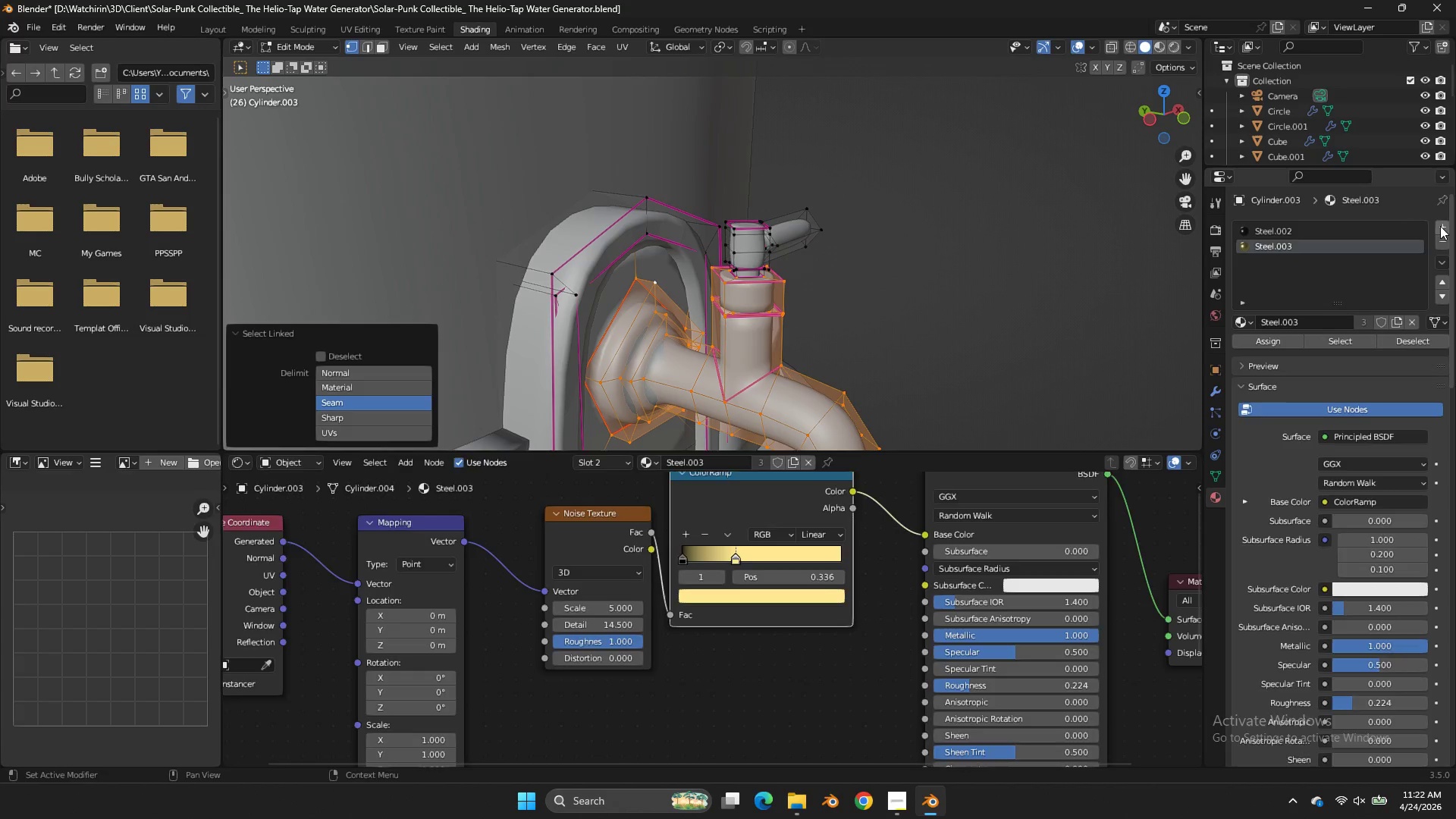 
left_click([1440, 226])
 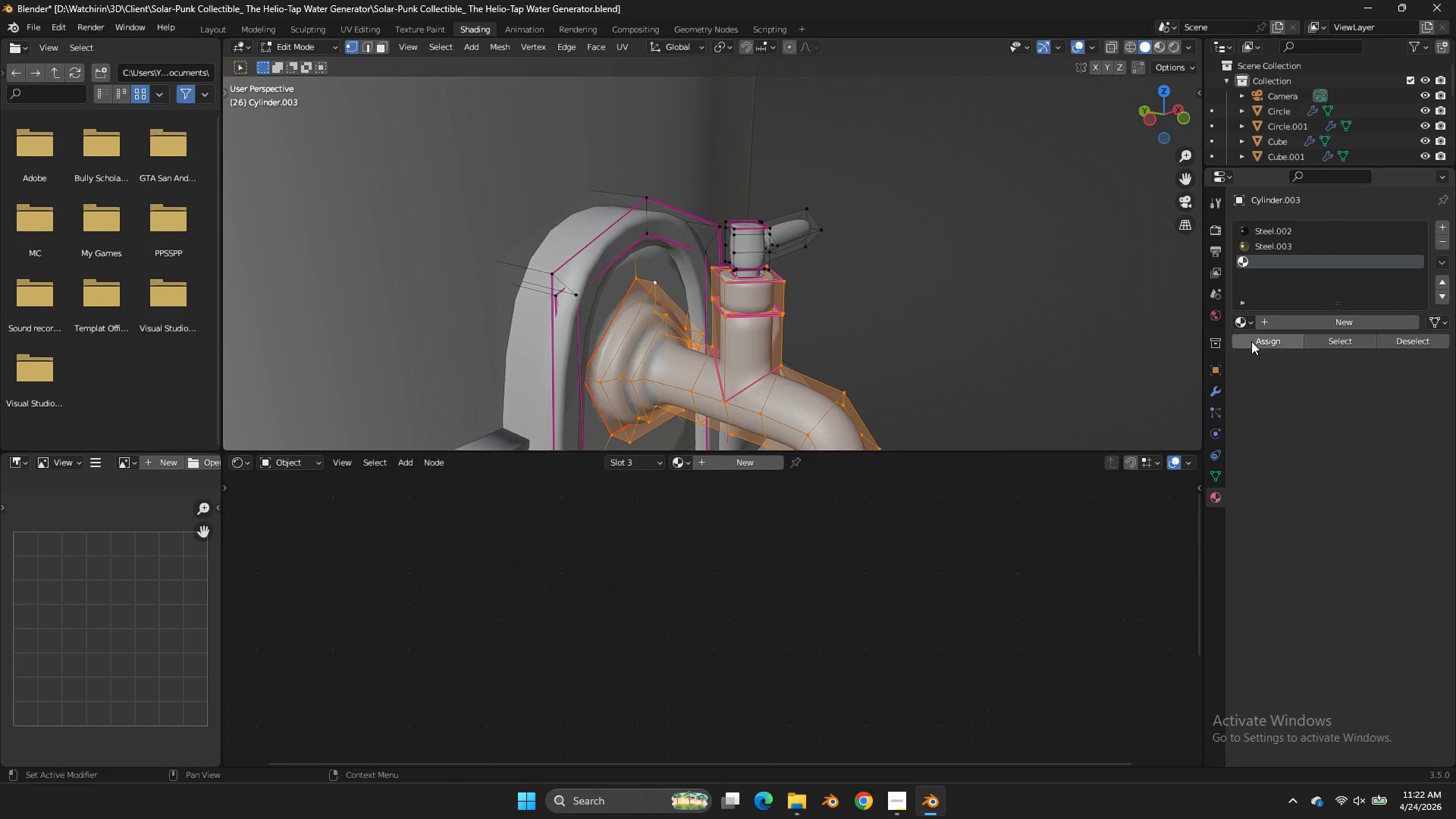 
left_click([1251, 341])
 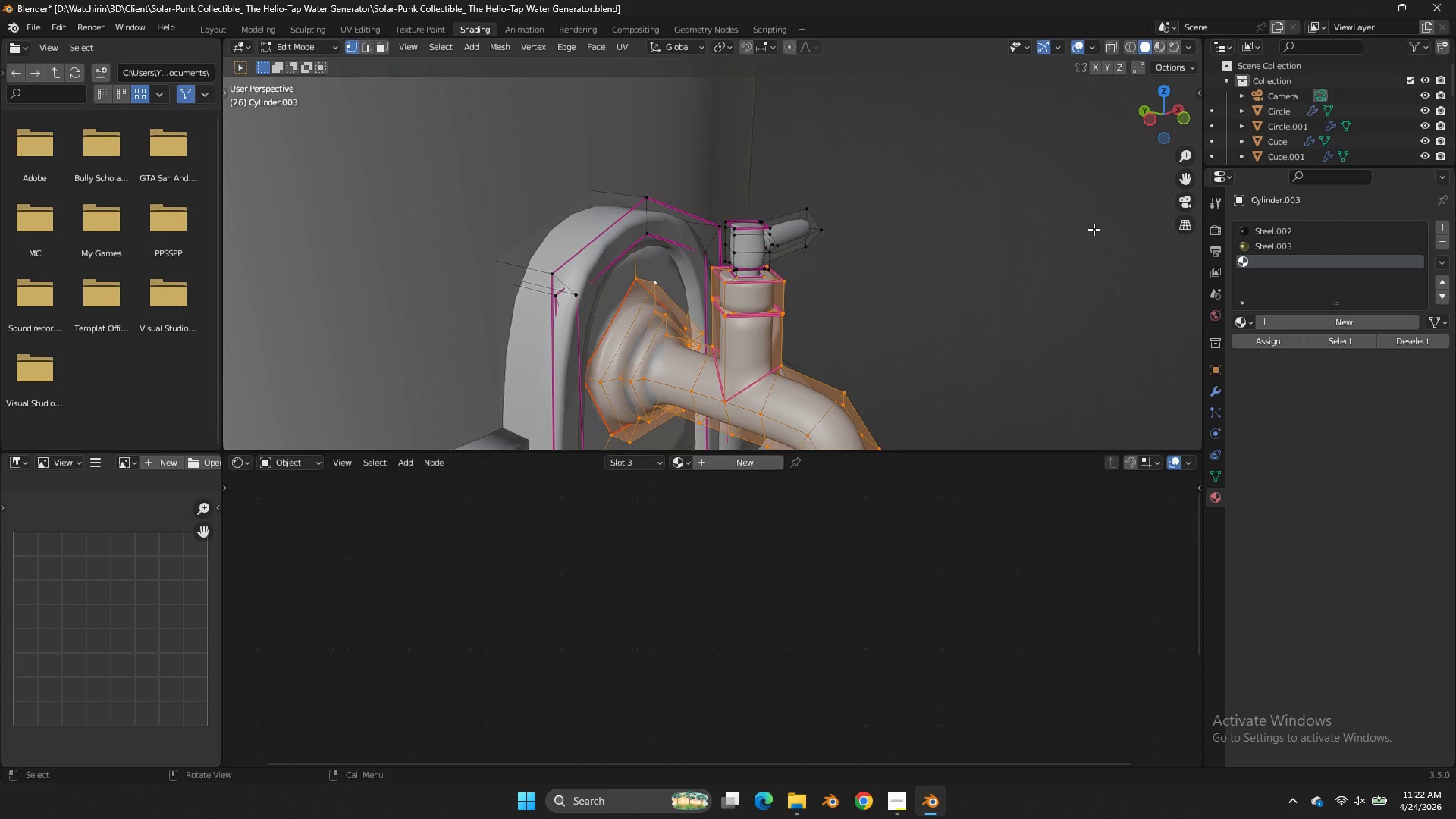 
key(Z)
 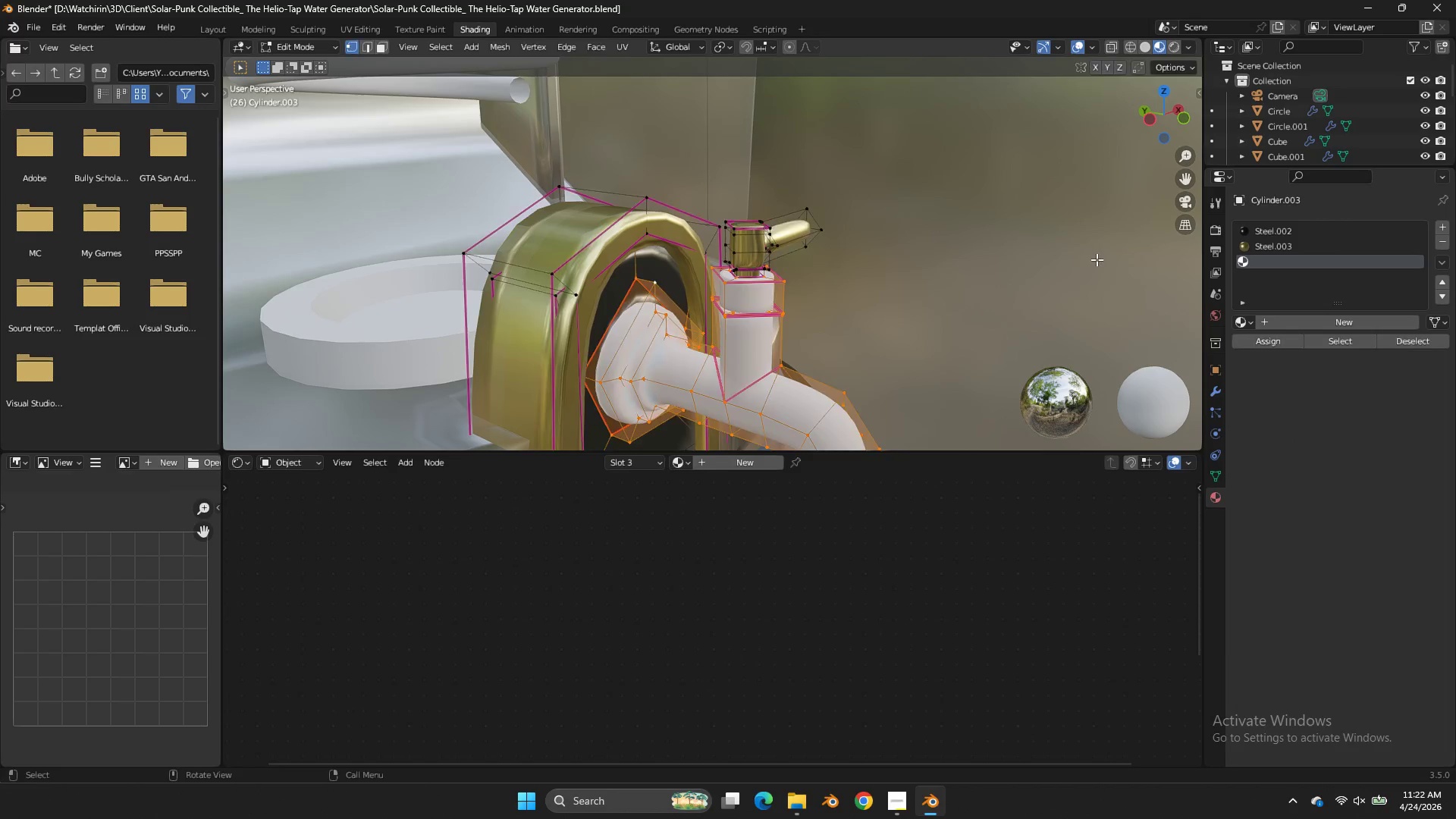 
key(Tab)
 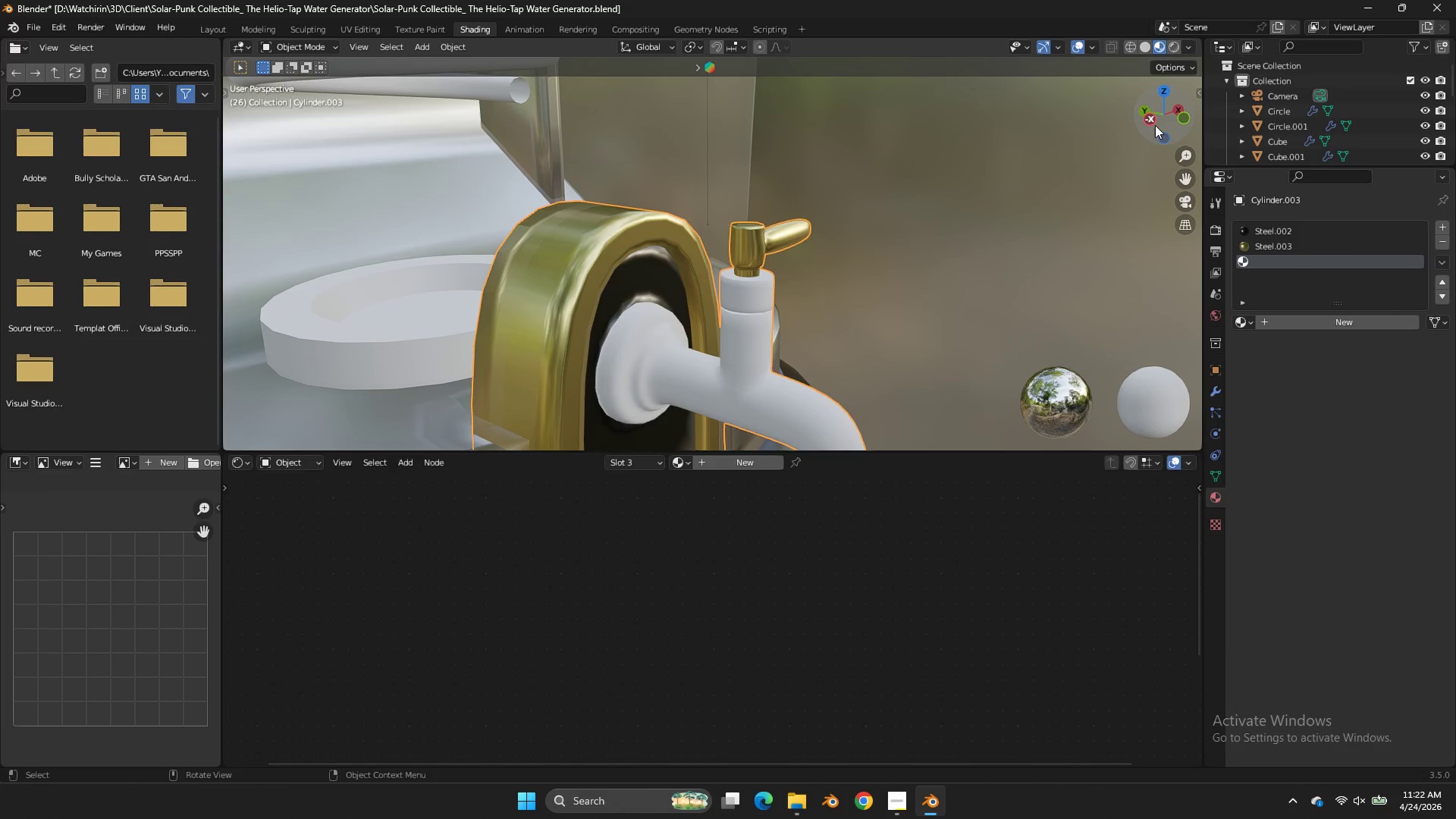 
left_click([1152, 124])
 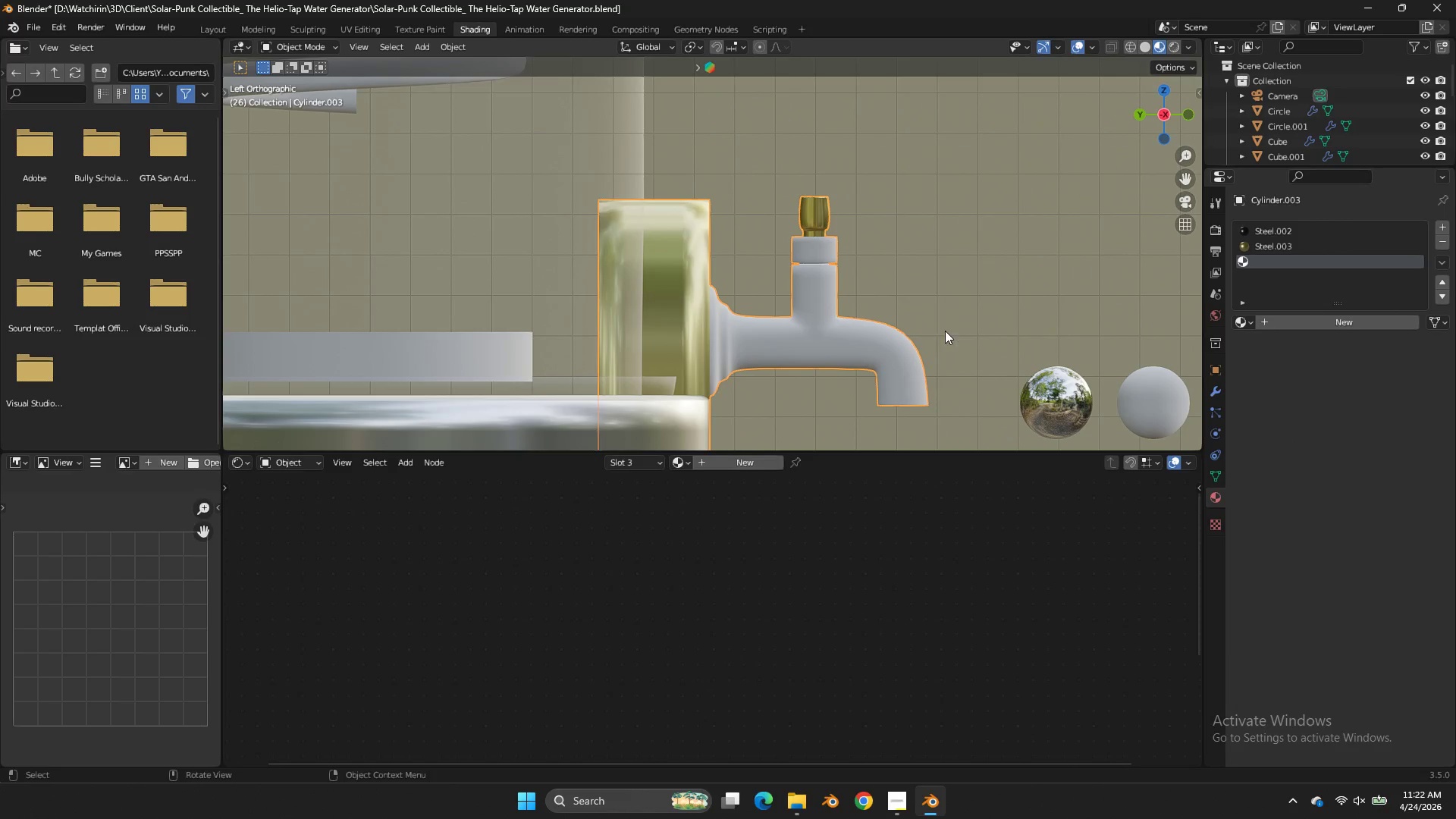 
key(Tab)
 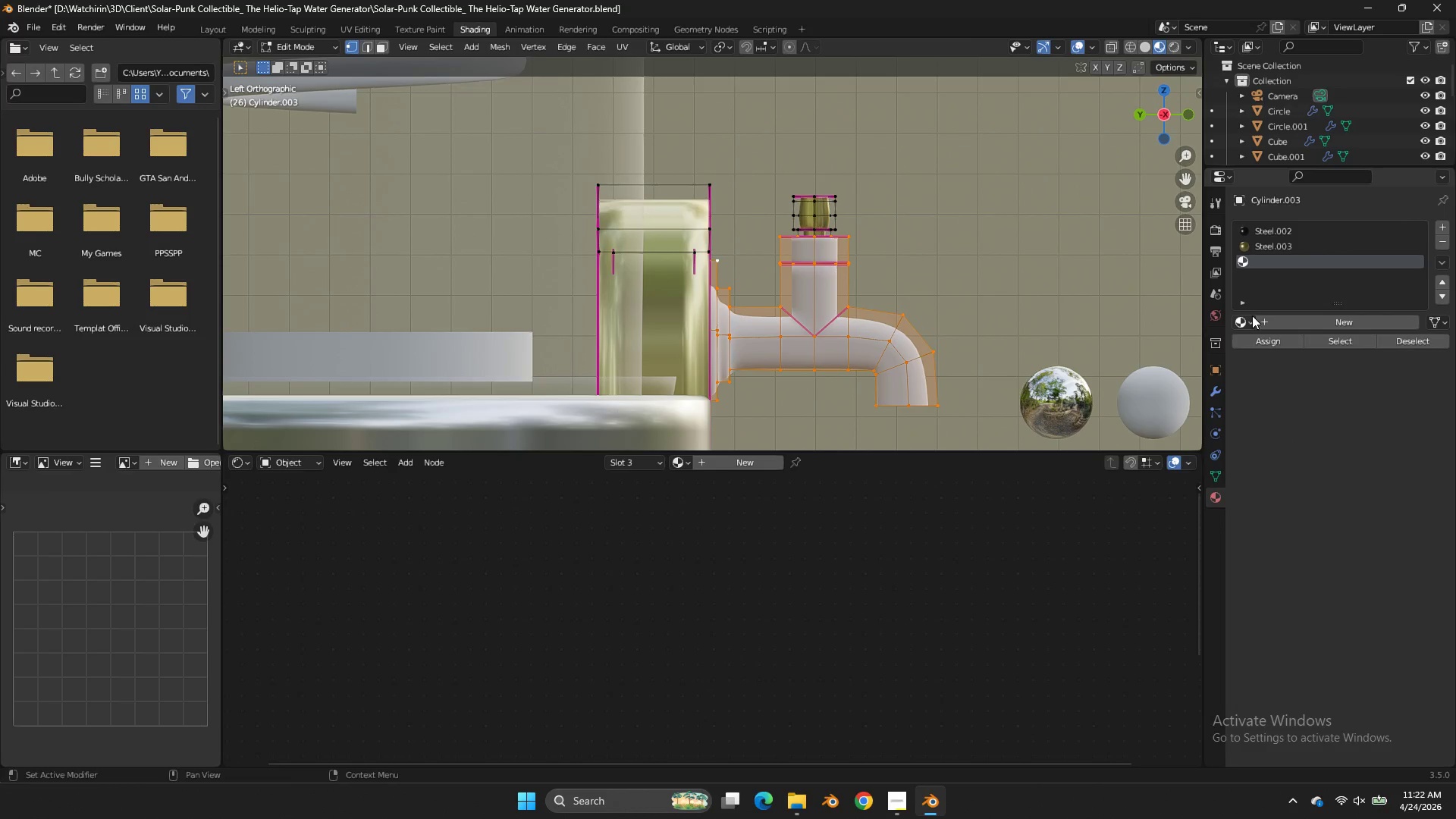 
left_click([1253, 316])
 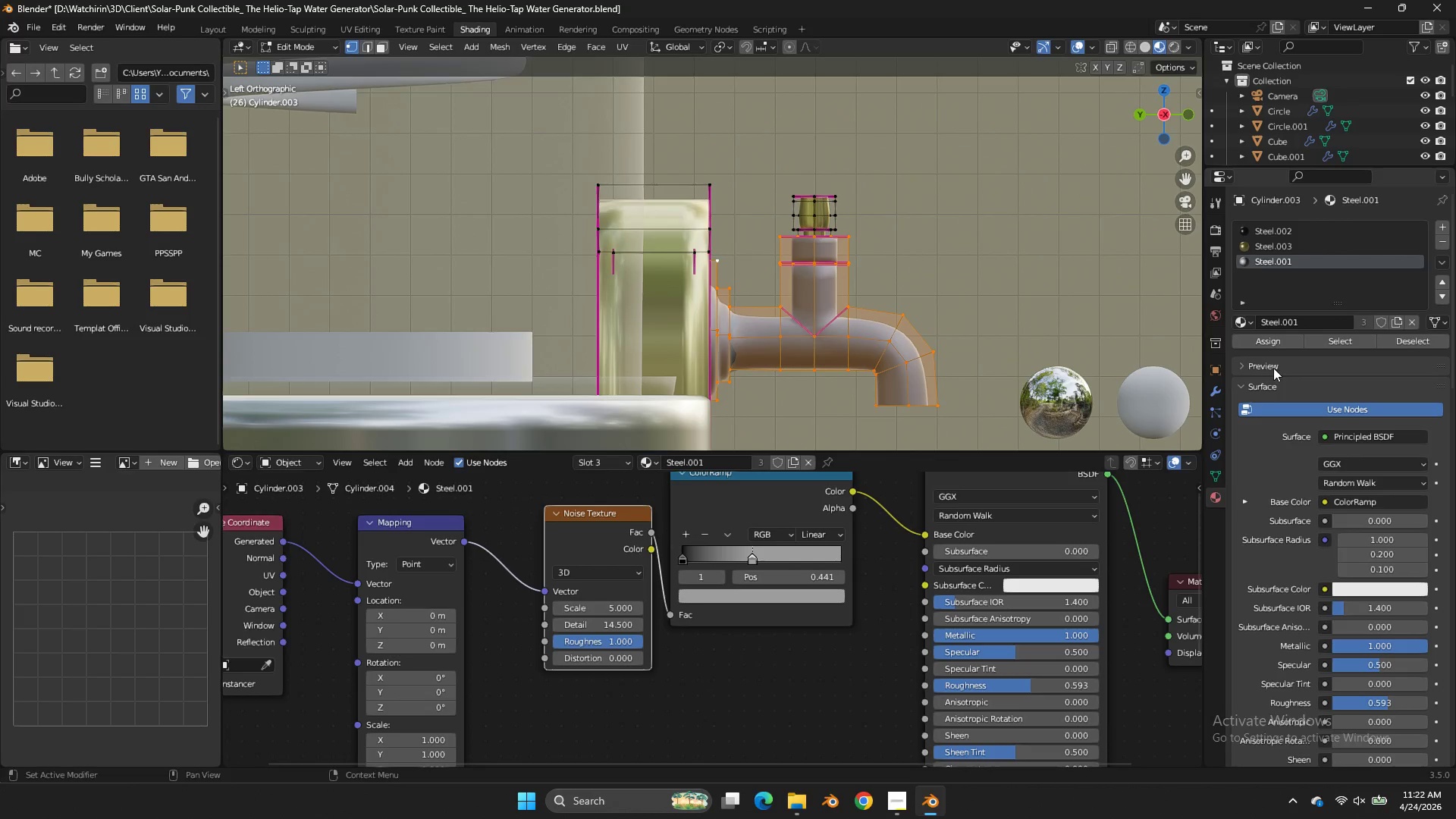 
double_click([956, 228])
 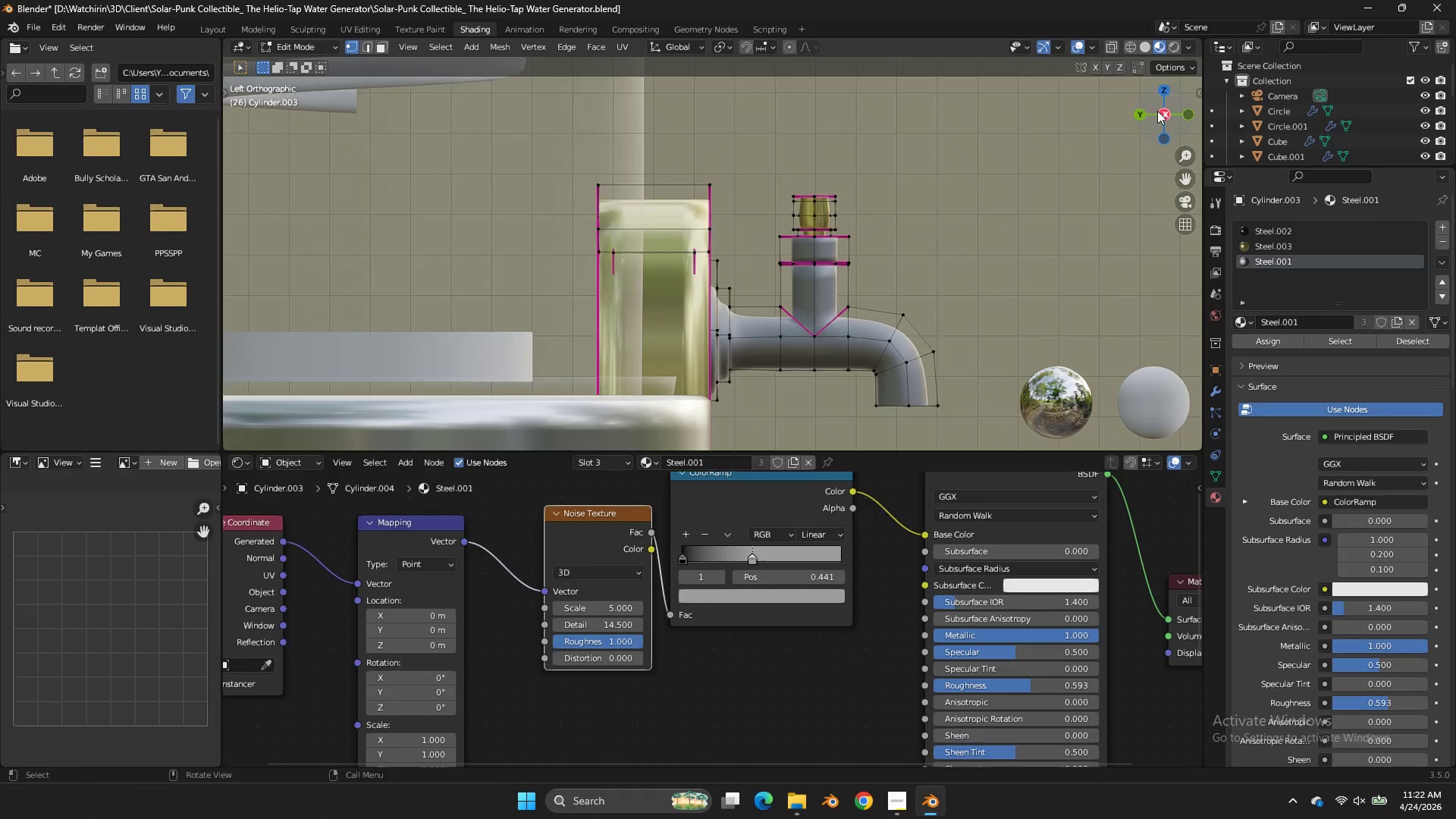 
left_click_drag(start_coordinate=[1156, 116], to_coordinate=[1049, 430])
 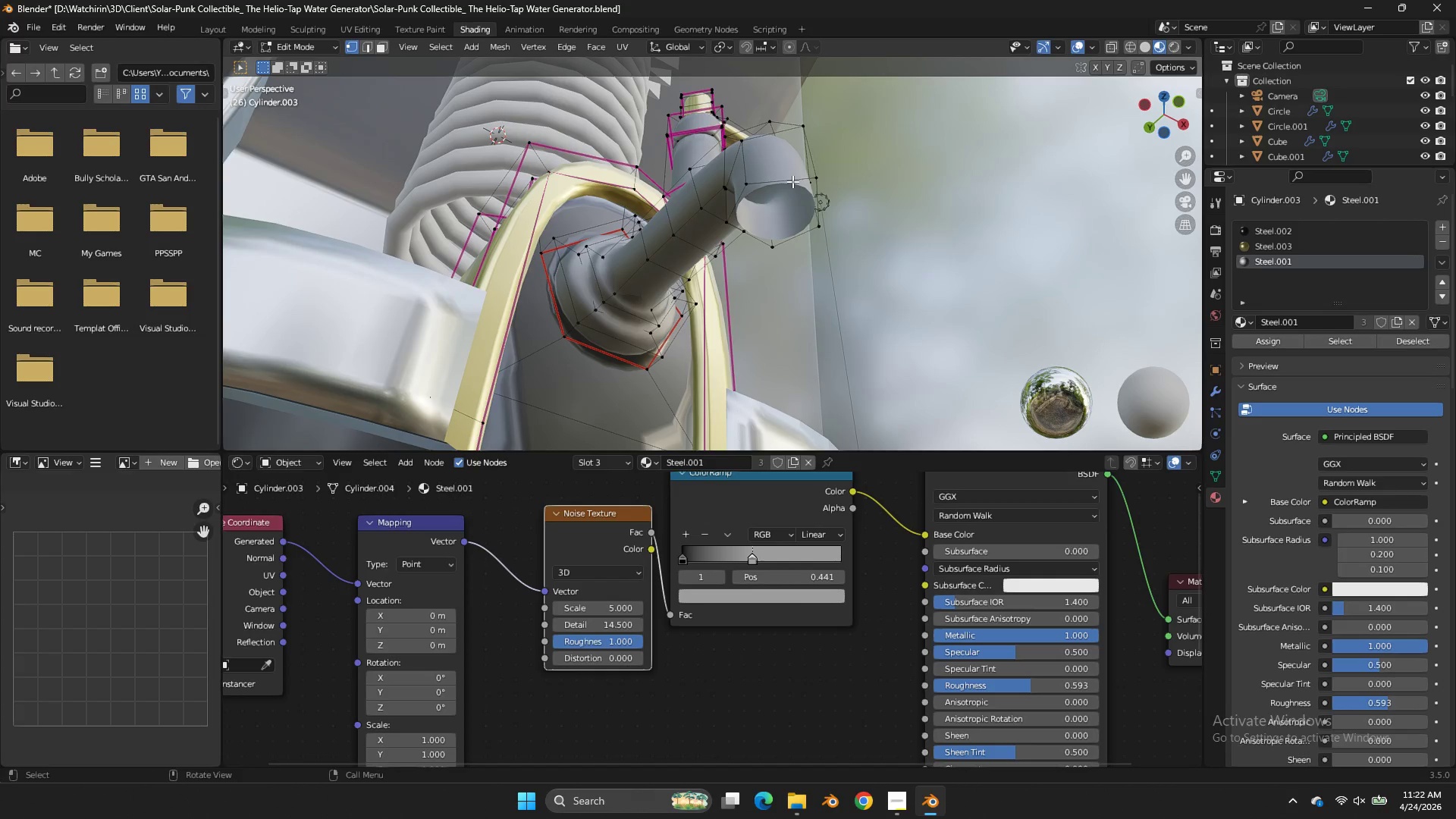 
hold_key(key=AltLeft, duration=0.38)
left_click([792, 181])
 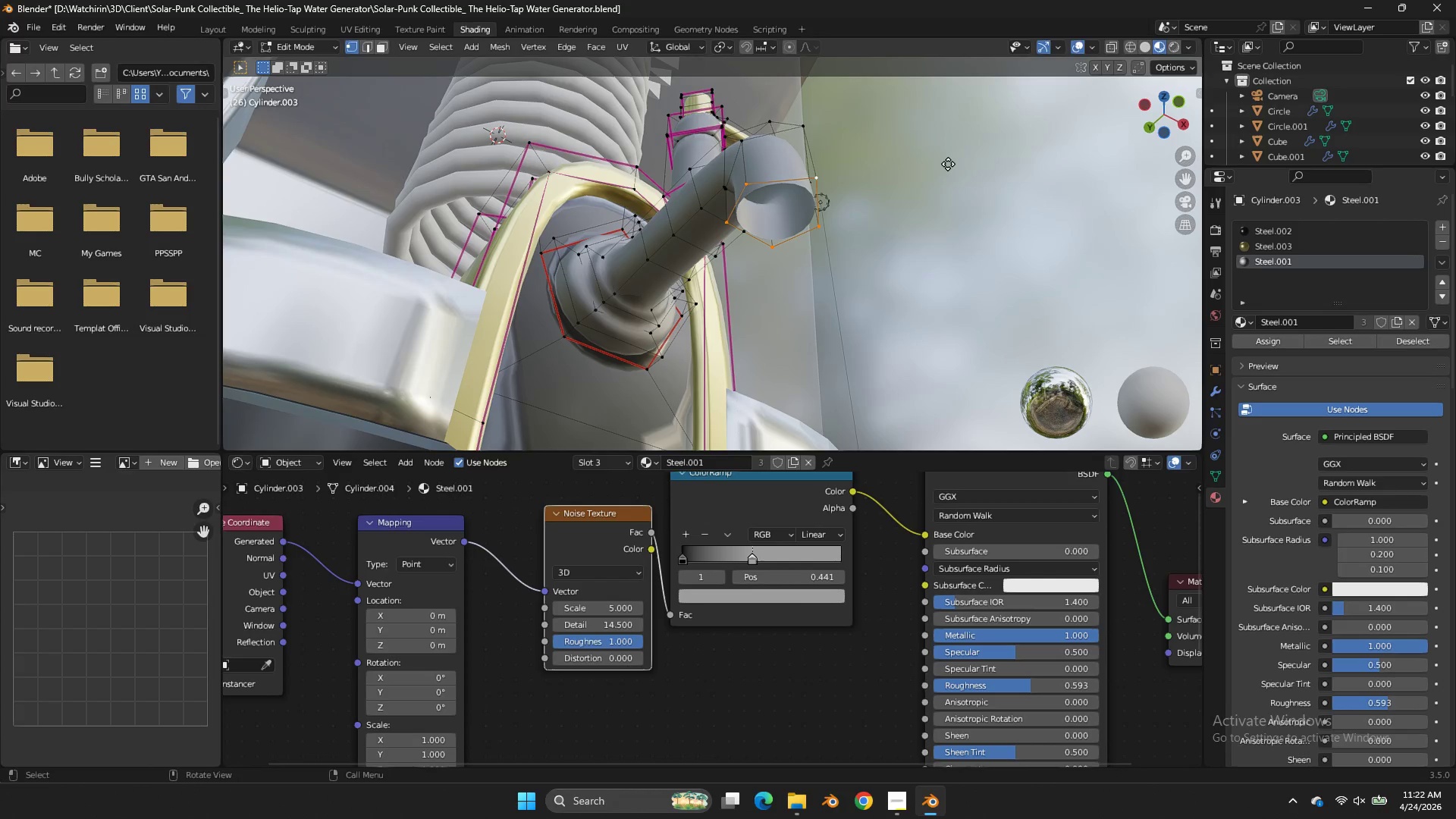 
key(E)
 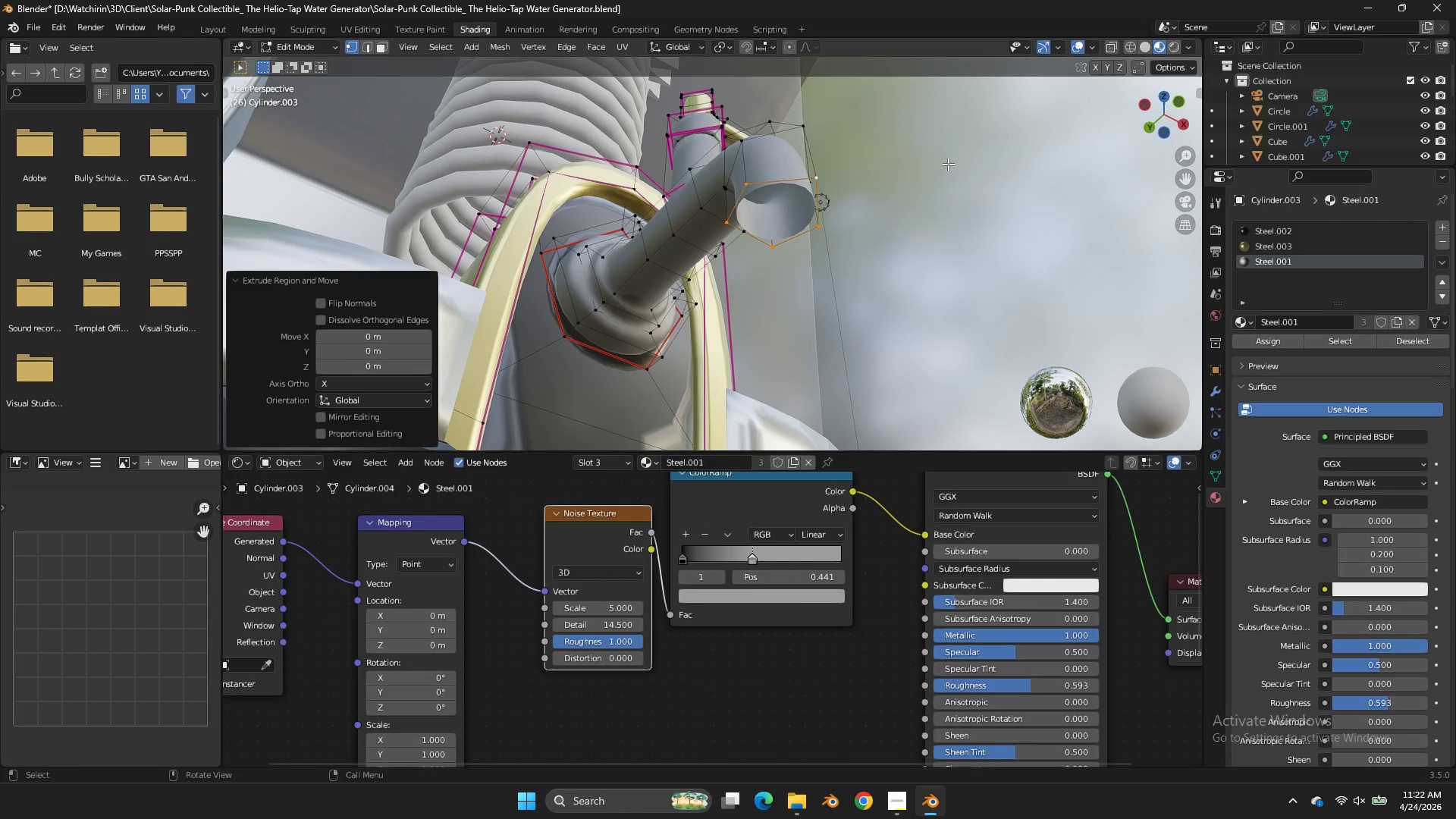 
right_click([948, 164])
 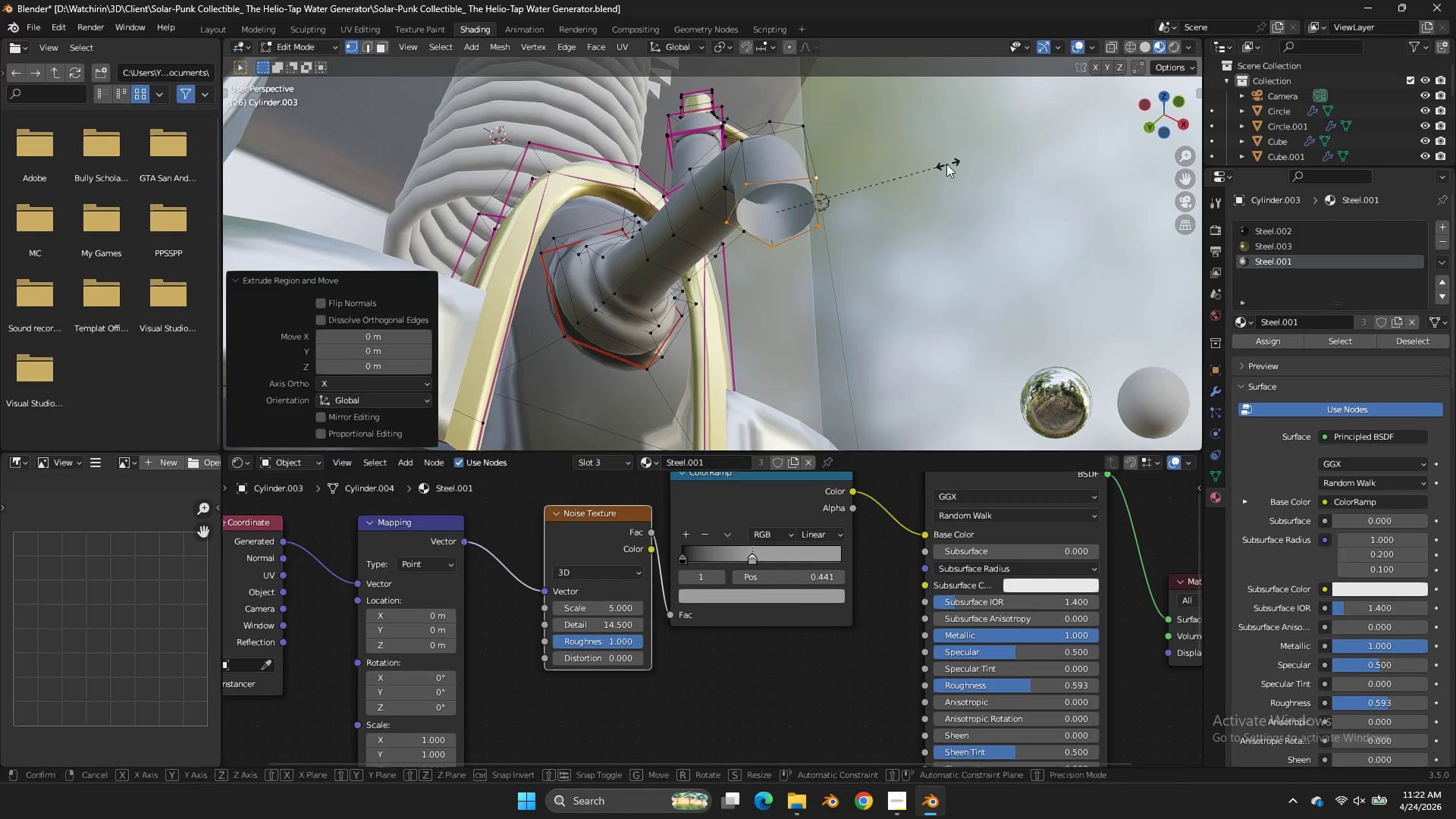 
key(S)
 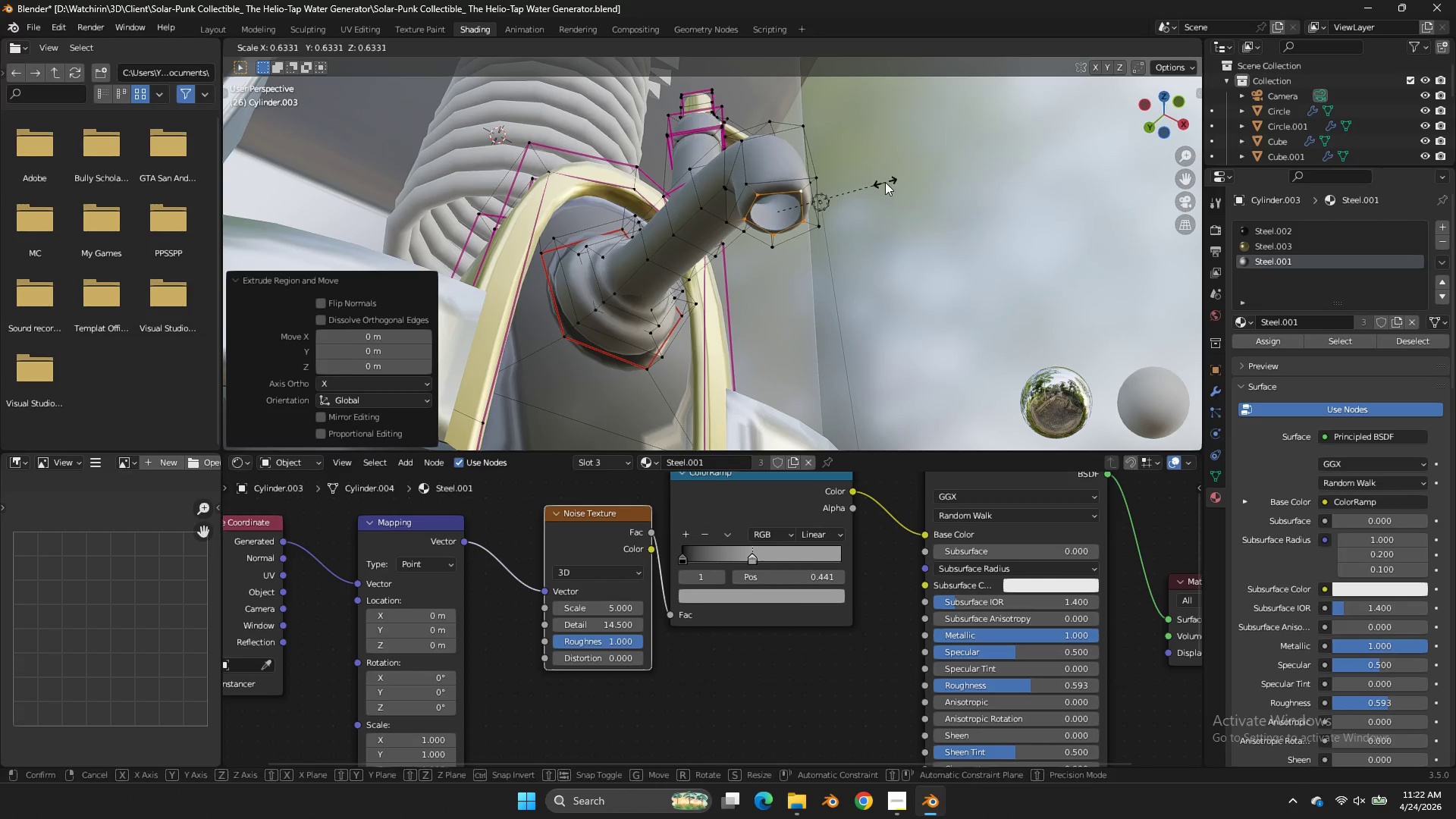 
left_click([884, 182])
 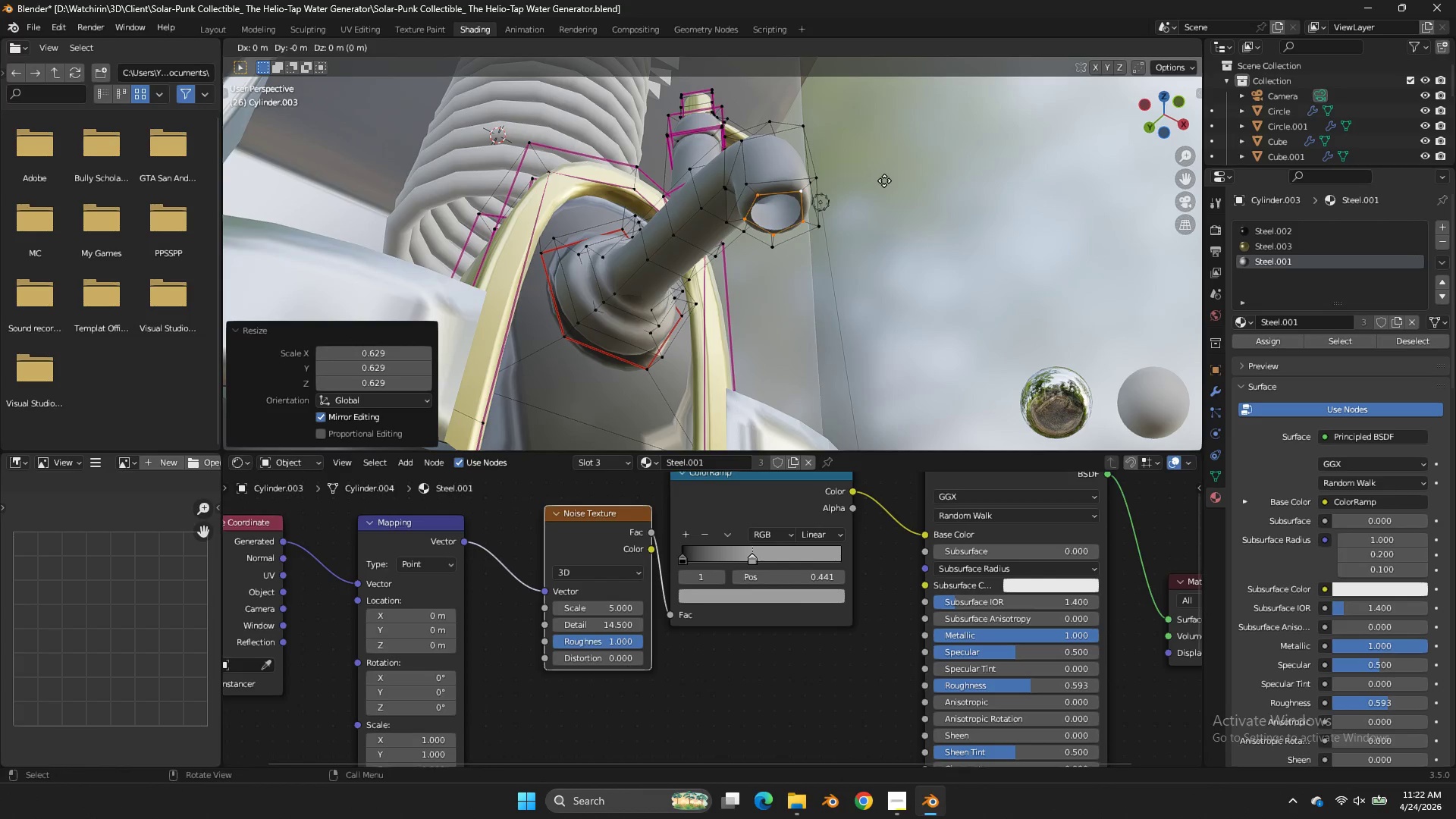 
type(ez)
 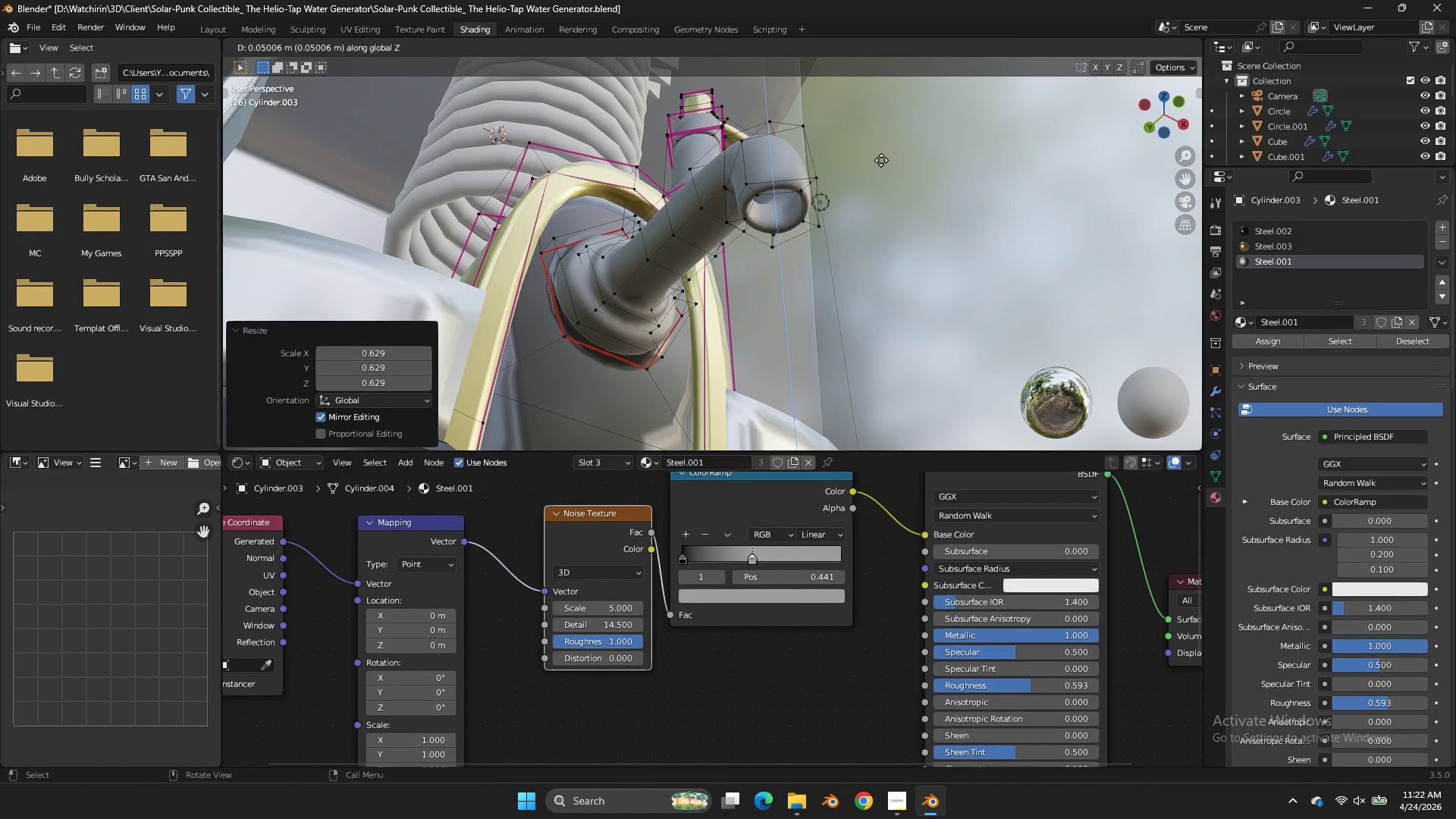 
left_click([881, 160])
 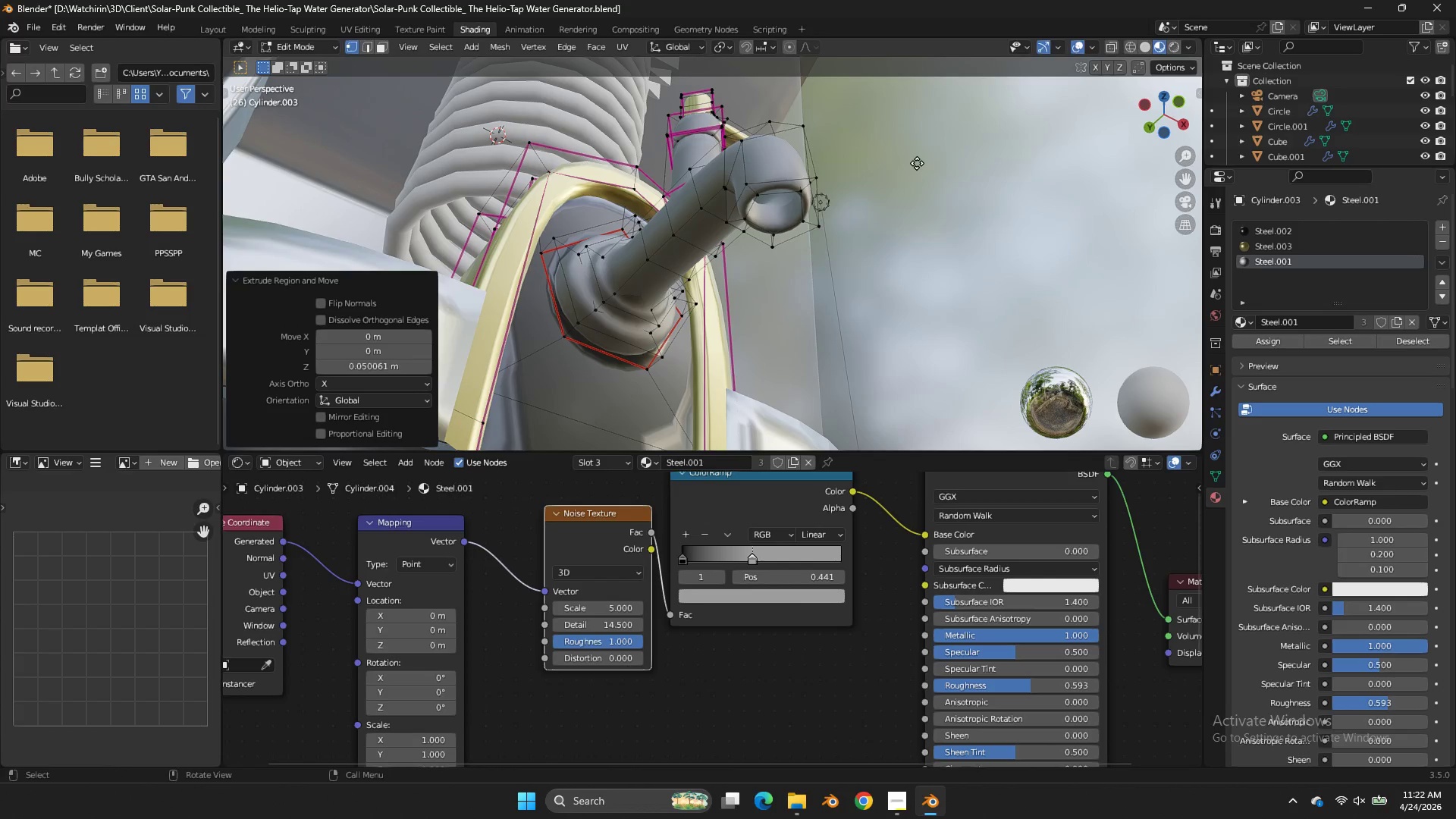 
key(E)
 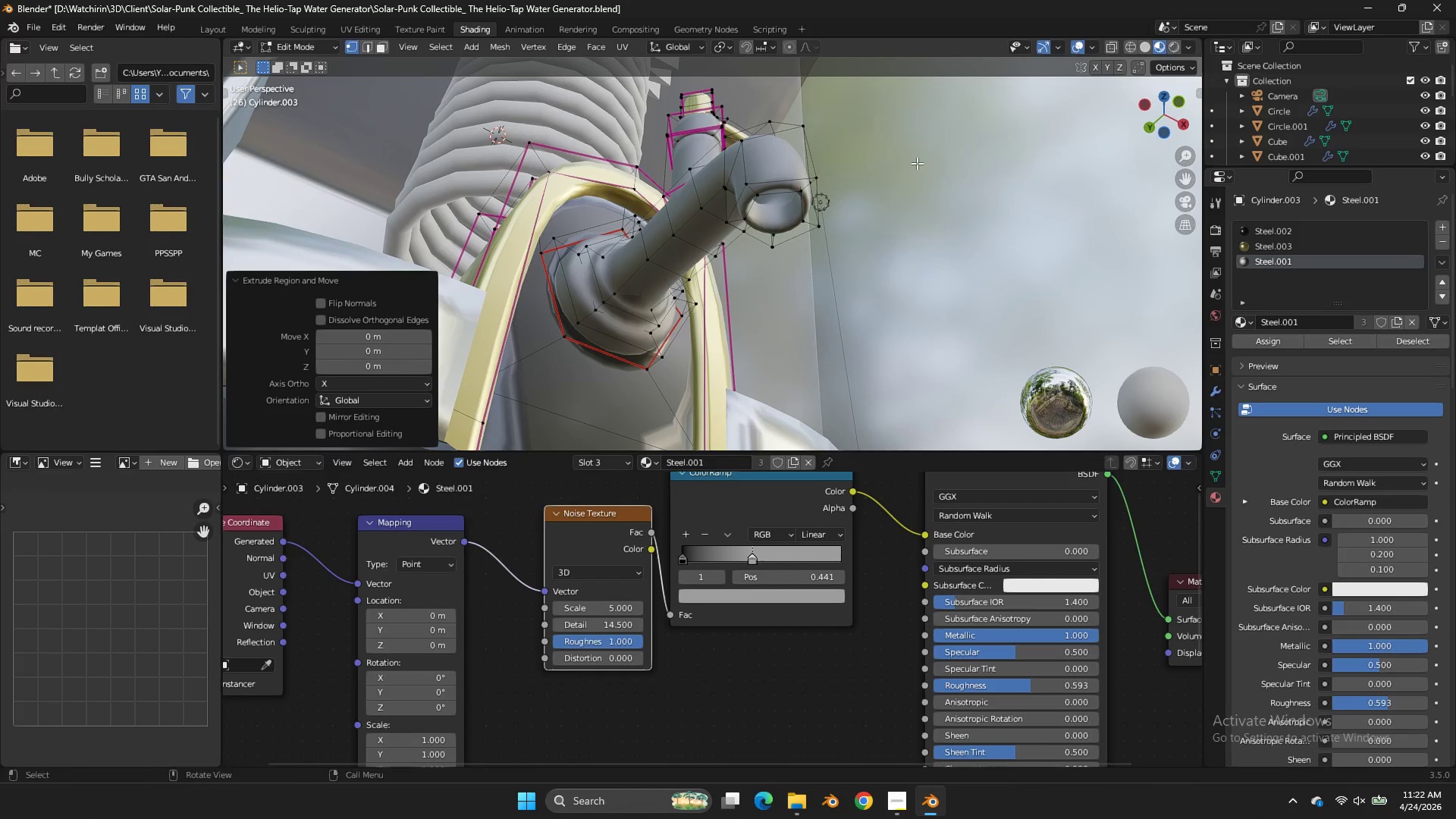 
right_click([917, 163])
 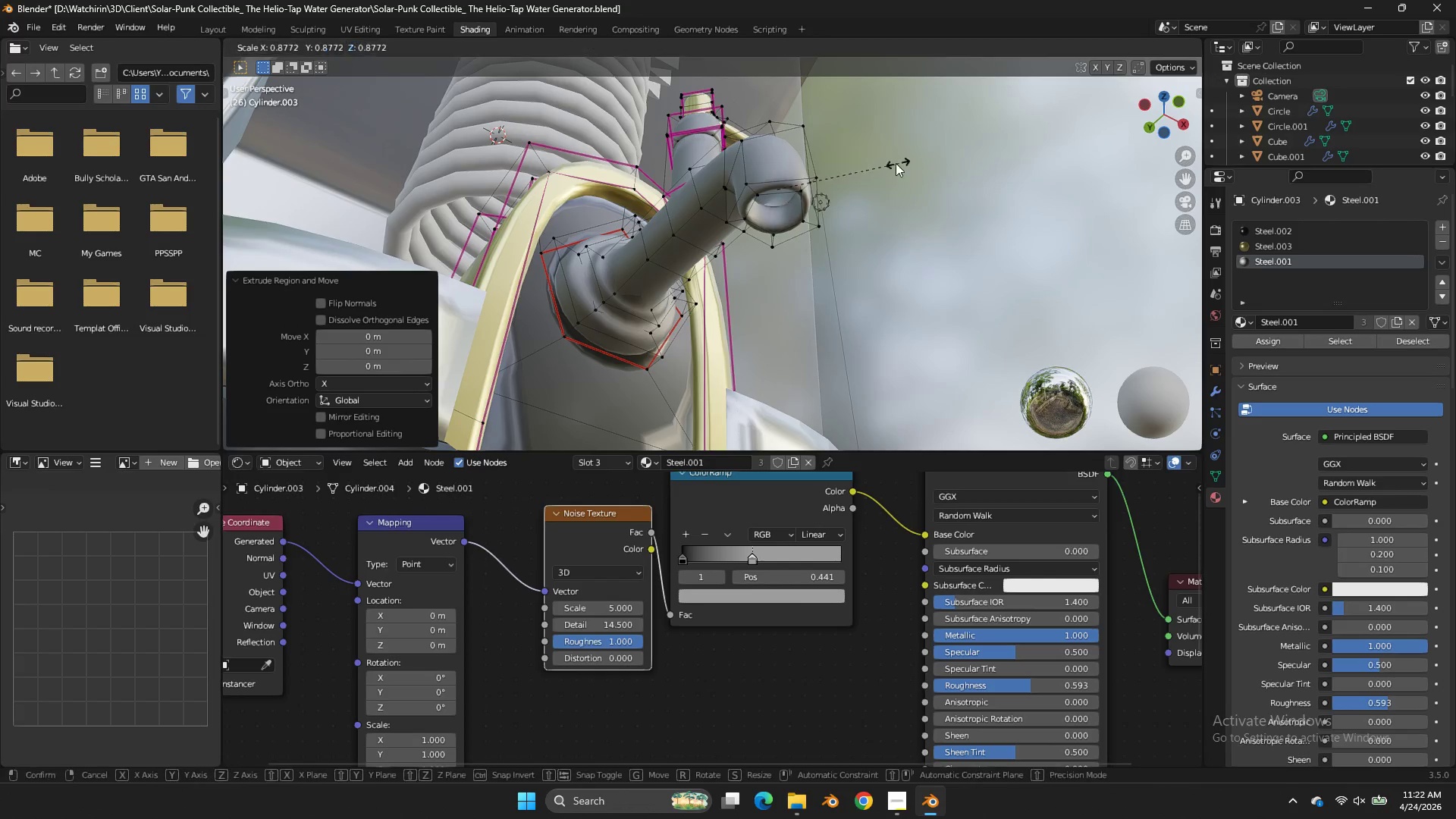 
key(S)
 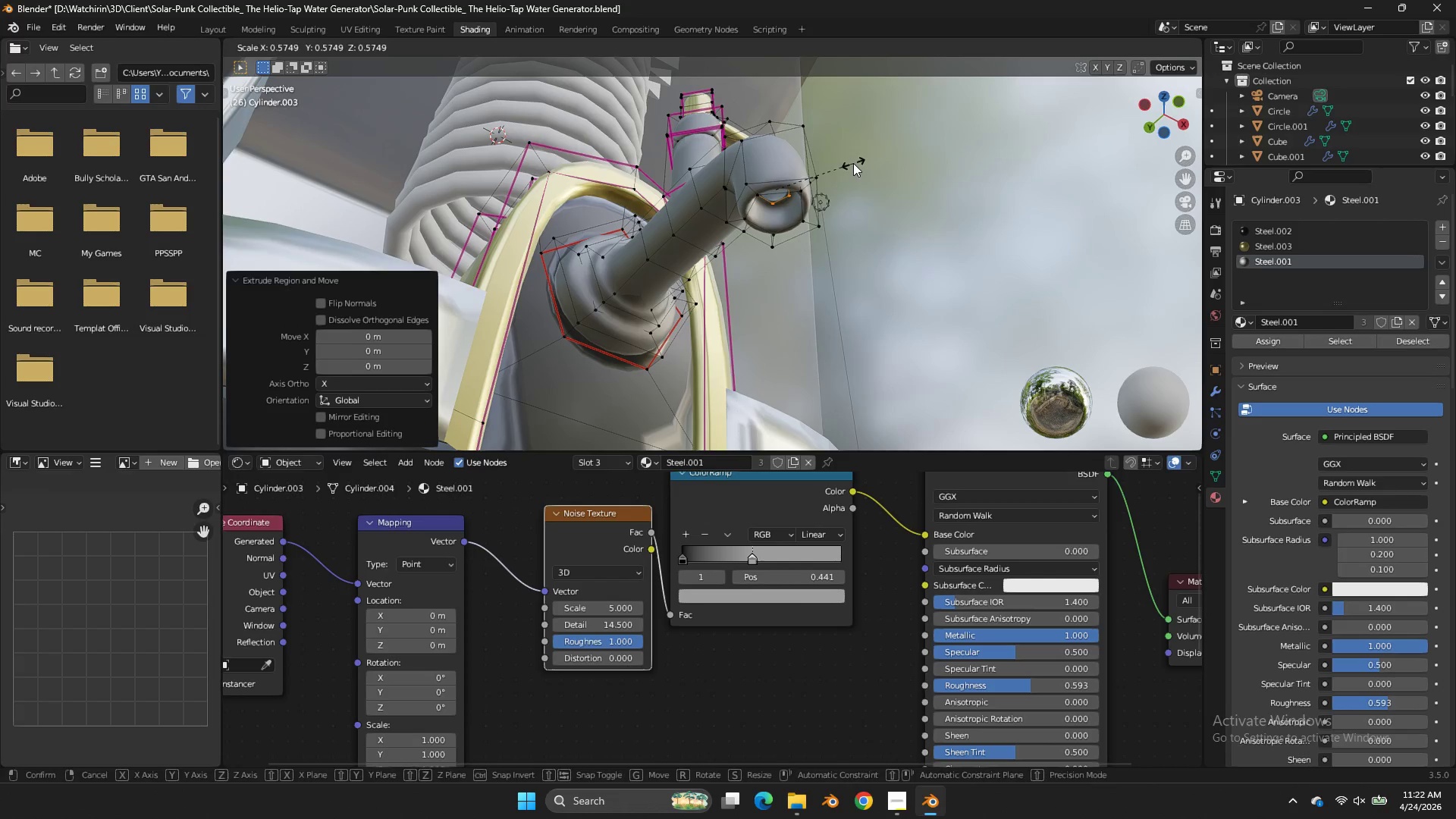 
left_click([853, 163])
 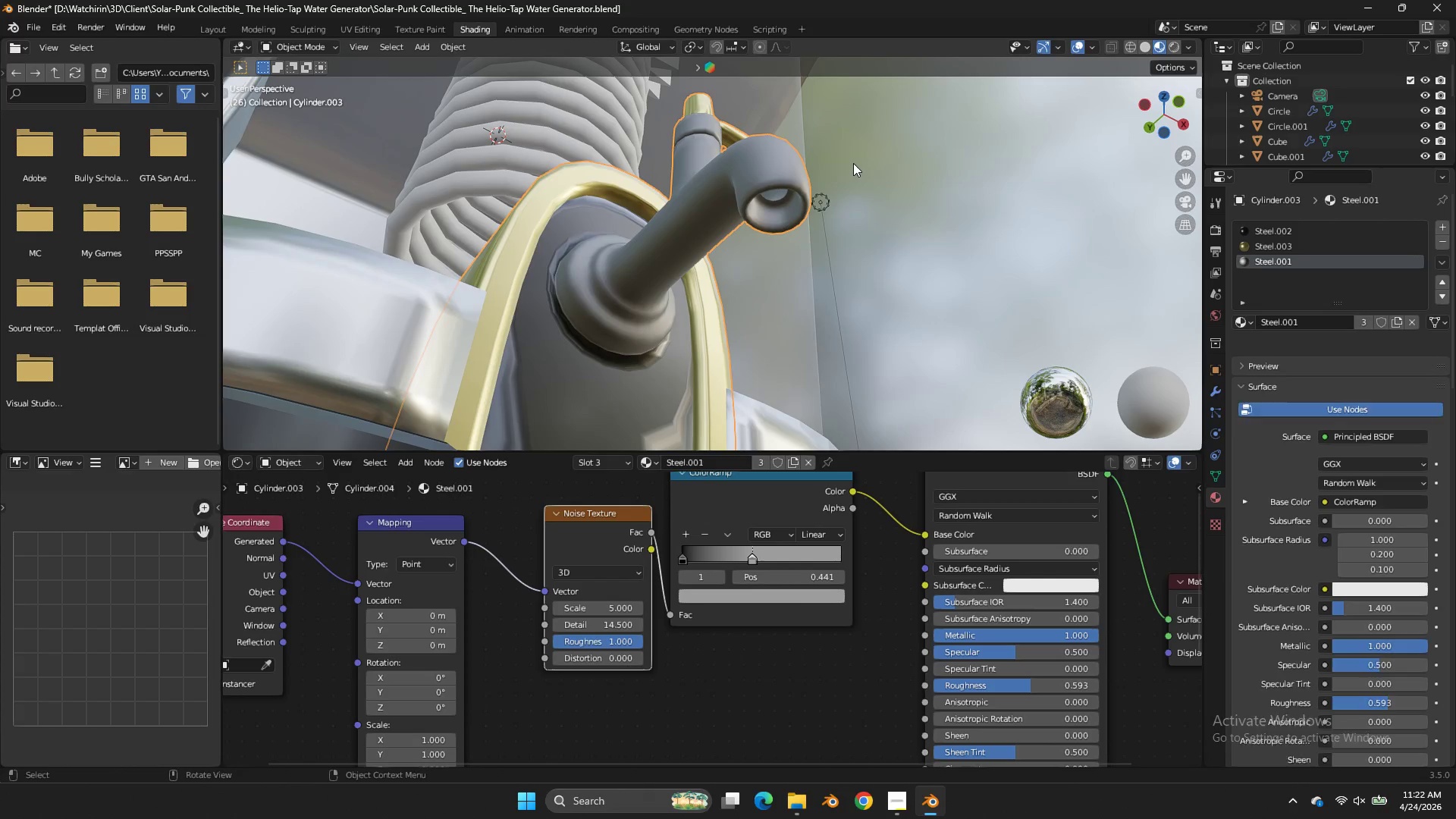 
key(Tab)
 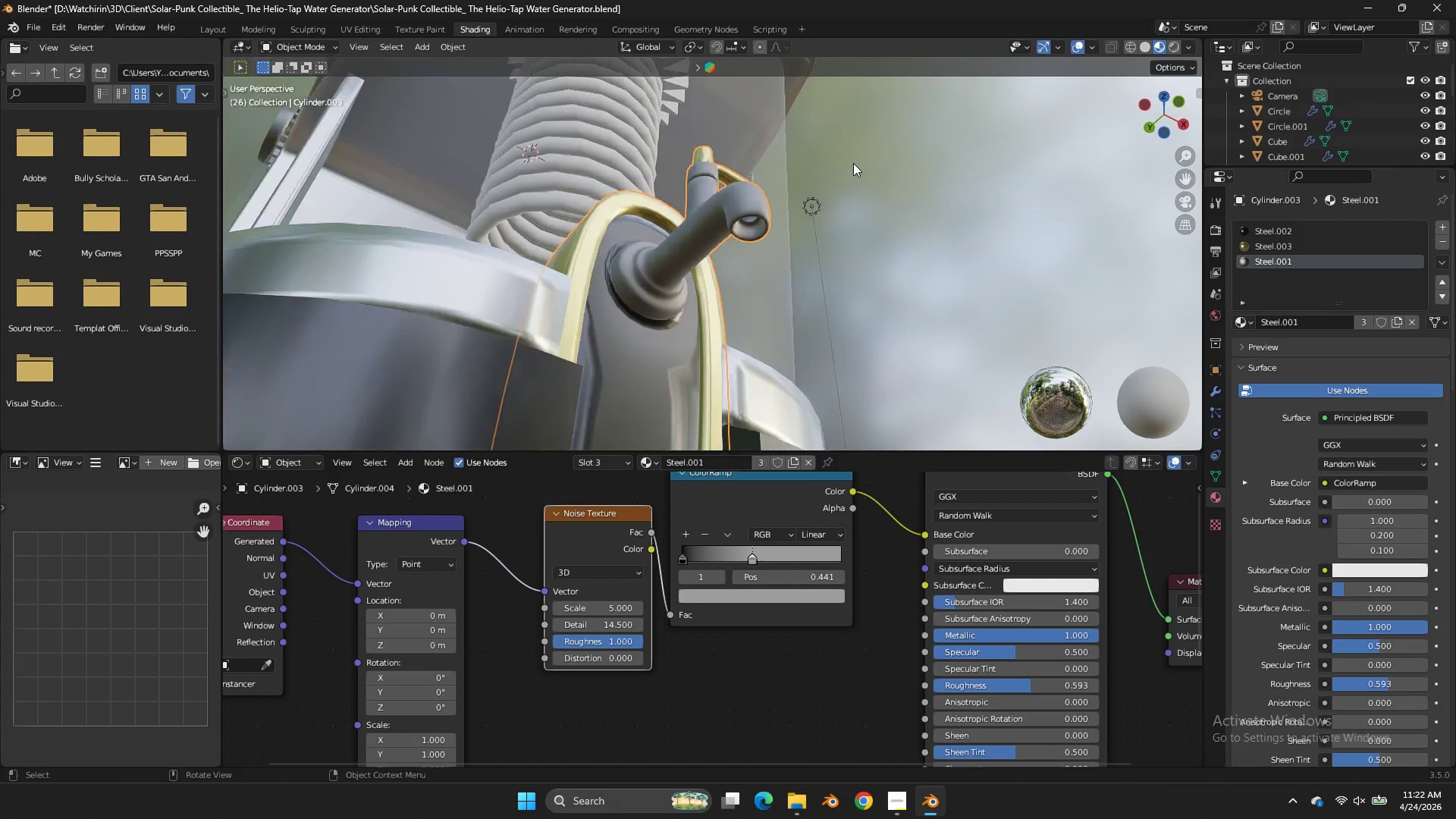 
key(Control+ControlLeft)
 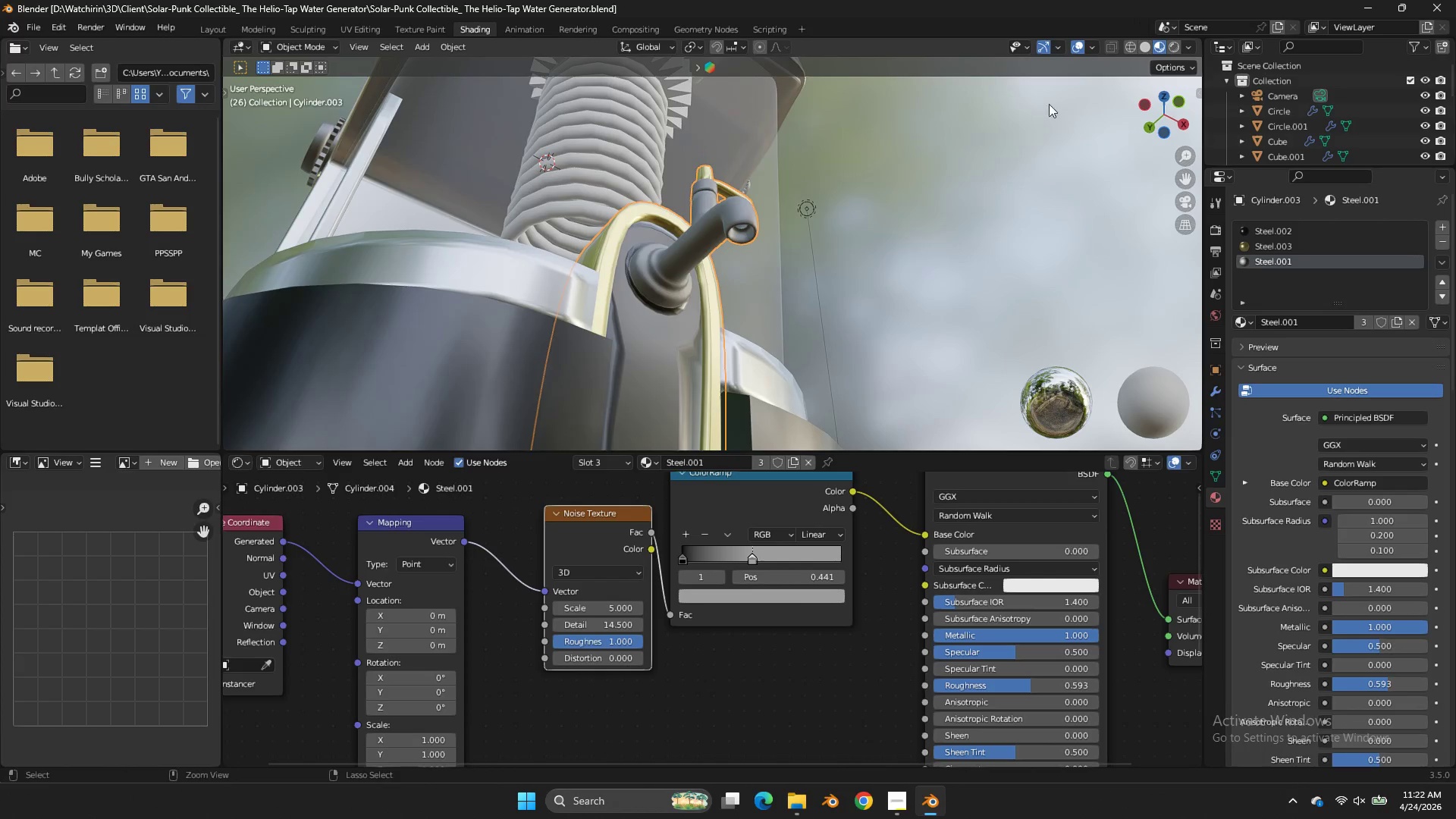 
key(Control+S)
 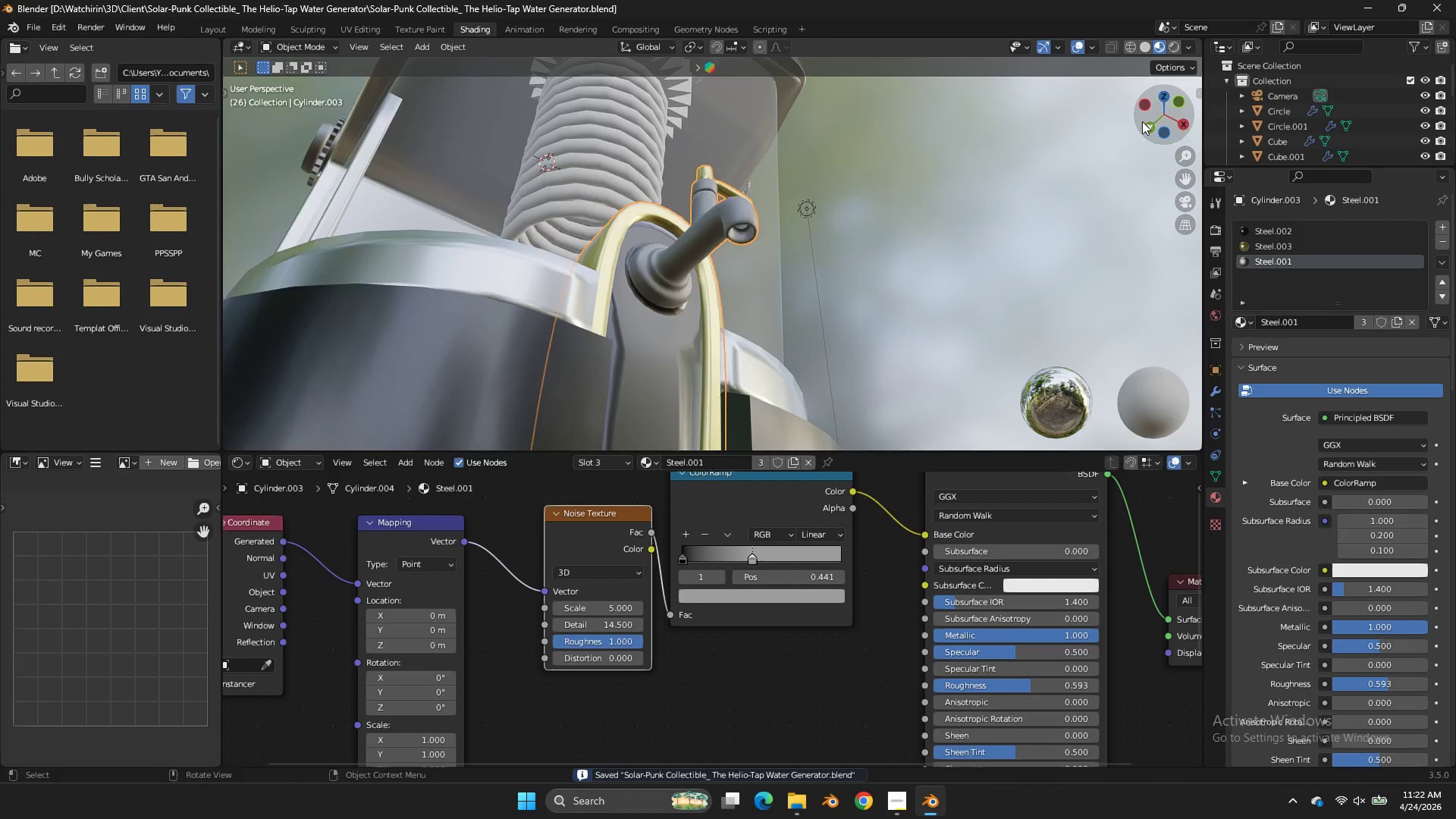 
scroll: coordinate [853, 163], scroll_direction: down, amount: 3.0
 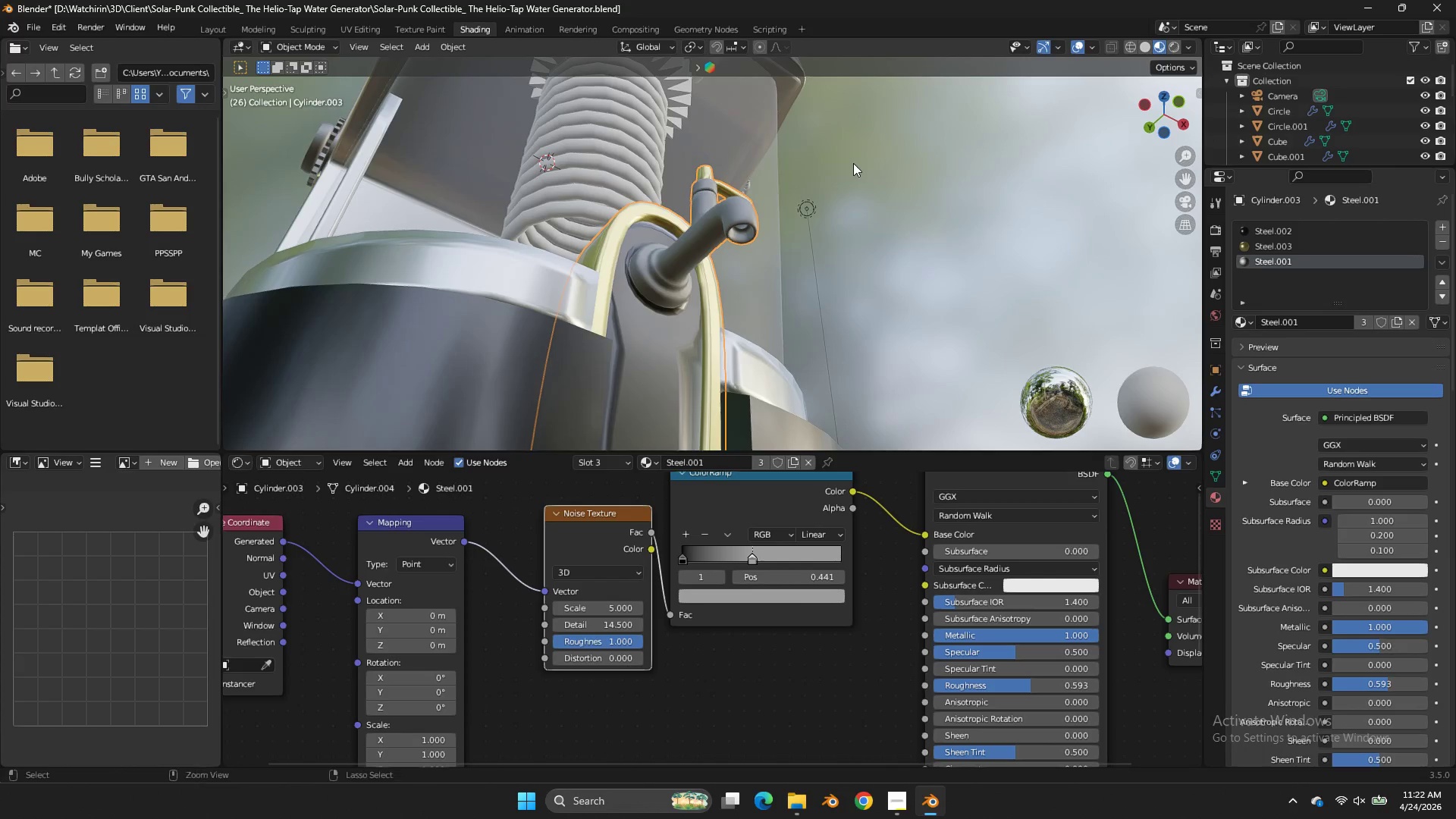 
left_click_drag(start_coordinate=[1142, 122], to_coordinate=[1145, 212])
 